 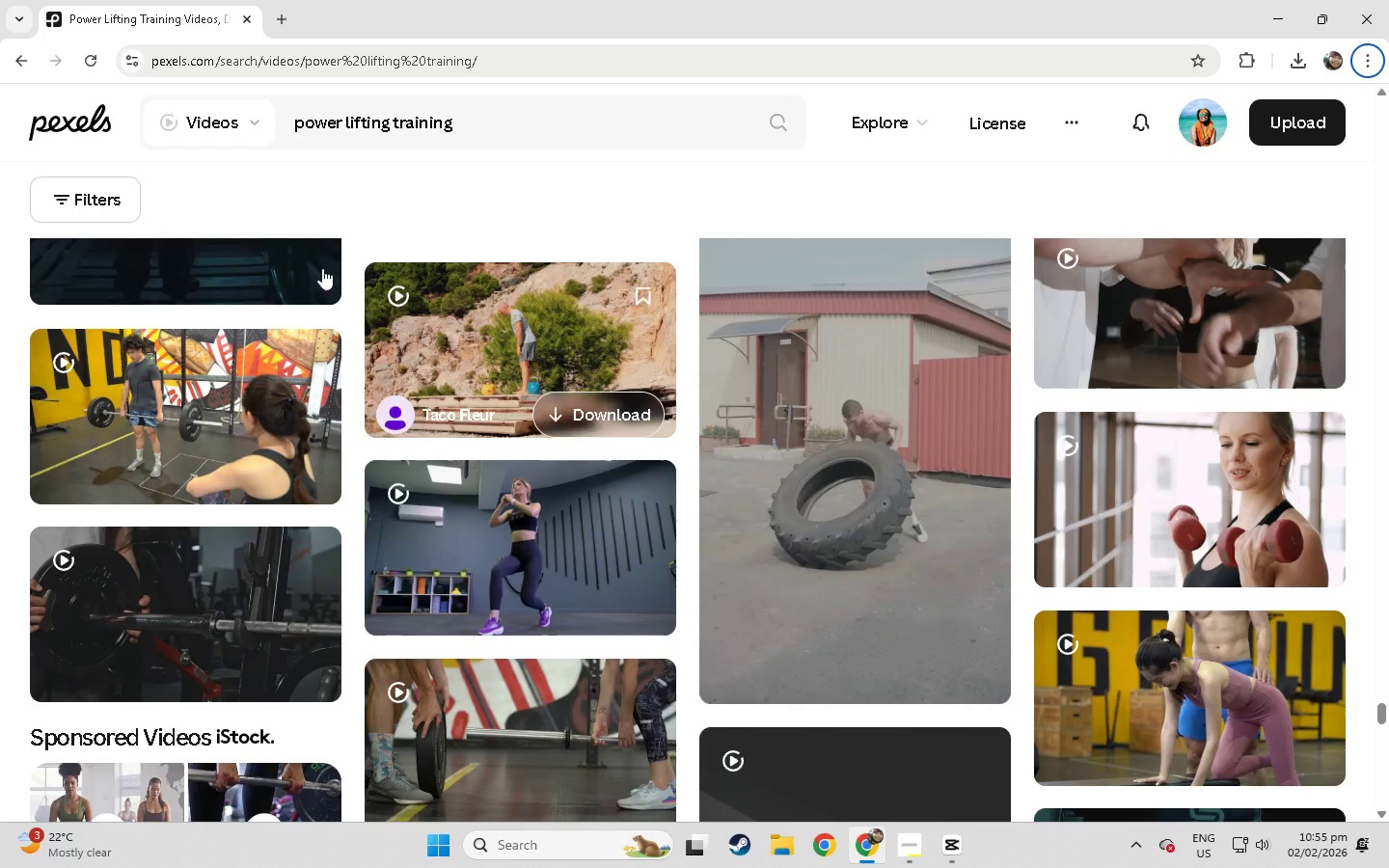 
key(Alt+Tab)
 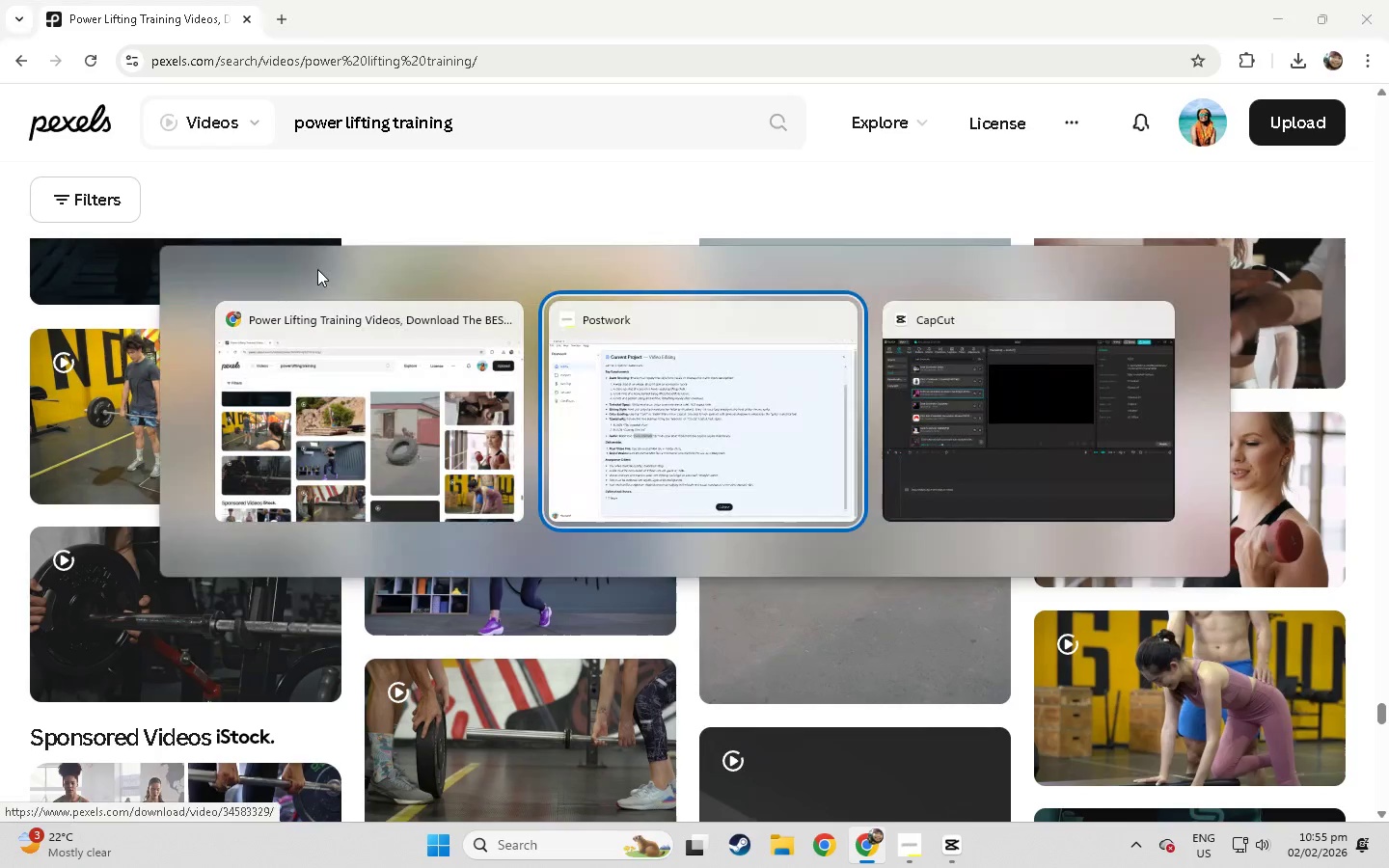 
key(Alt+Tab)
 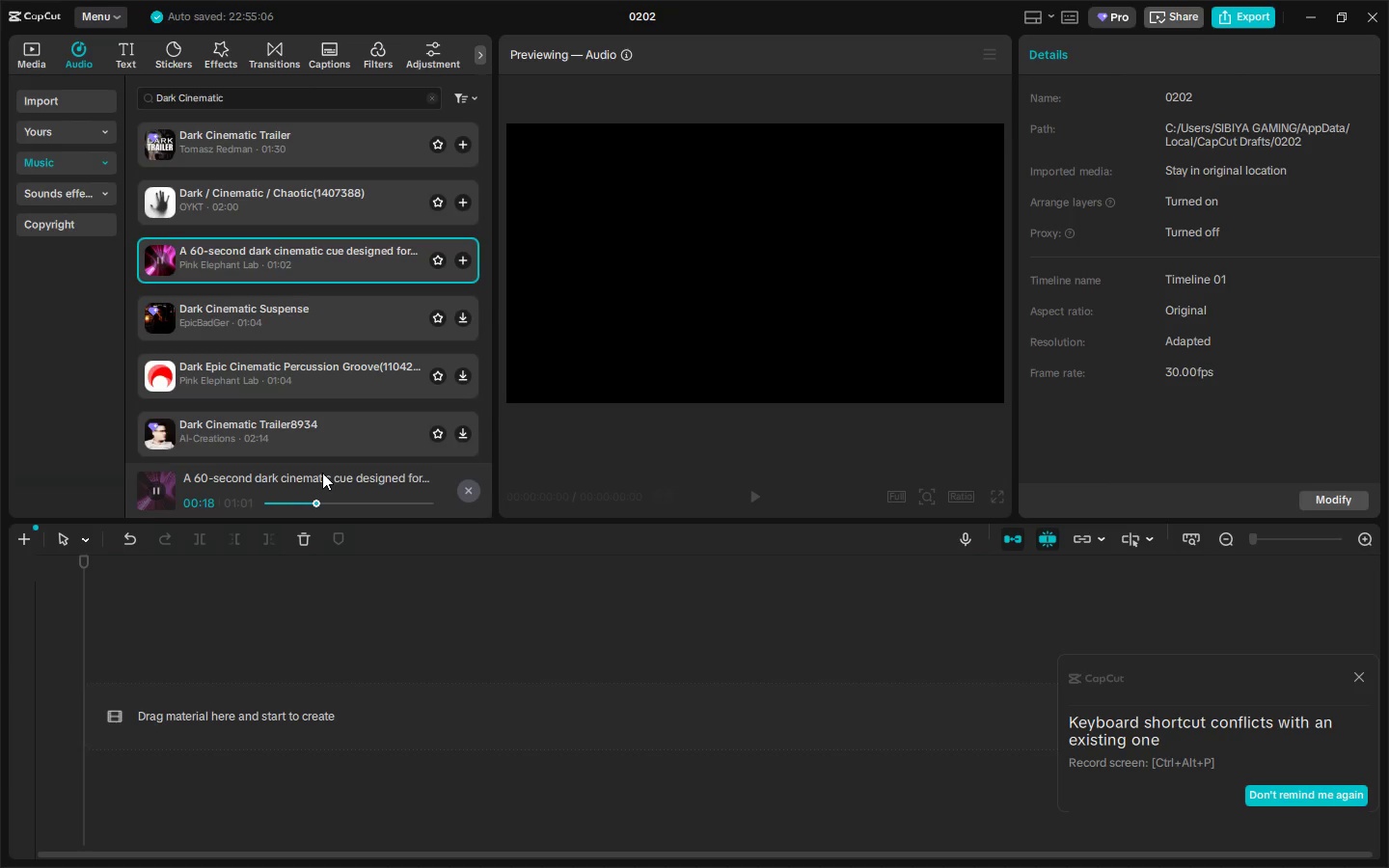 
wait(16.78)
 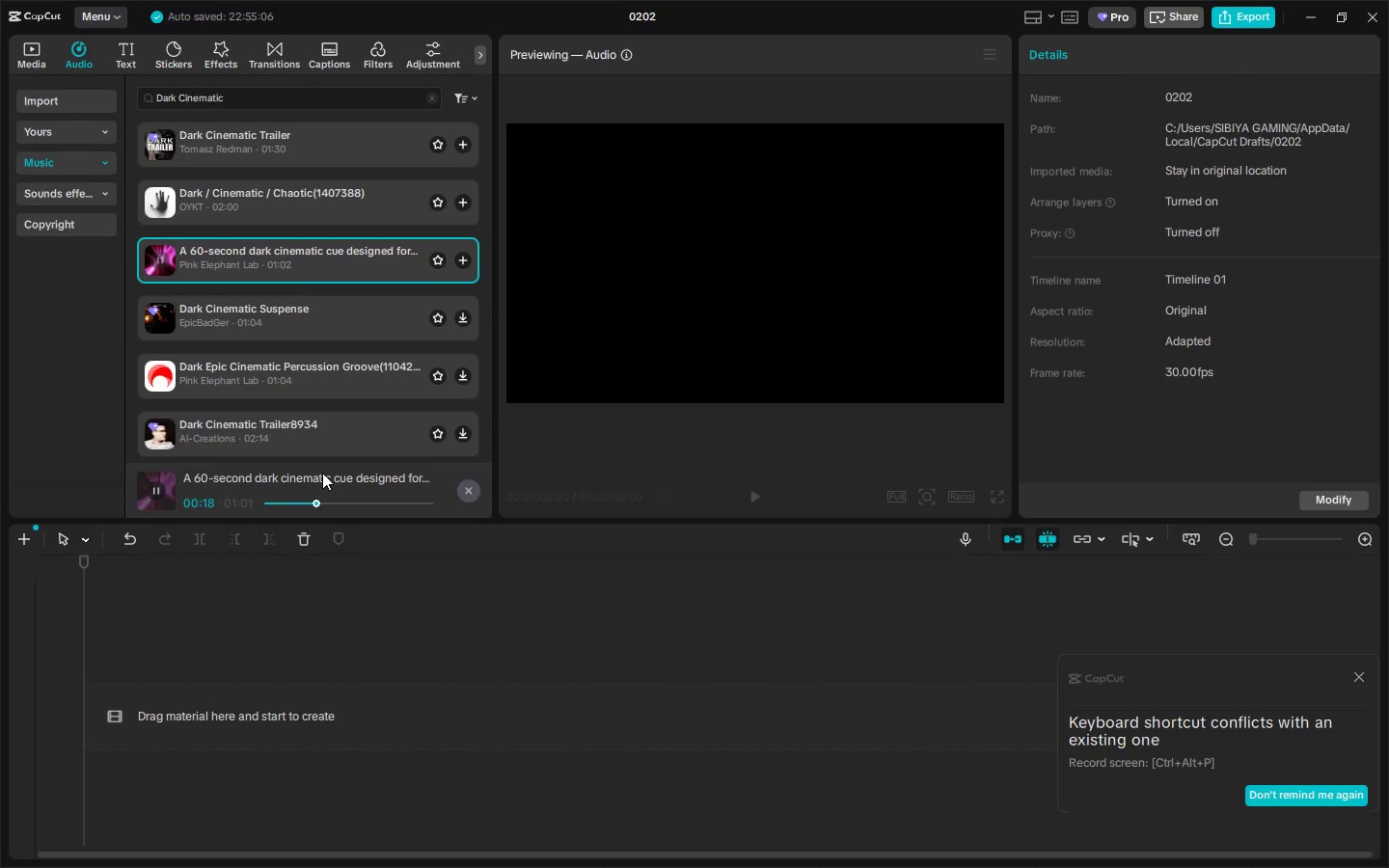 
scroll: coordinate [169, 426], scroll_direction: none, amount: 0.0
 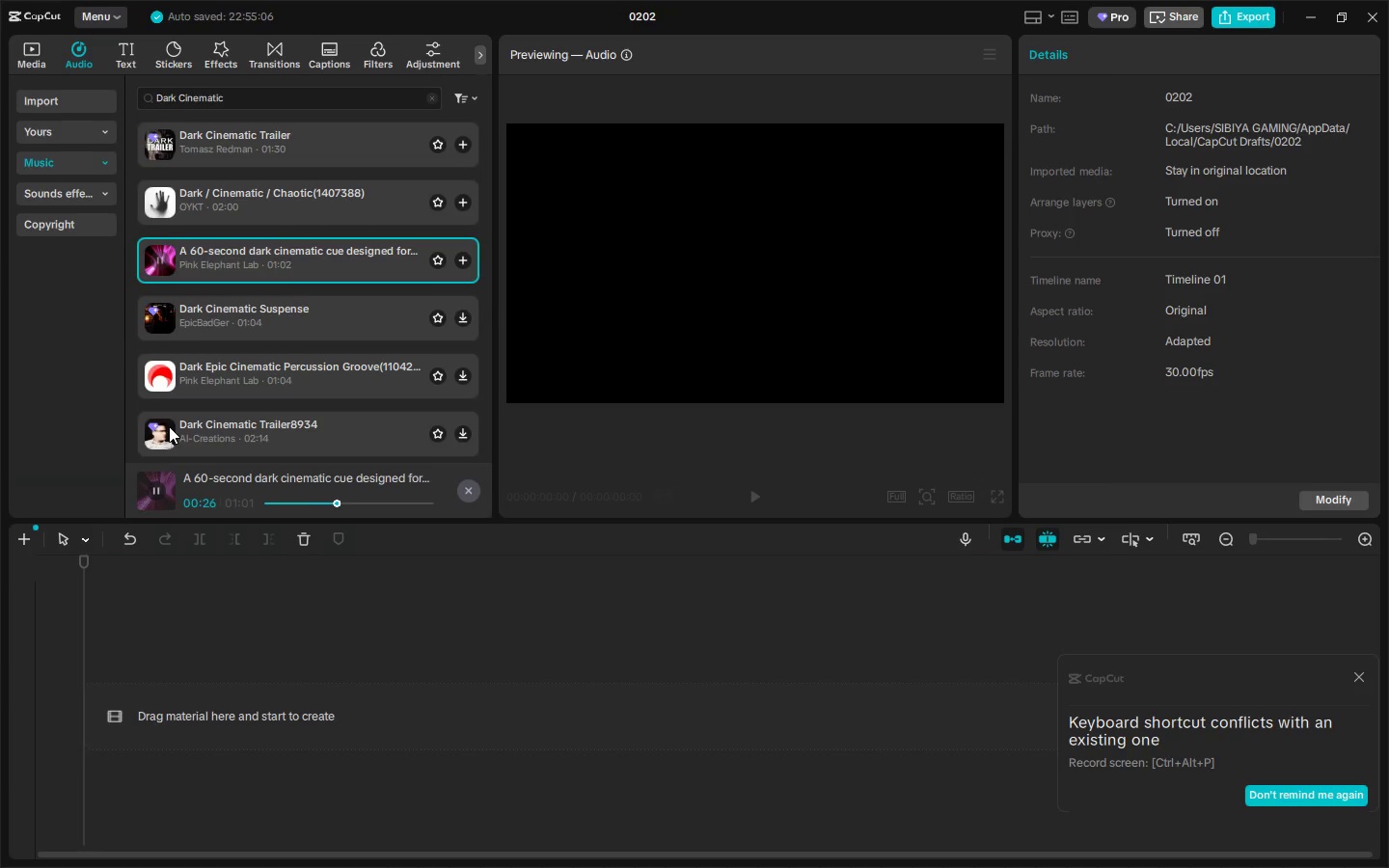 
scroll: coordinate [169, 426], scroll_direction: up, amount: 1.0
 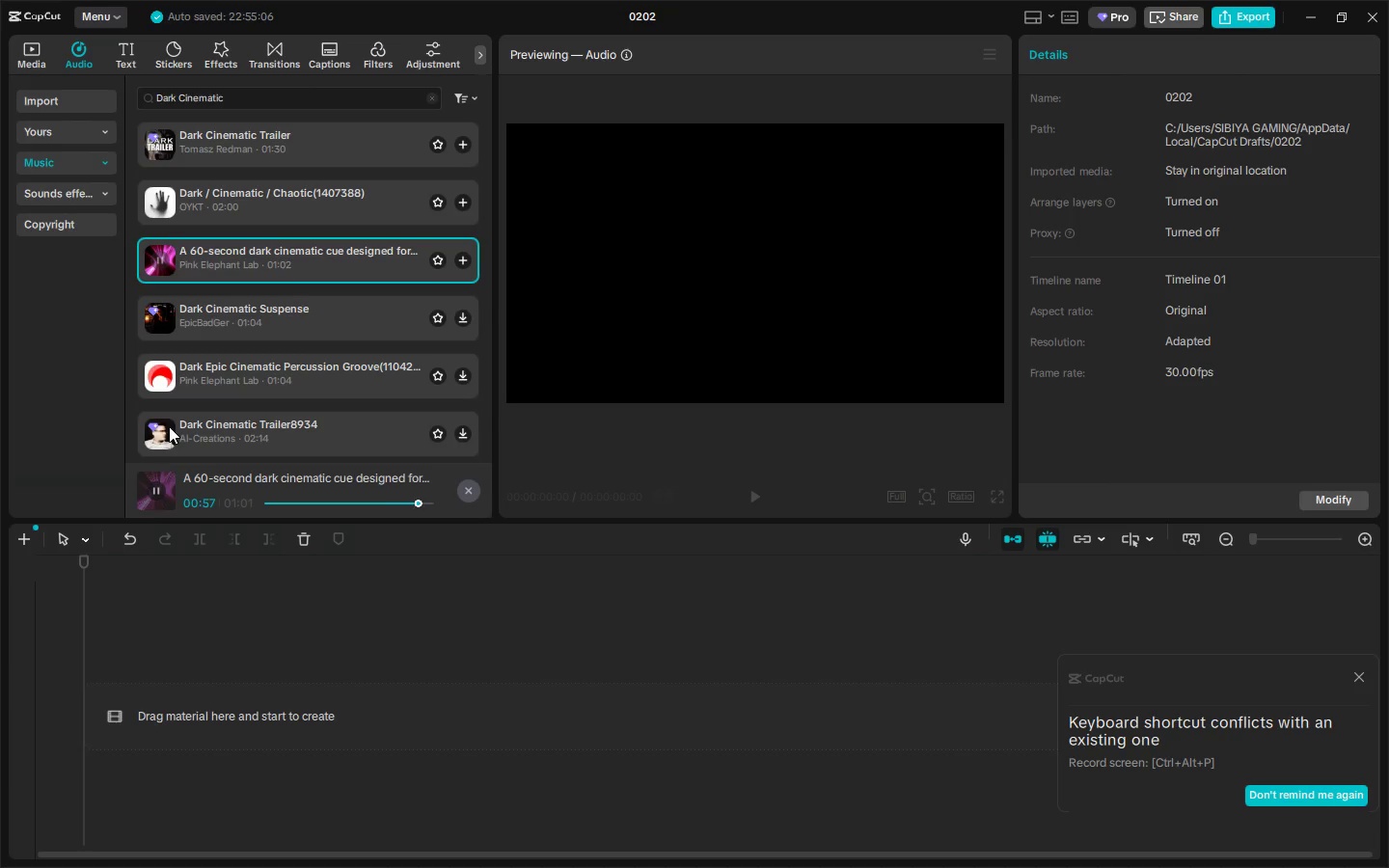 
wait(34.46)
 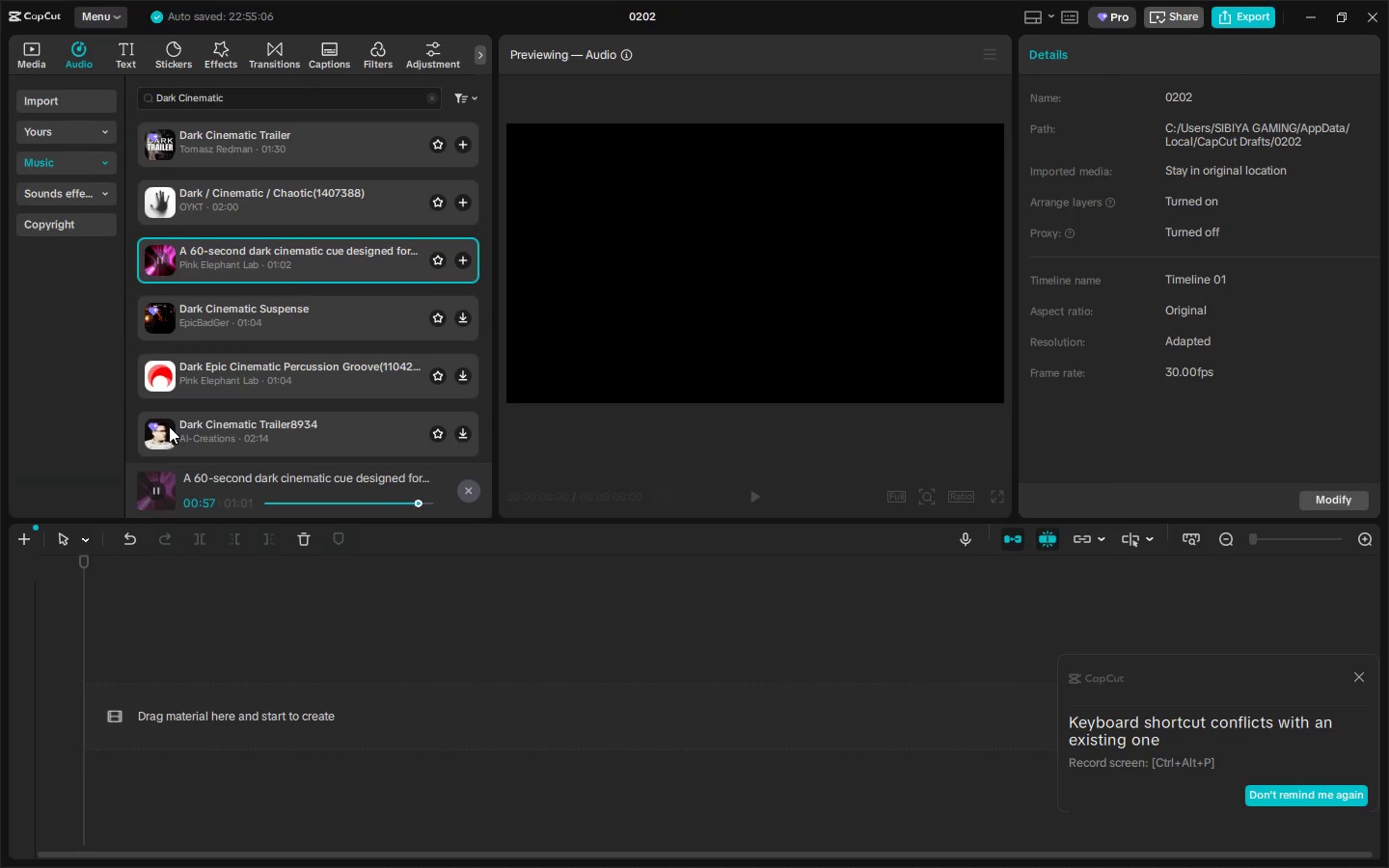 
left_click_drag(start_coordinate=[259, 263], to_coordinate=[196, 719])
 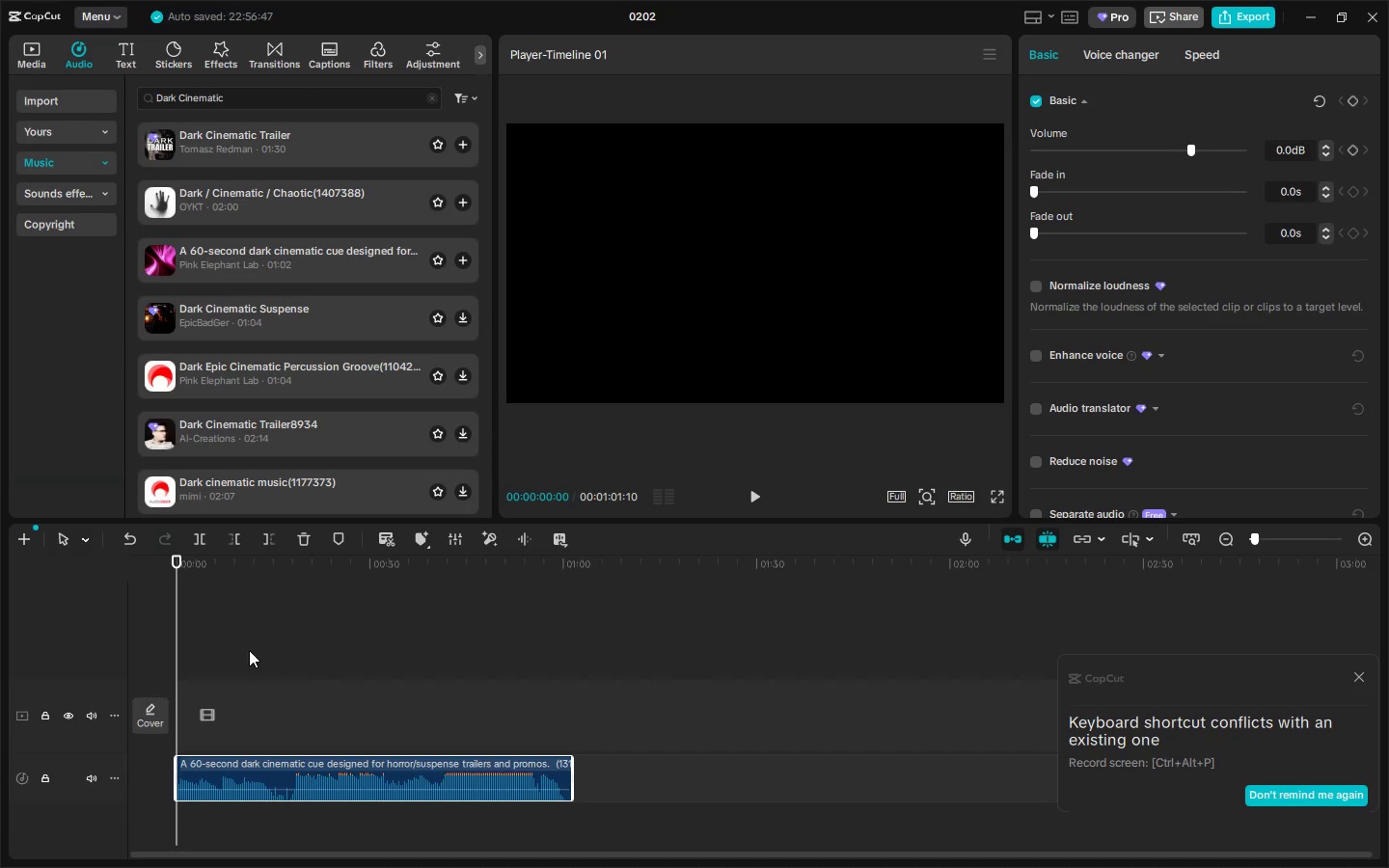 
left_click_drag(start_coordinate=[388, 563], to_coordinate=[368, 570])
 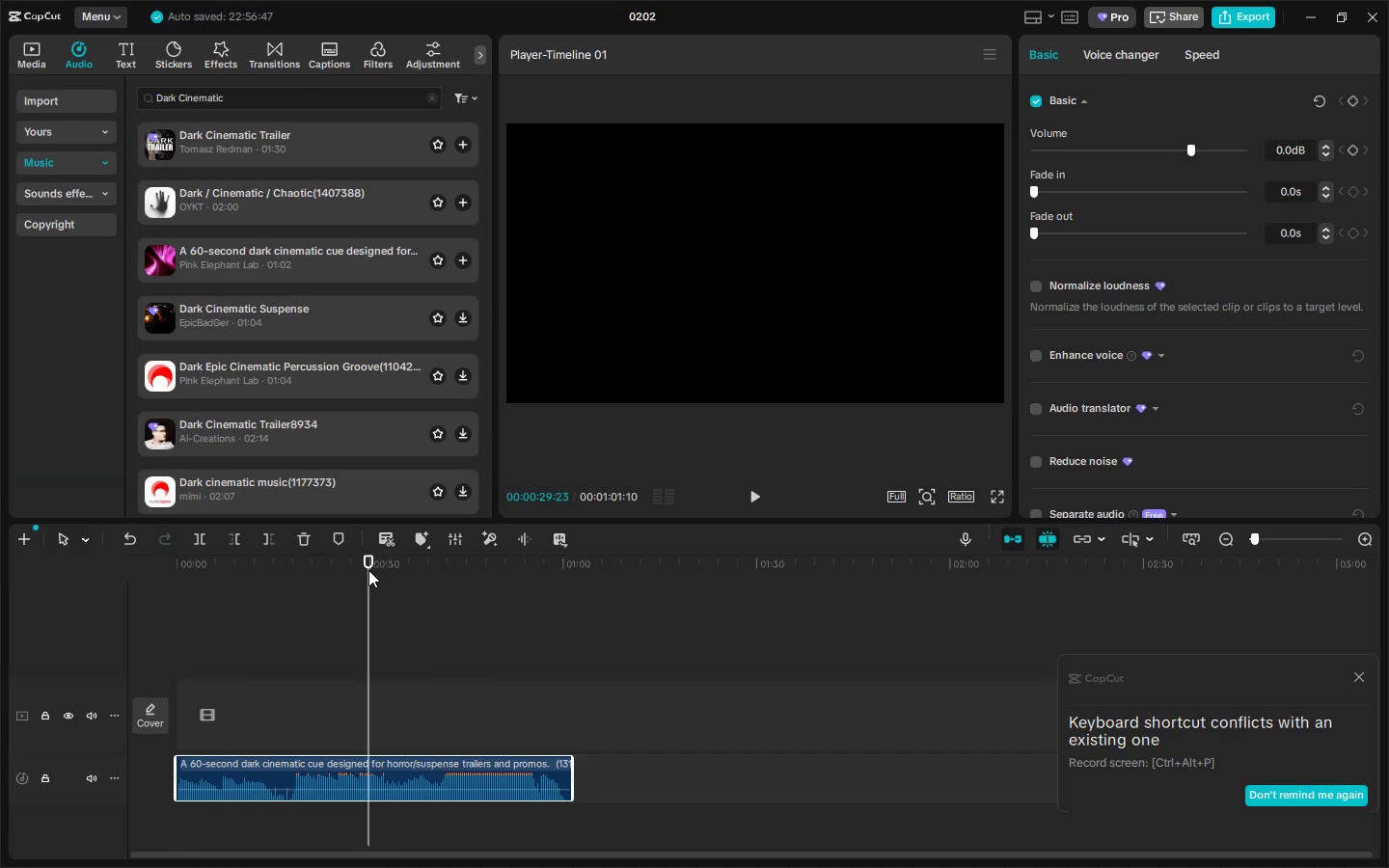 
left_click_drag(start_coordinate=[368, 570], to_coordinate=[332, 572])
 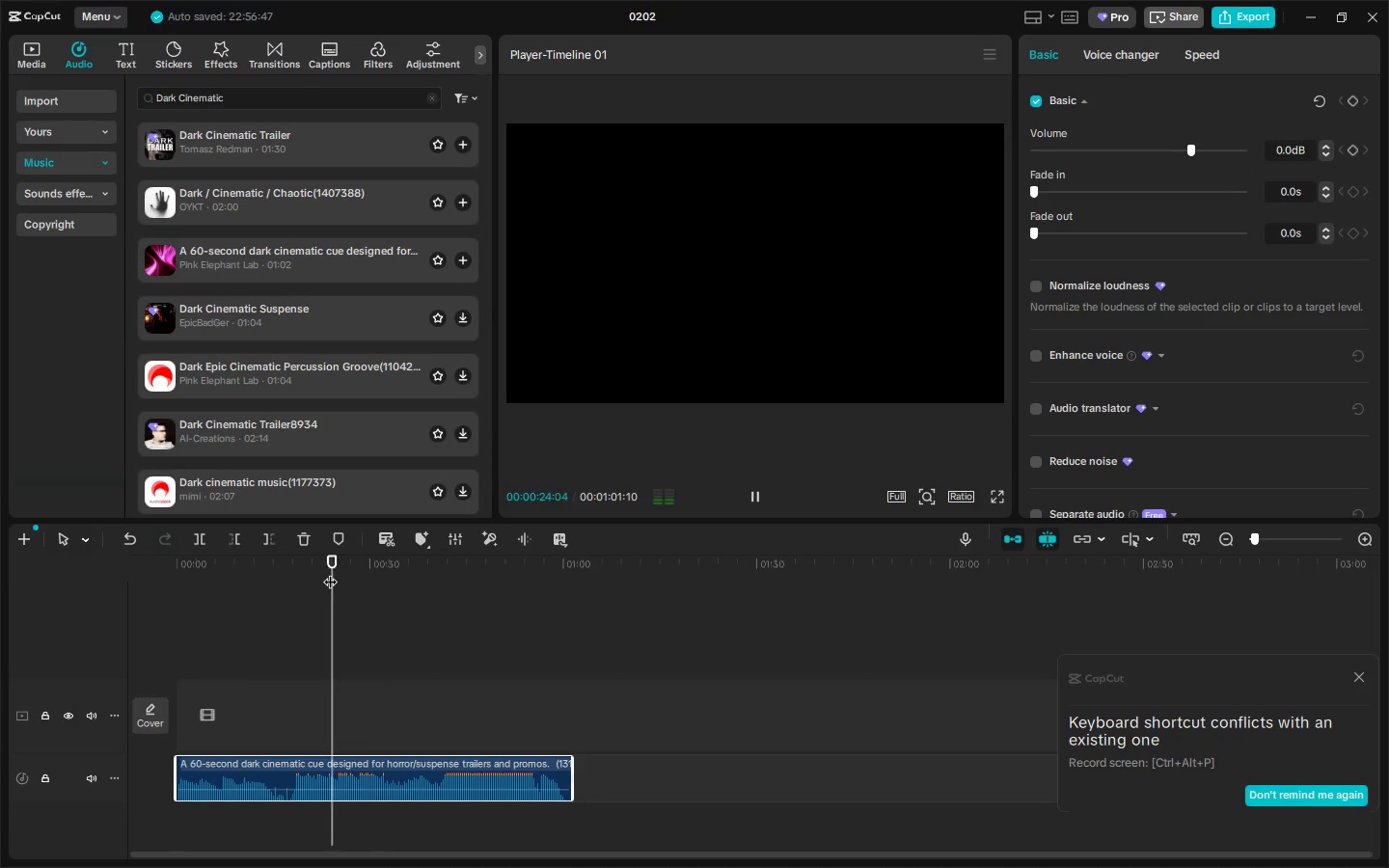 
key(Space)
 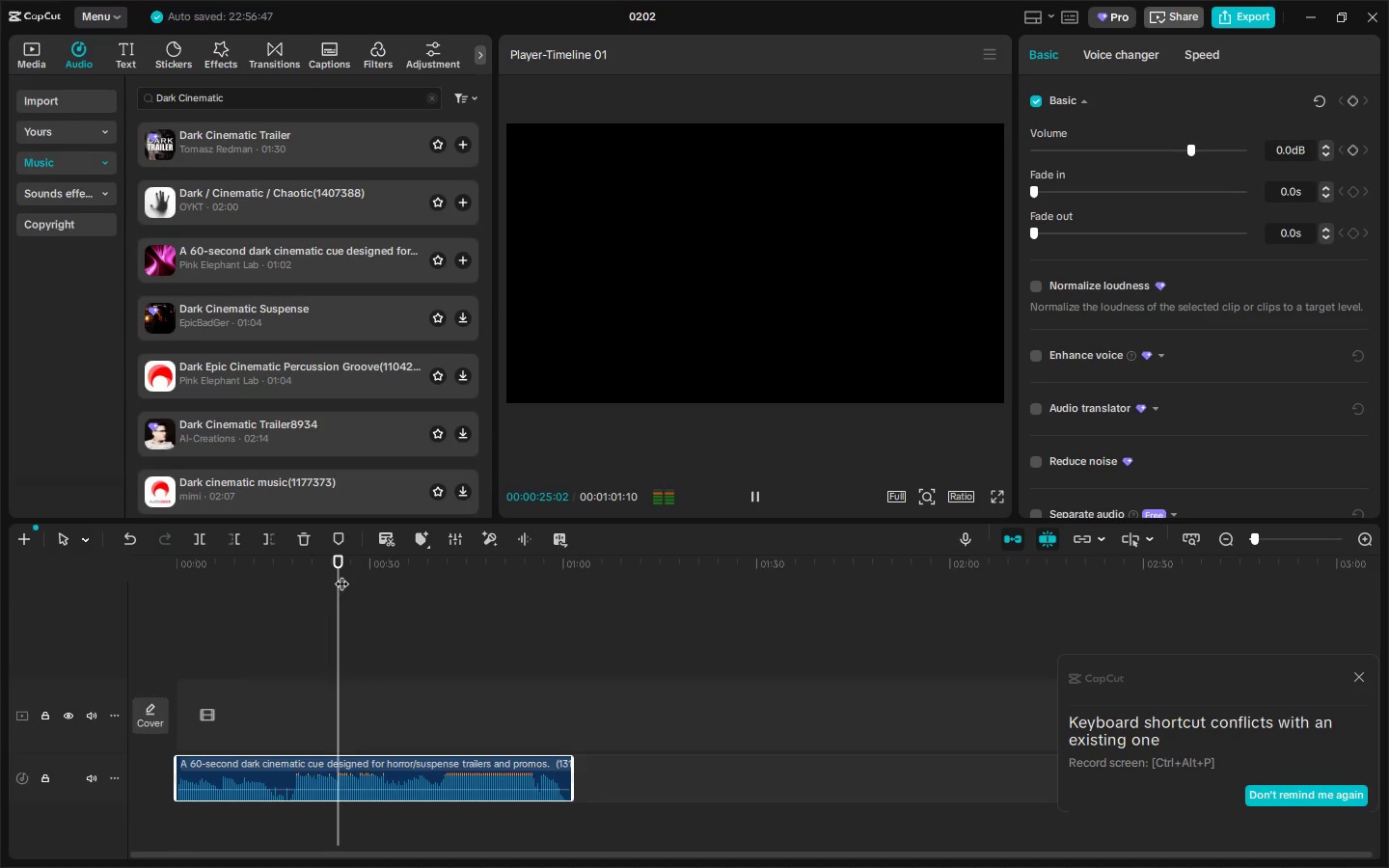 
left_click_drag(start_coordinate=[361, 566], to_coordinate=[367, 565])
 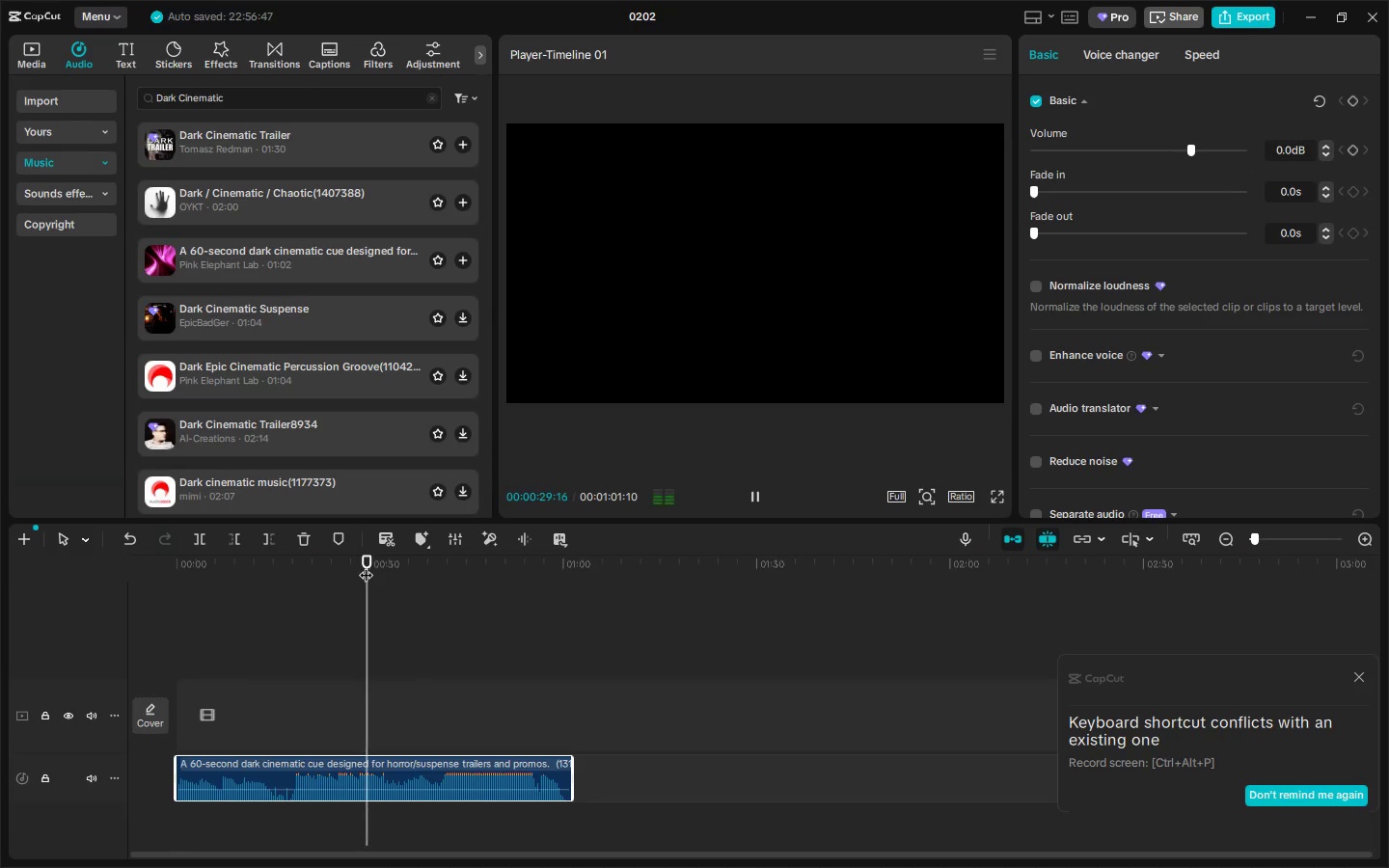 
key(Space)
 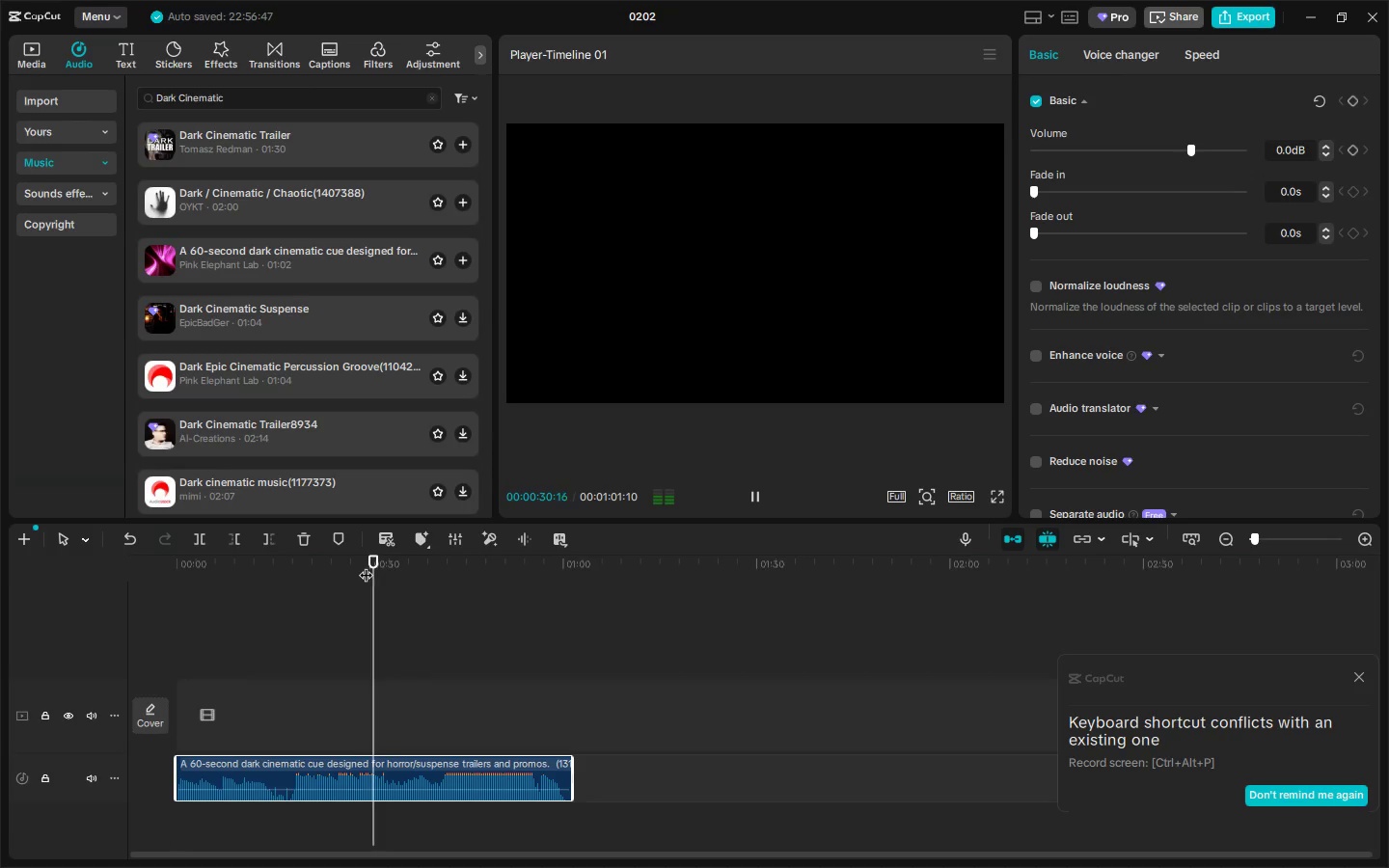 
left_click_drag(start_coordinate=[381, 565], to_coordinate=[412, 575])
 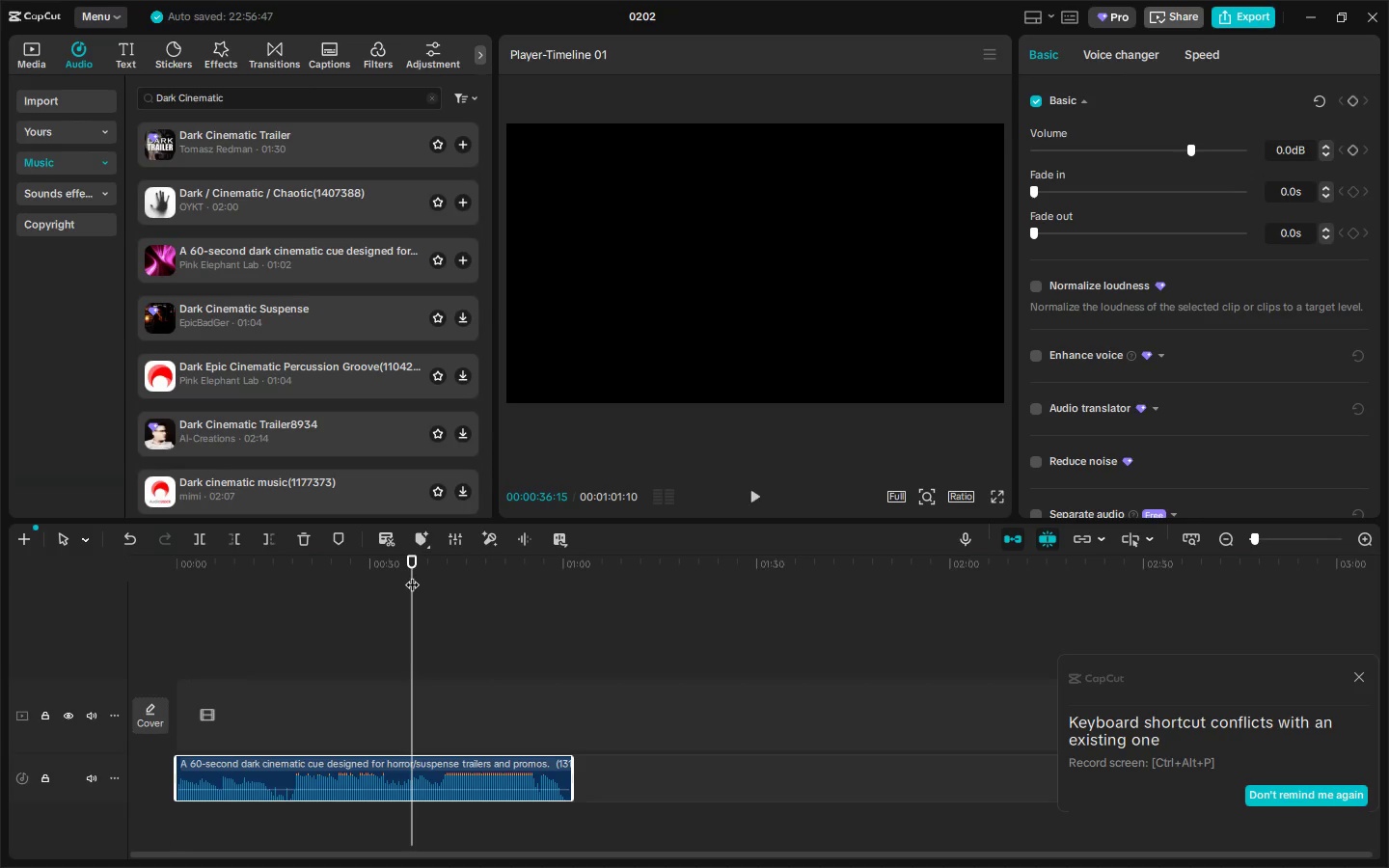 
key(Space)
 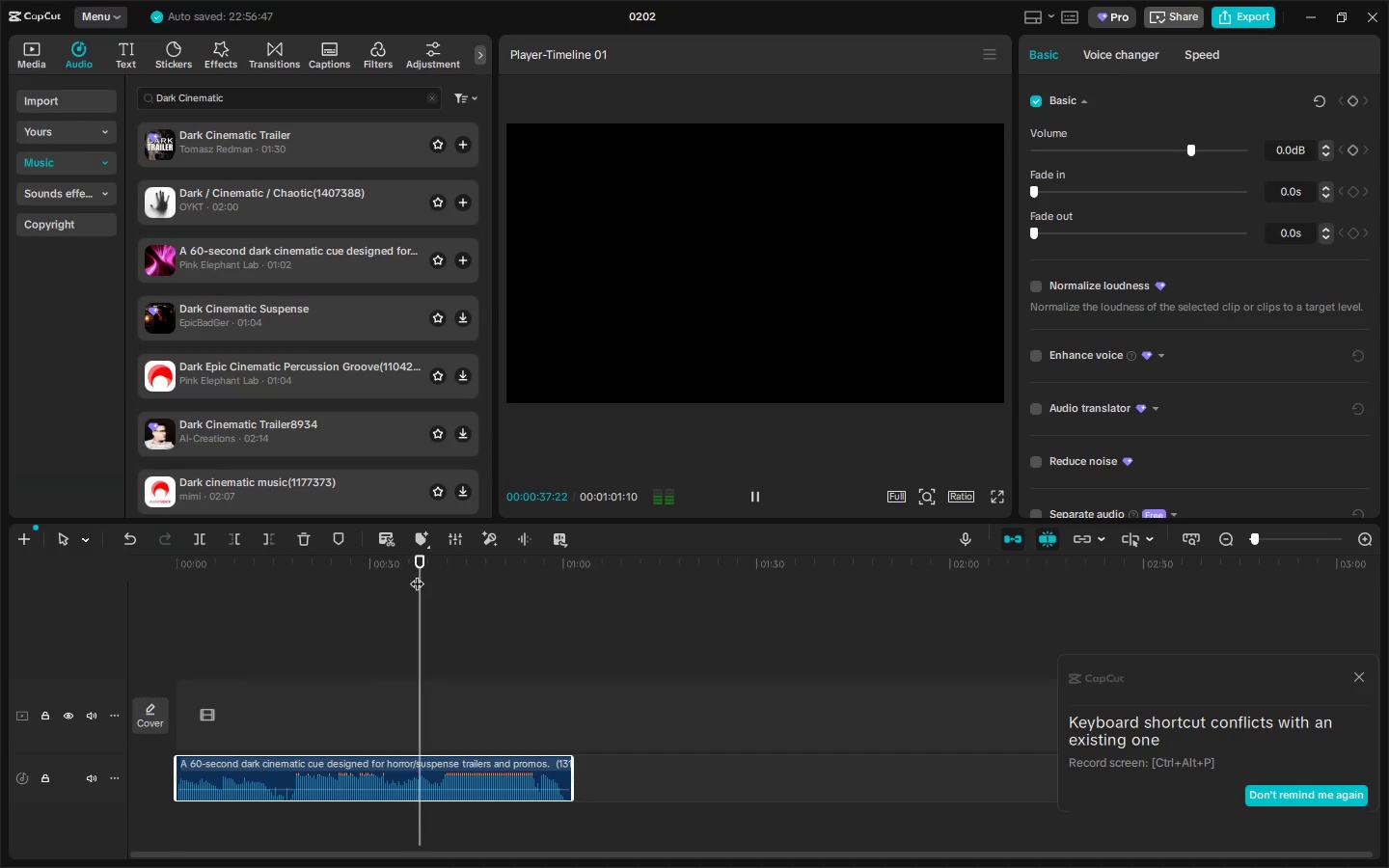 
left_click_drag(start_coordinate=[421, 575], to_coordinate=[138, 587])
 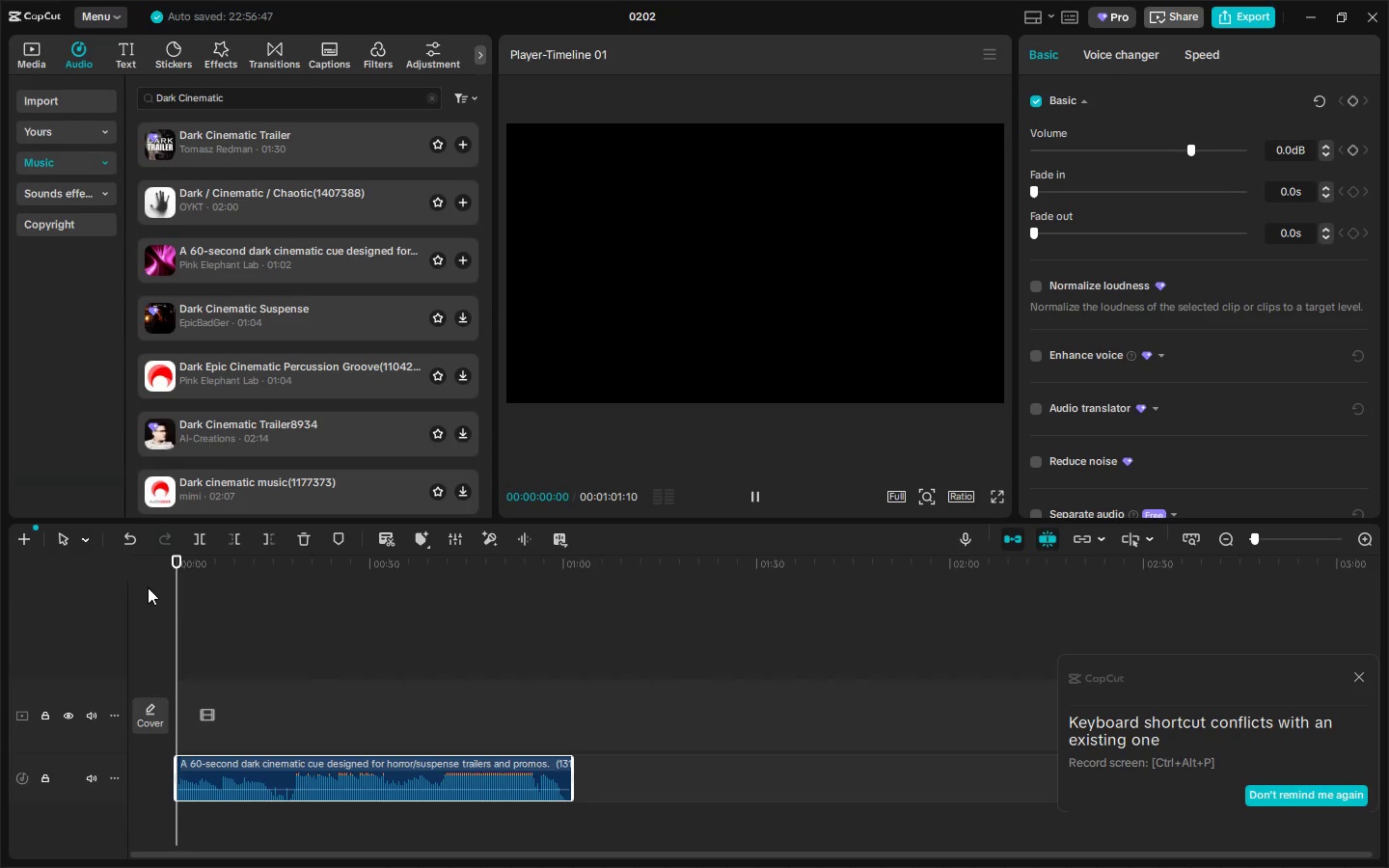 
key(Space)
 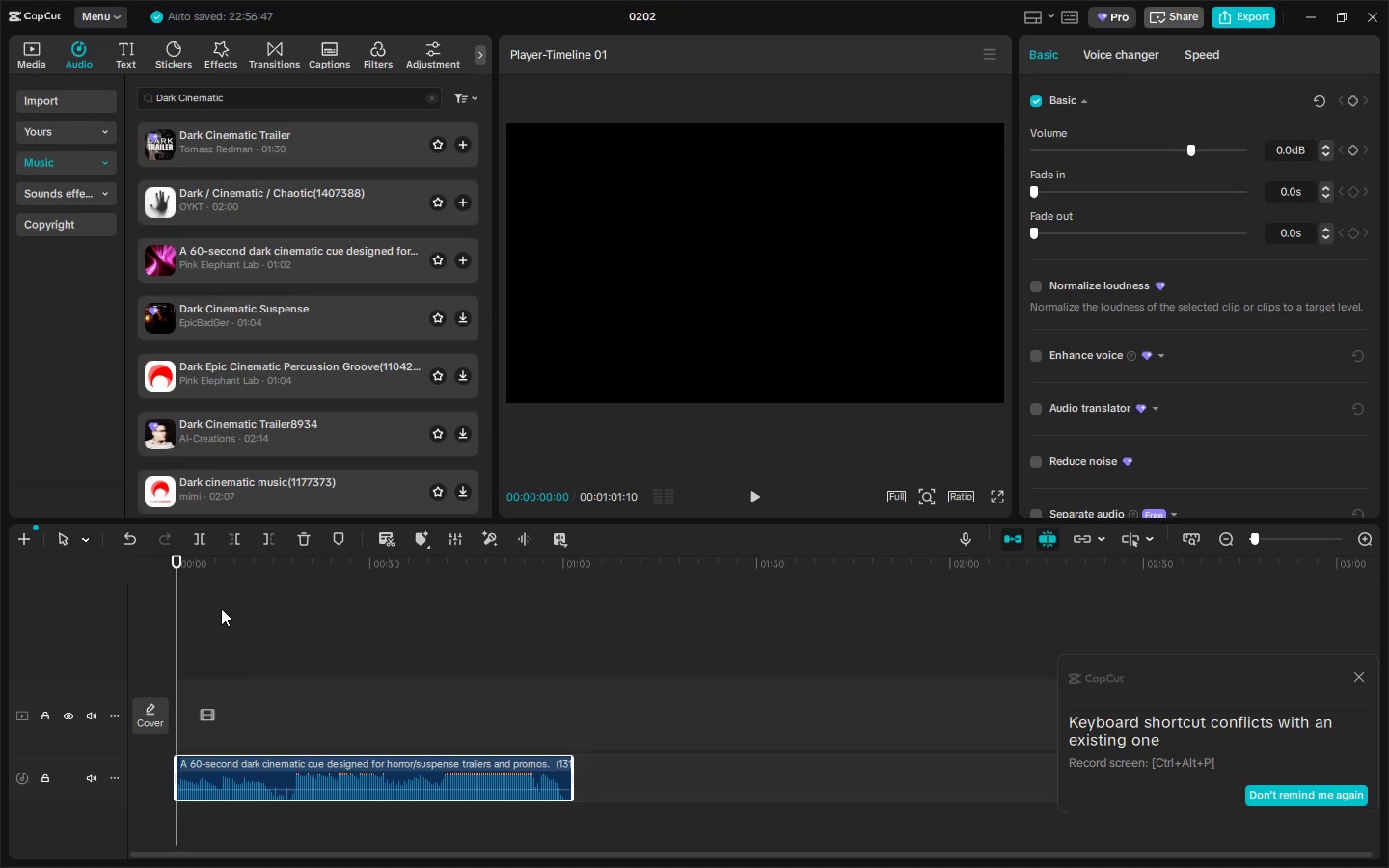 
key(Space)
 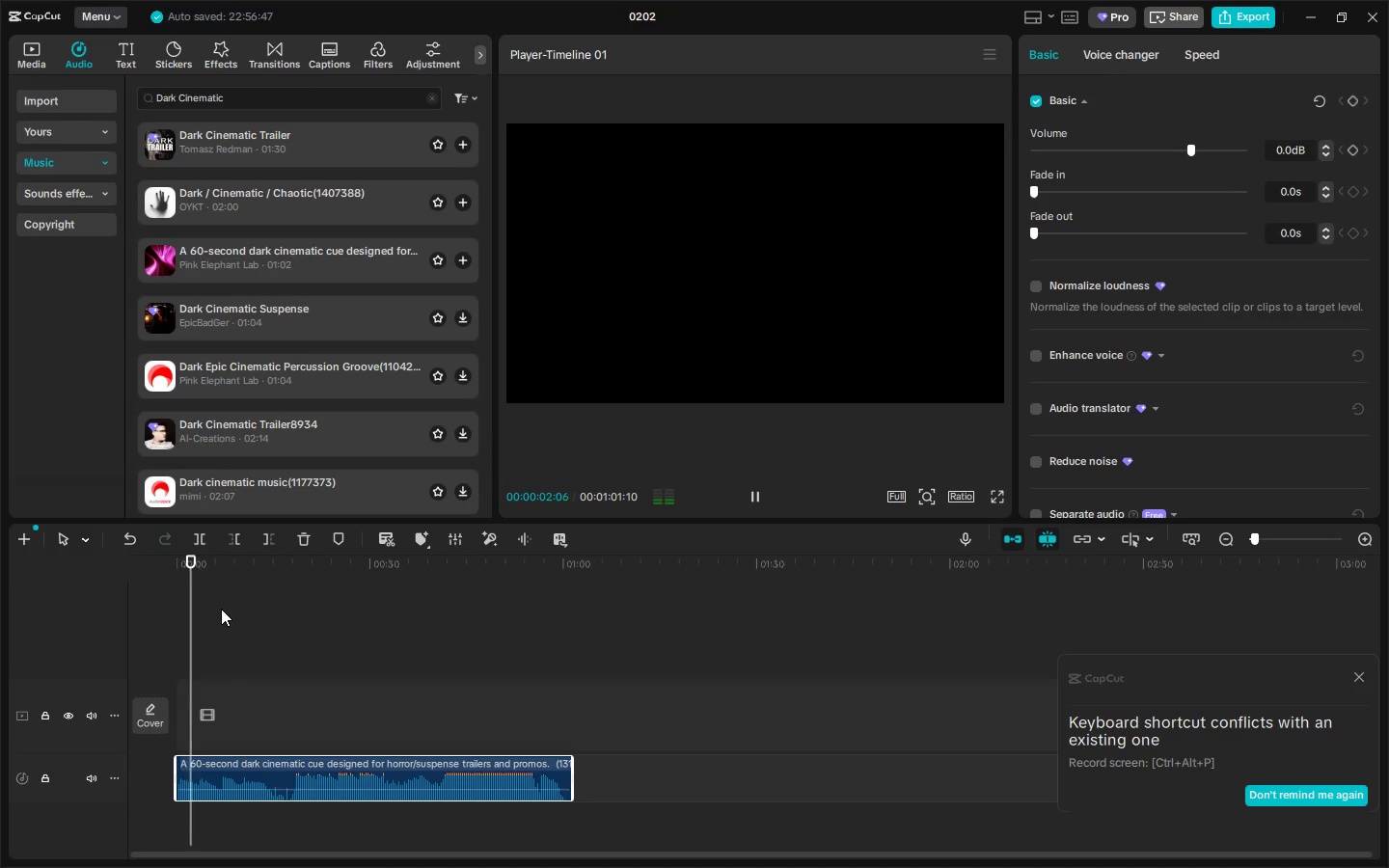 
left_click_drag(start_coordinate=[264, 578], to_coordinate=[369, 579])
 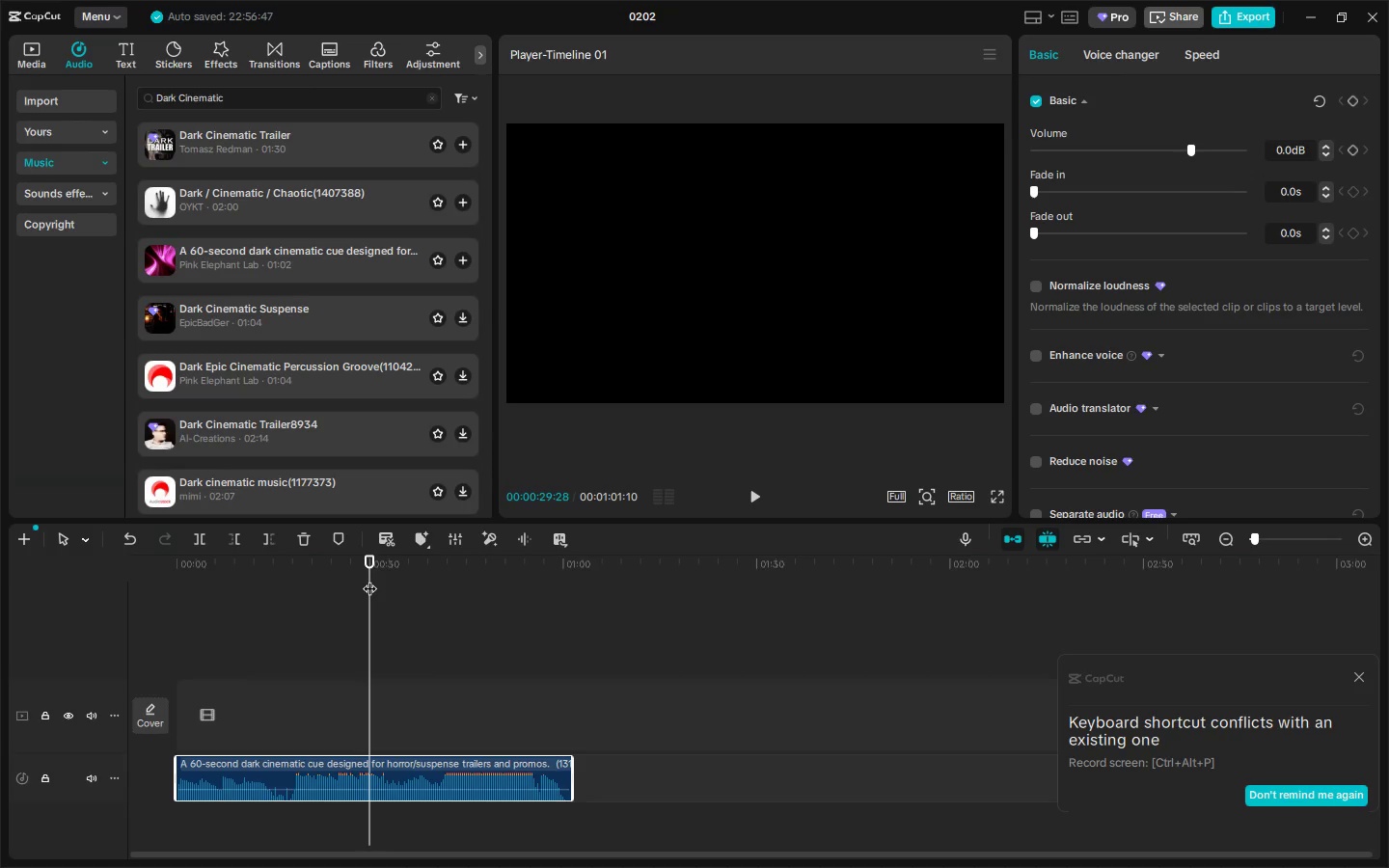 
key(ArrowRight)
 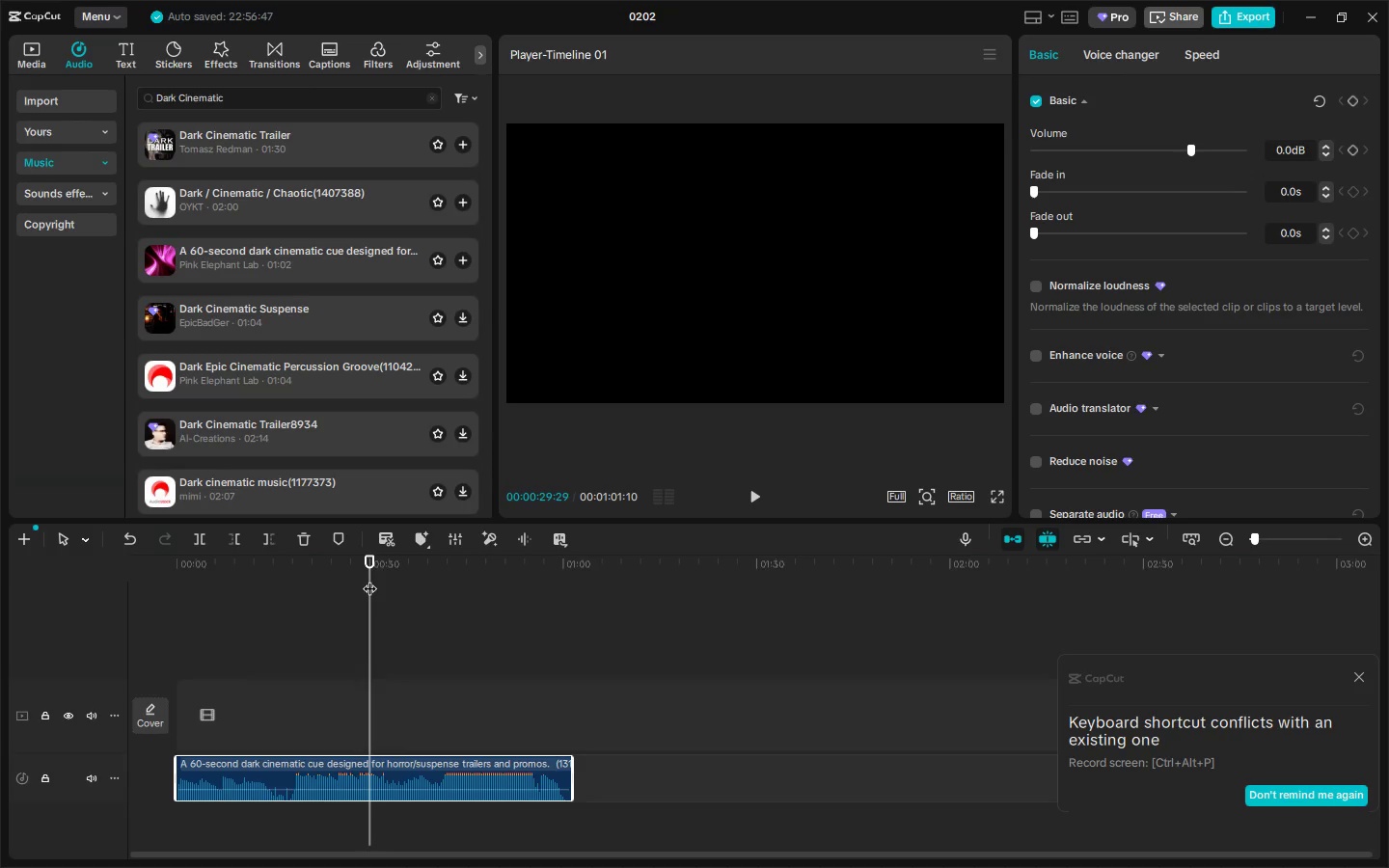 
key(ArrowRight)
 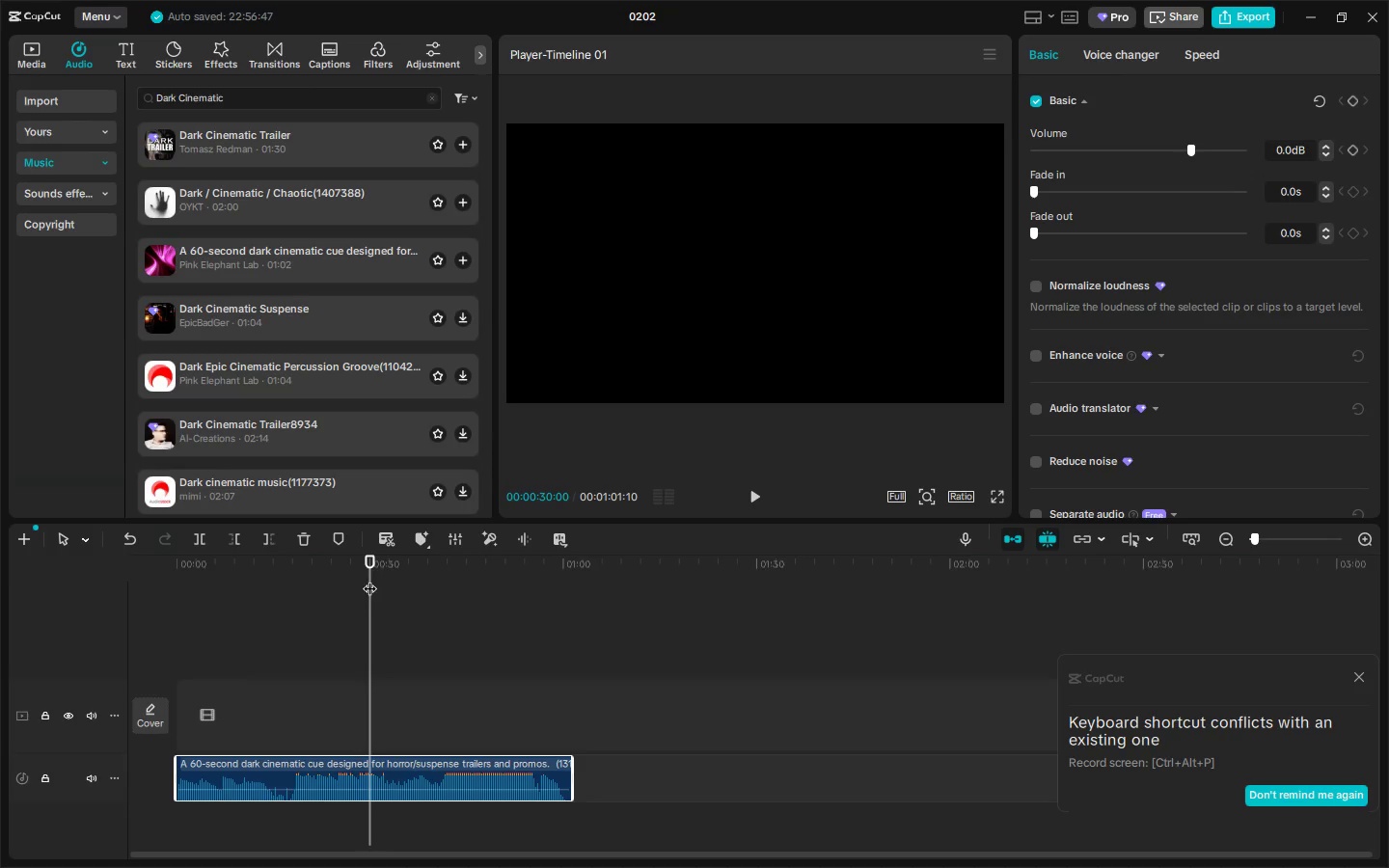 
key(Control+B)
 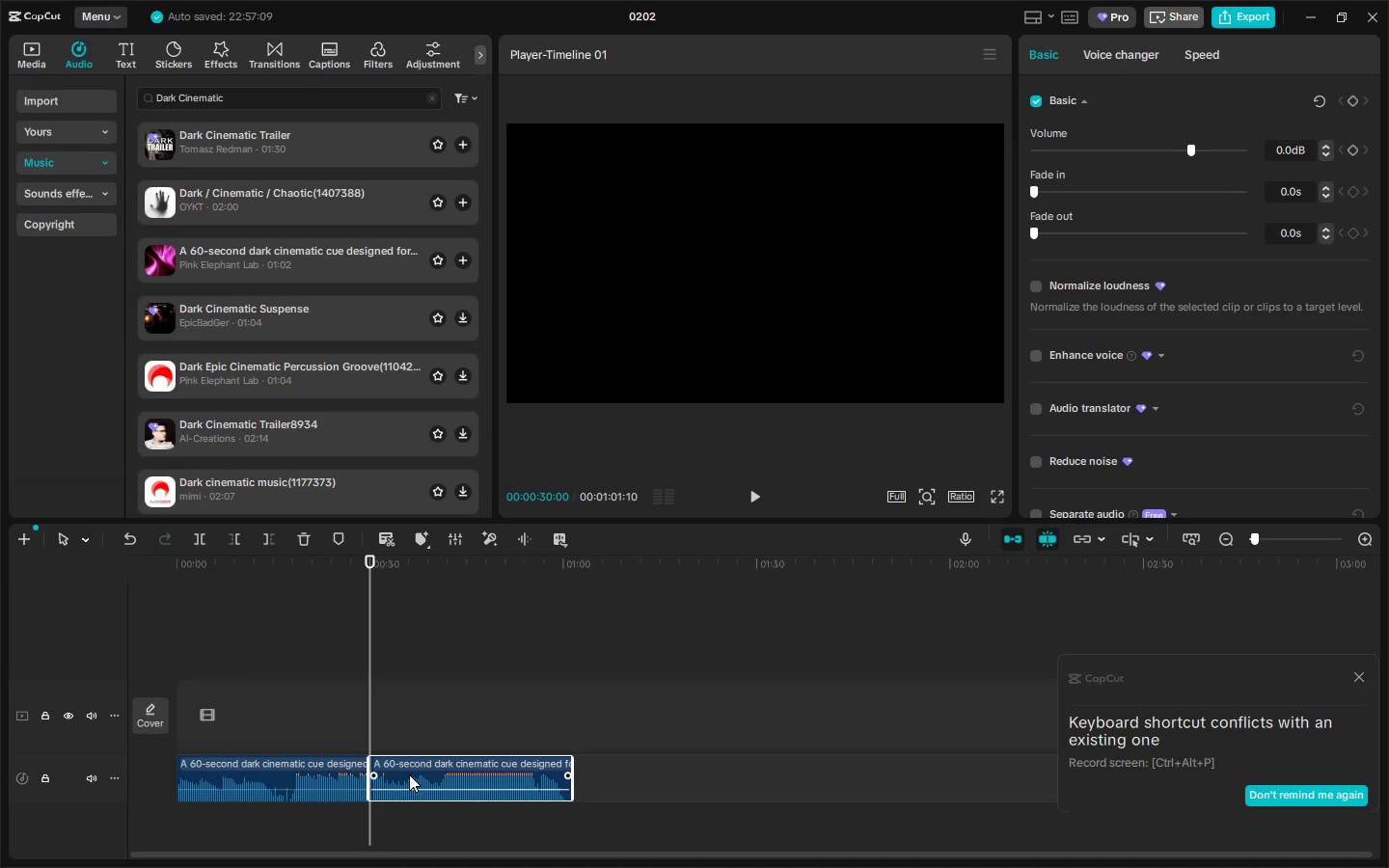 
left_click([409, 774])
 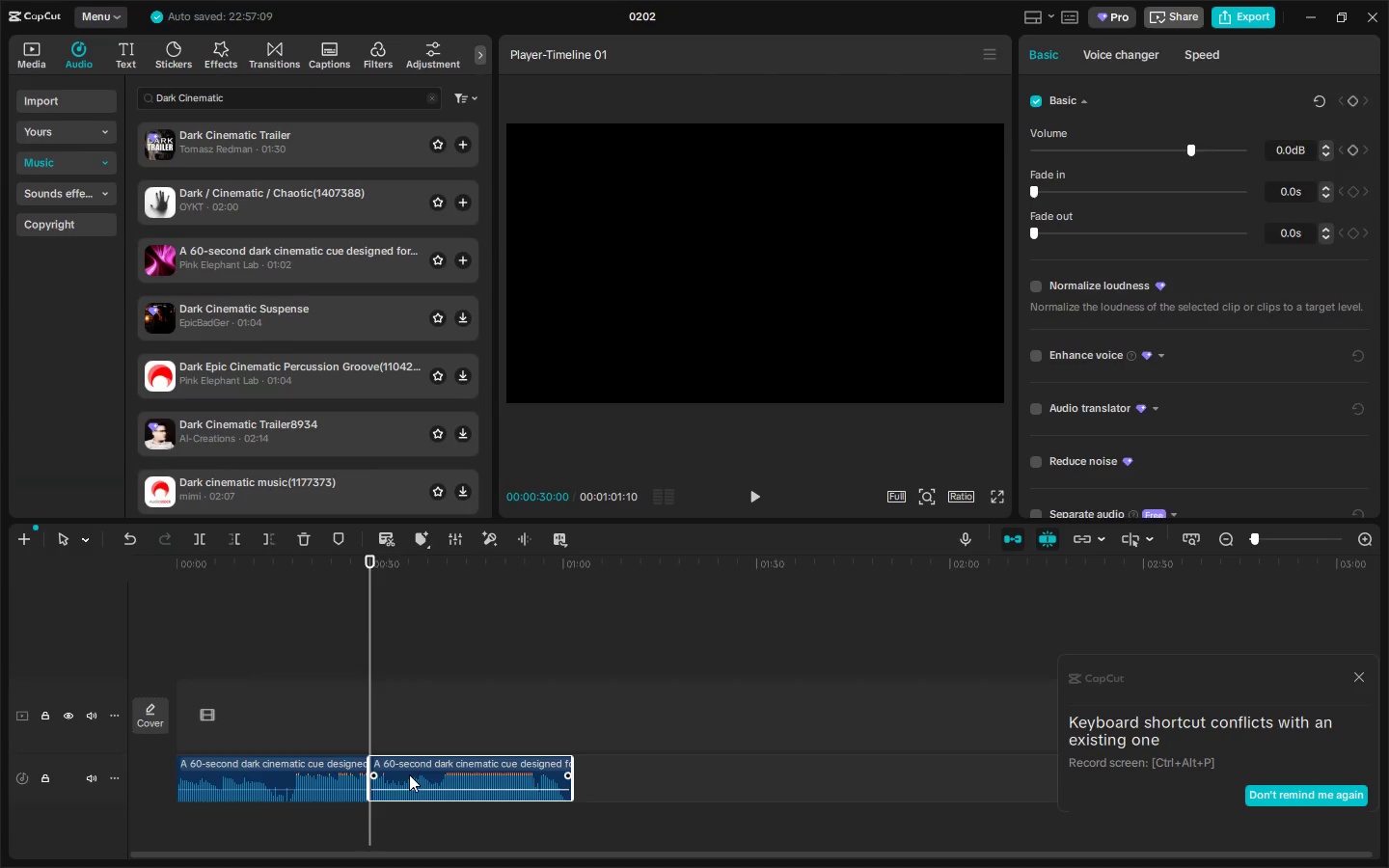 
key(Delete)
 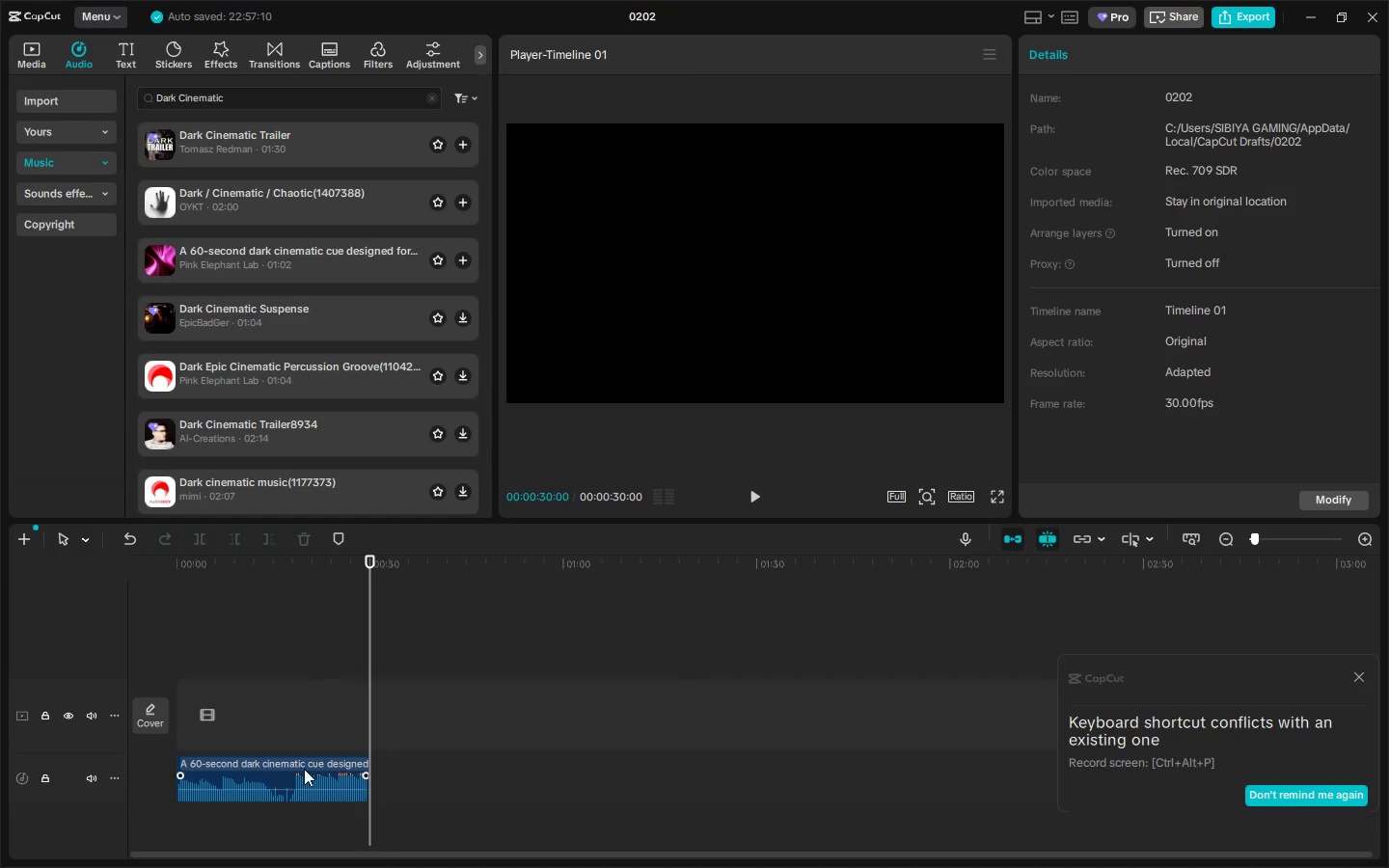 
left_click([292, 769])
 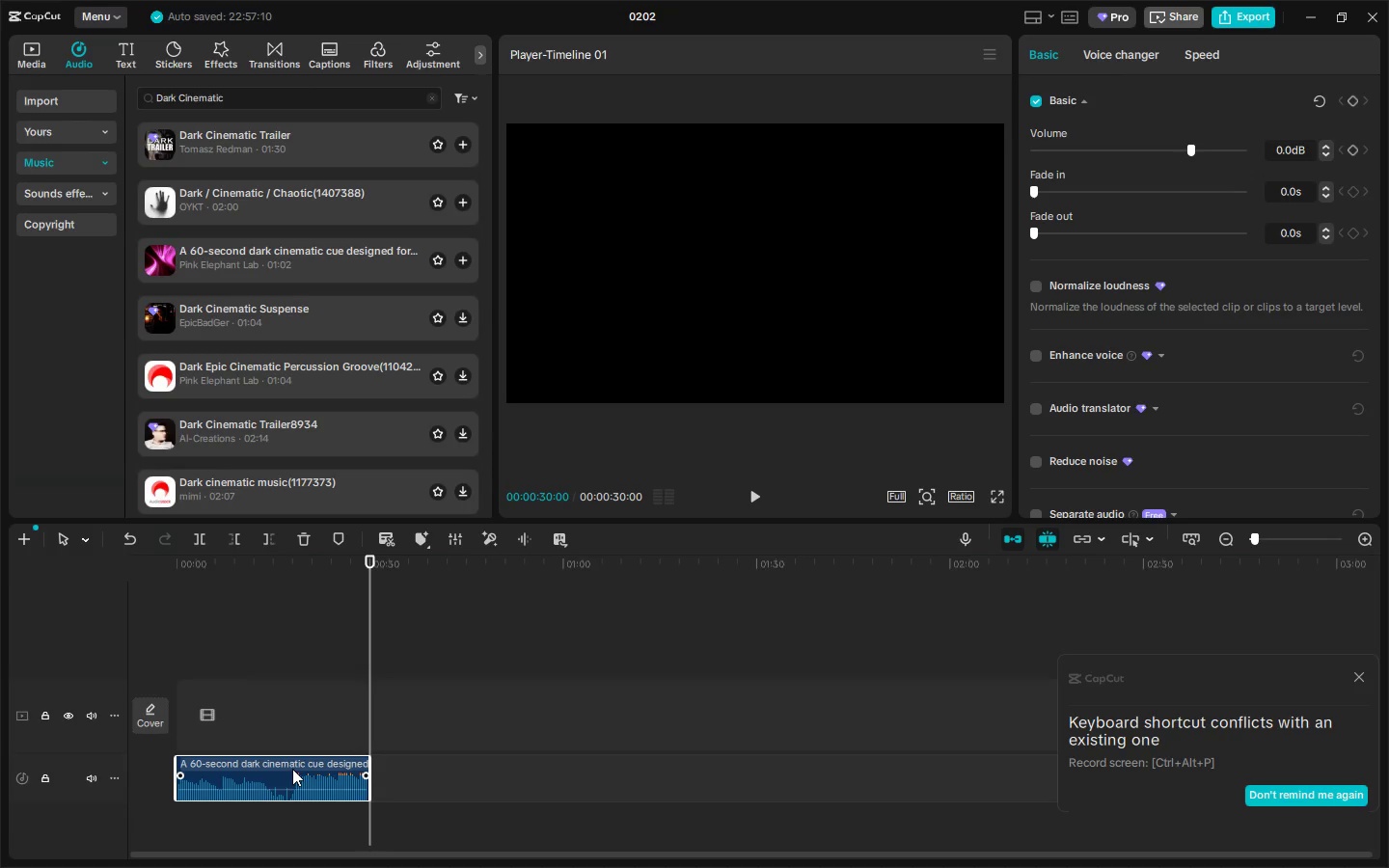 
wait(18.59)
 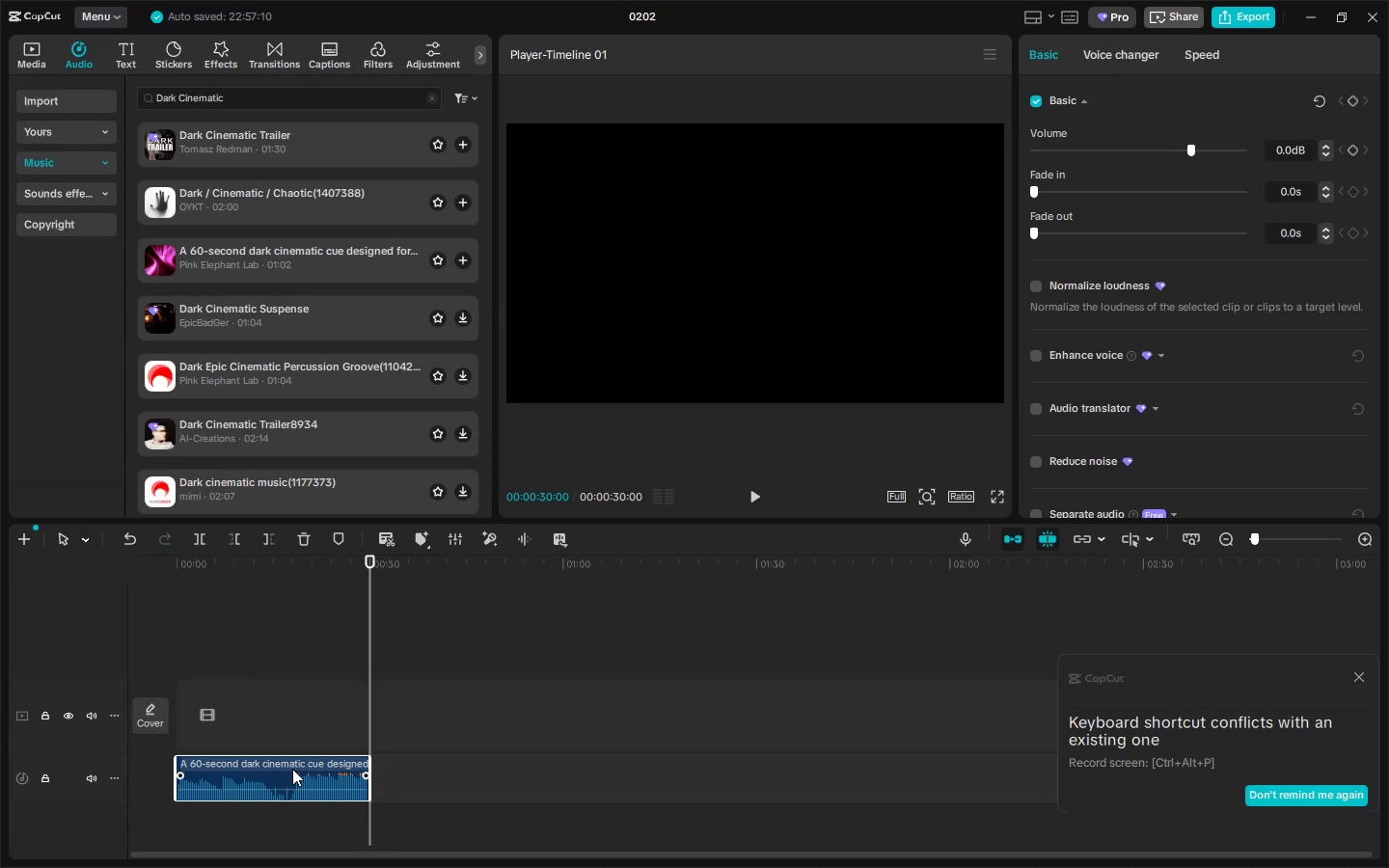 
left_click_drag(start_coordinate=[227, 564], to_coordinate=[37, 546])
 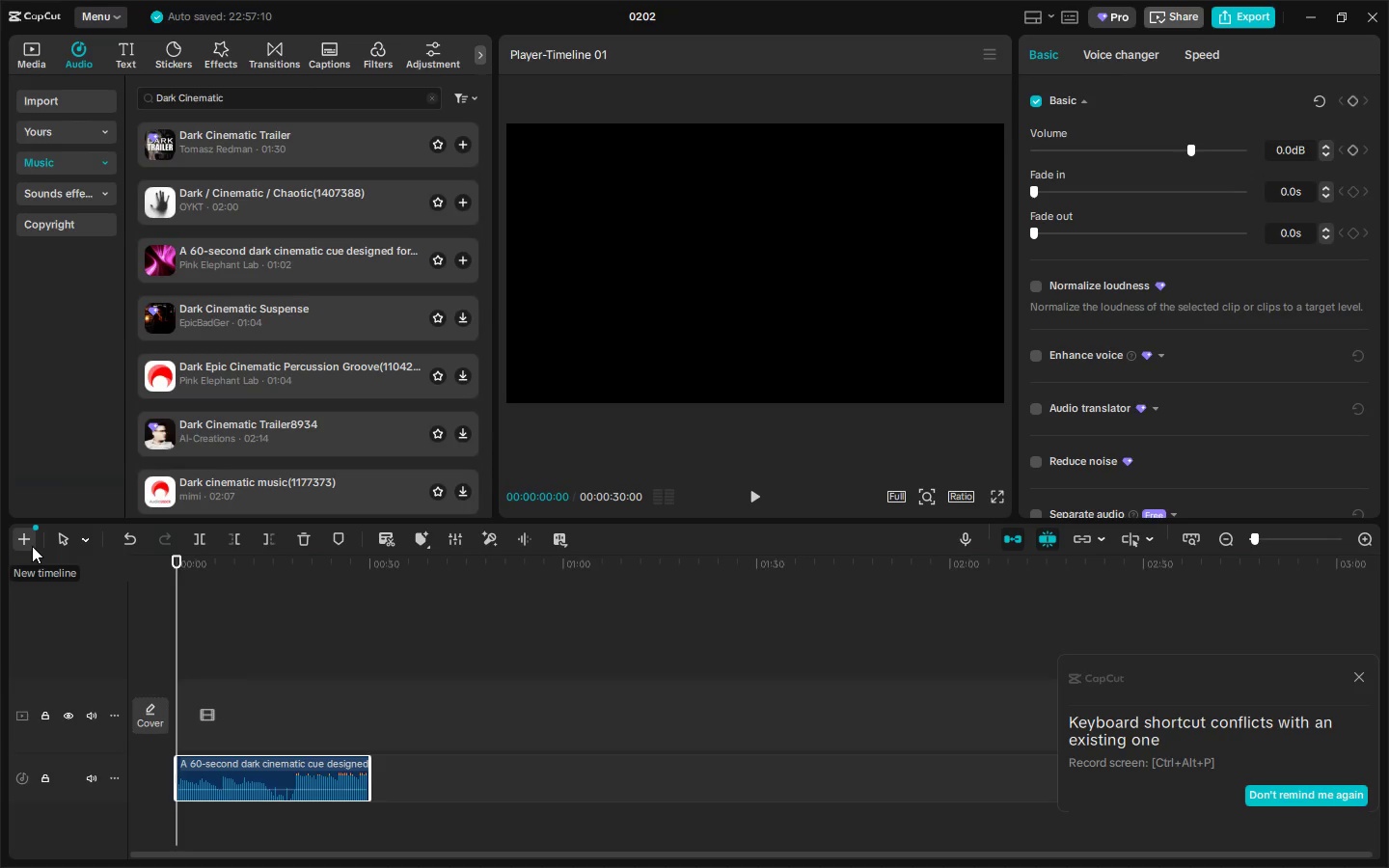 
key(Space)
 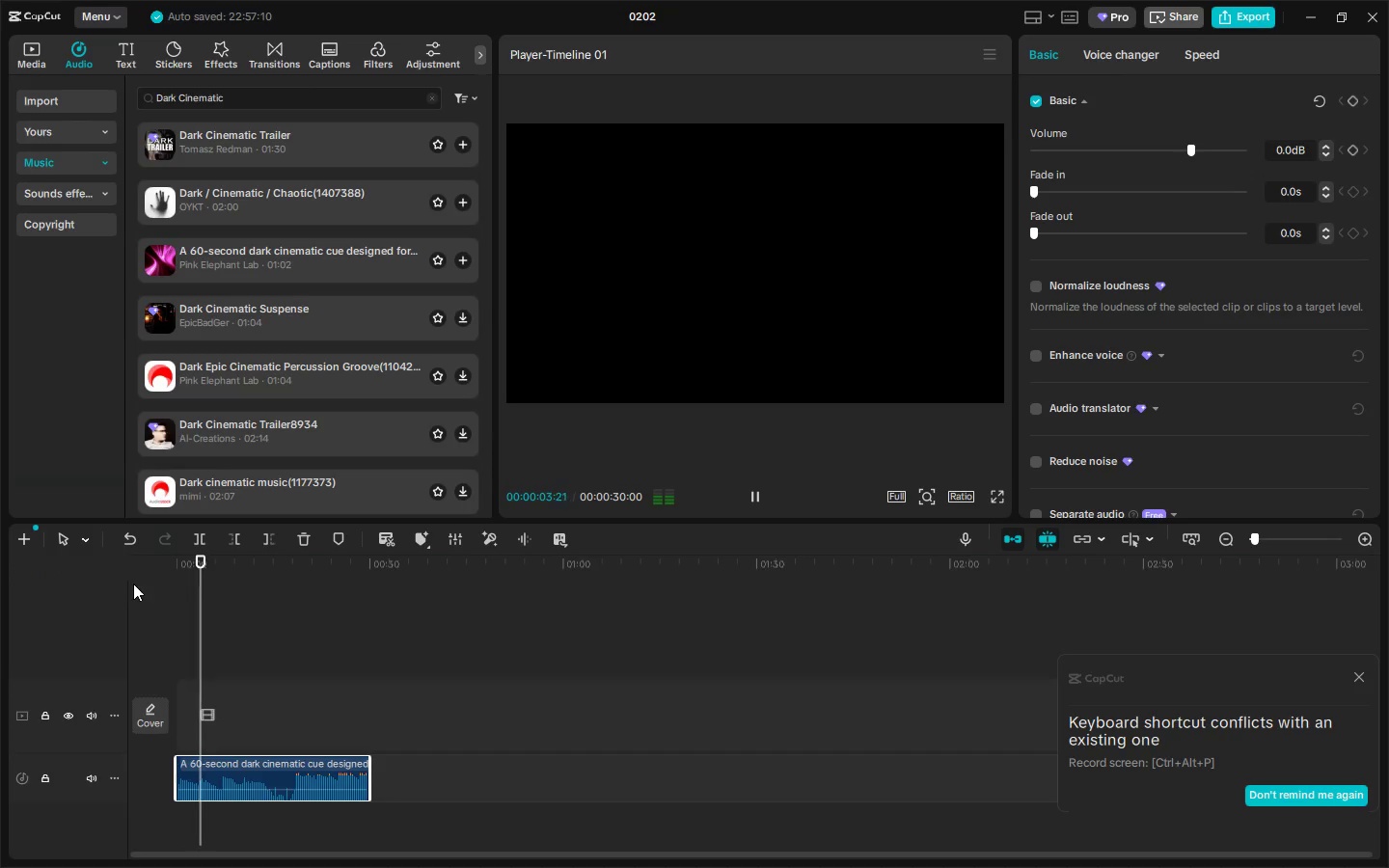 
left_click([290, 571])
 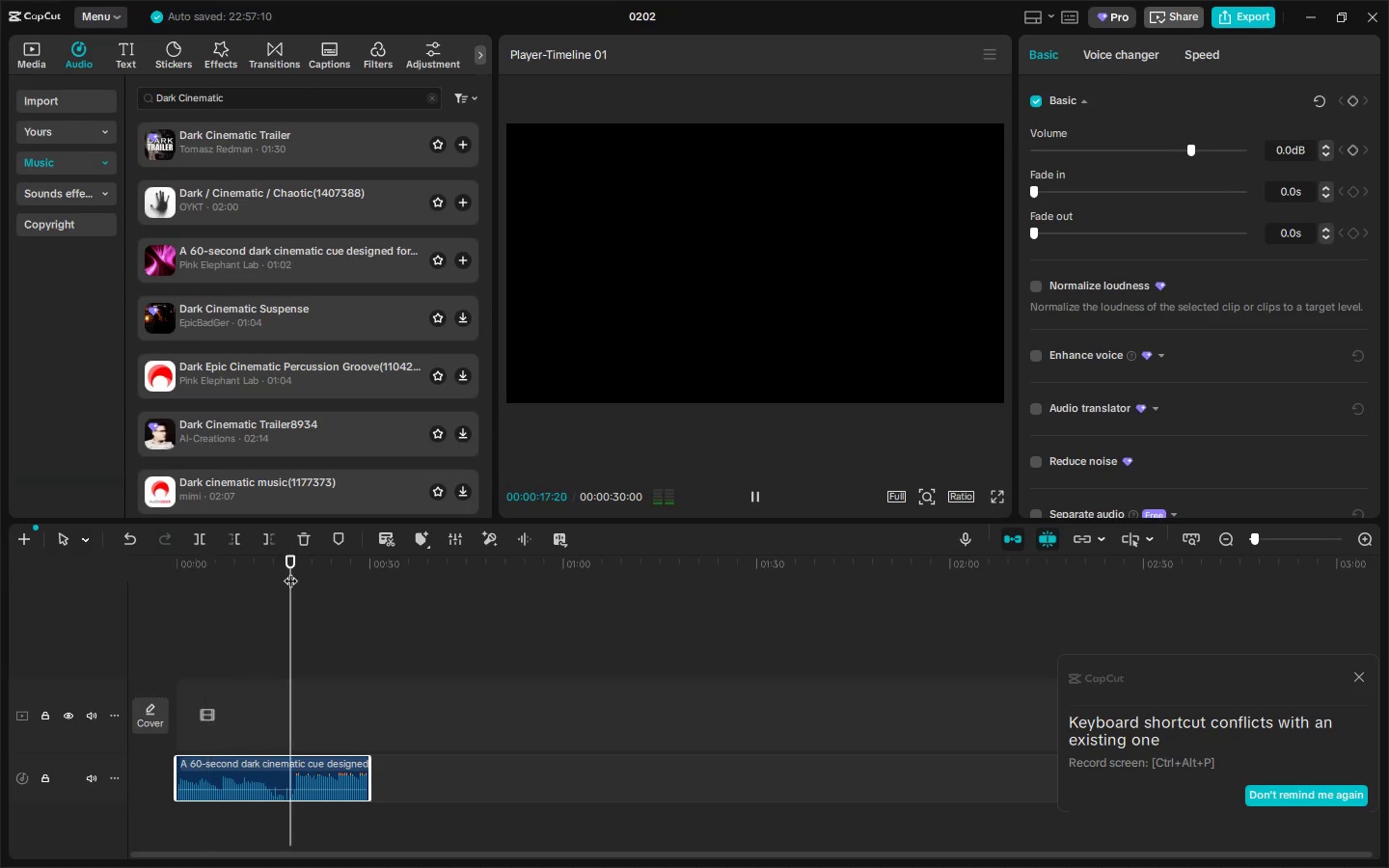 
key(Space)
 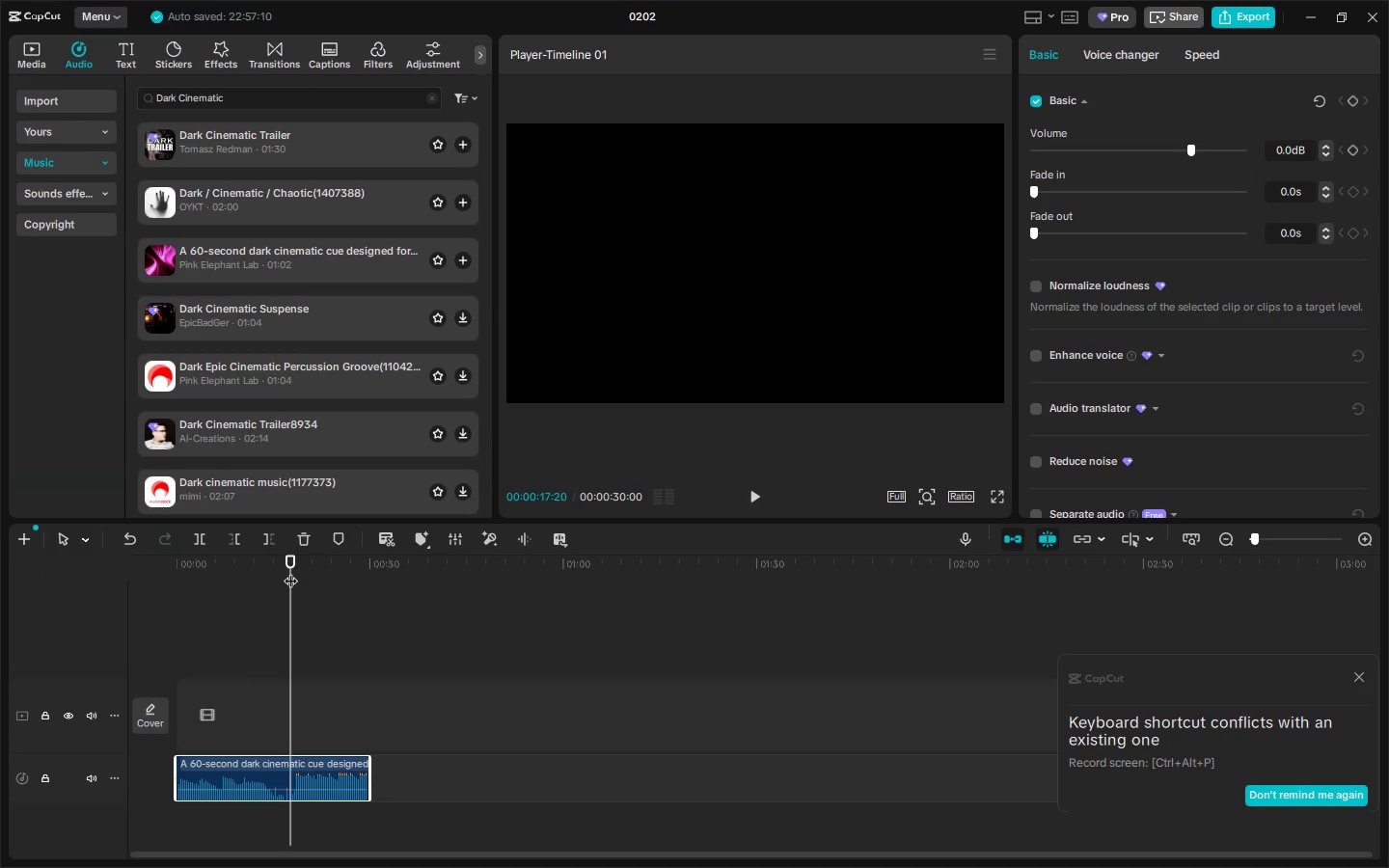 
key(Space)
 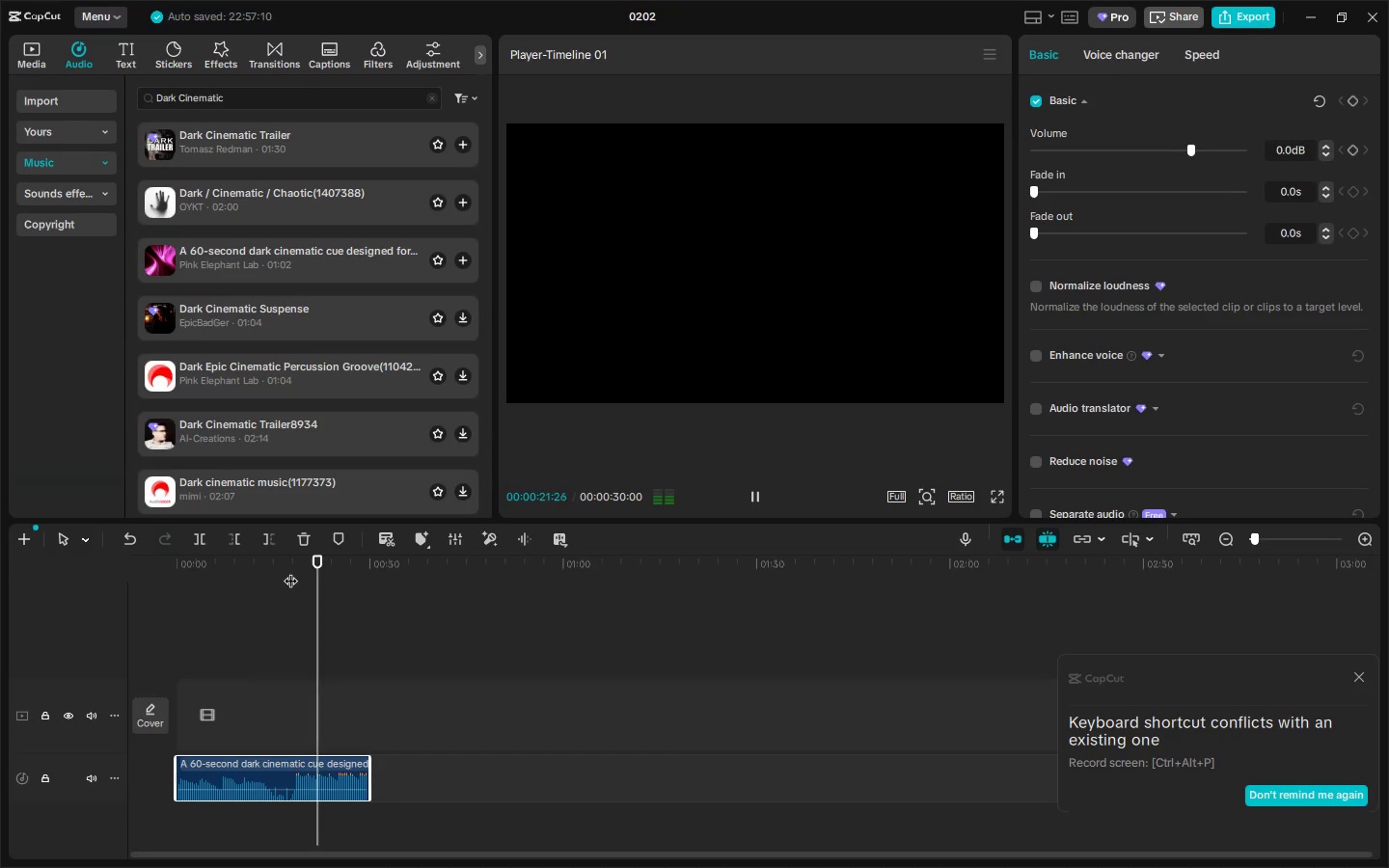 
wait(5.64)
 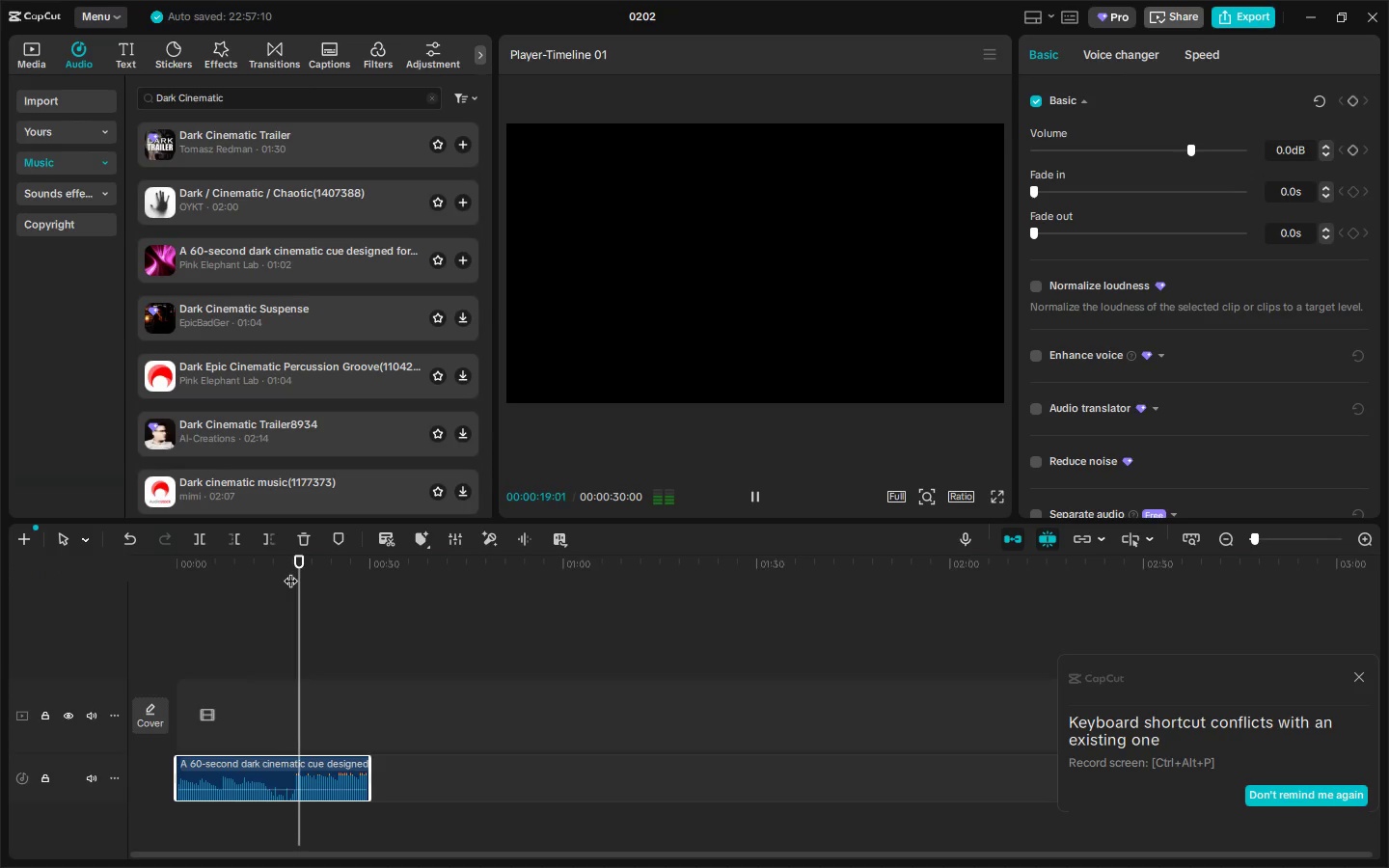 
left_click([1359, 678])
 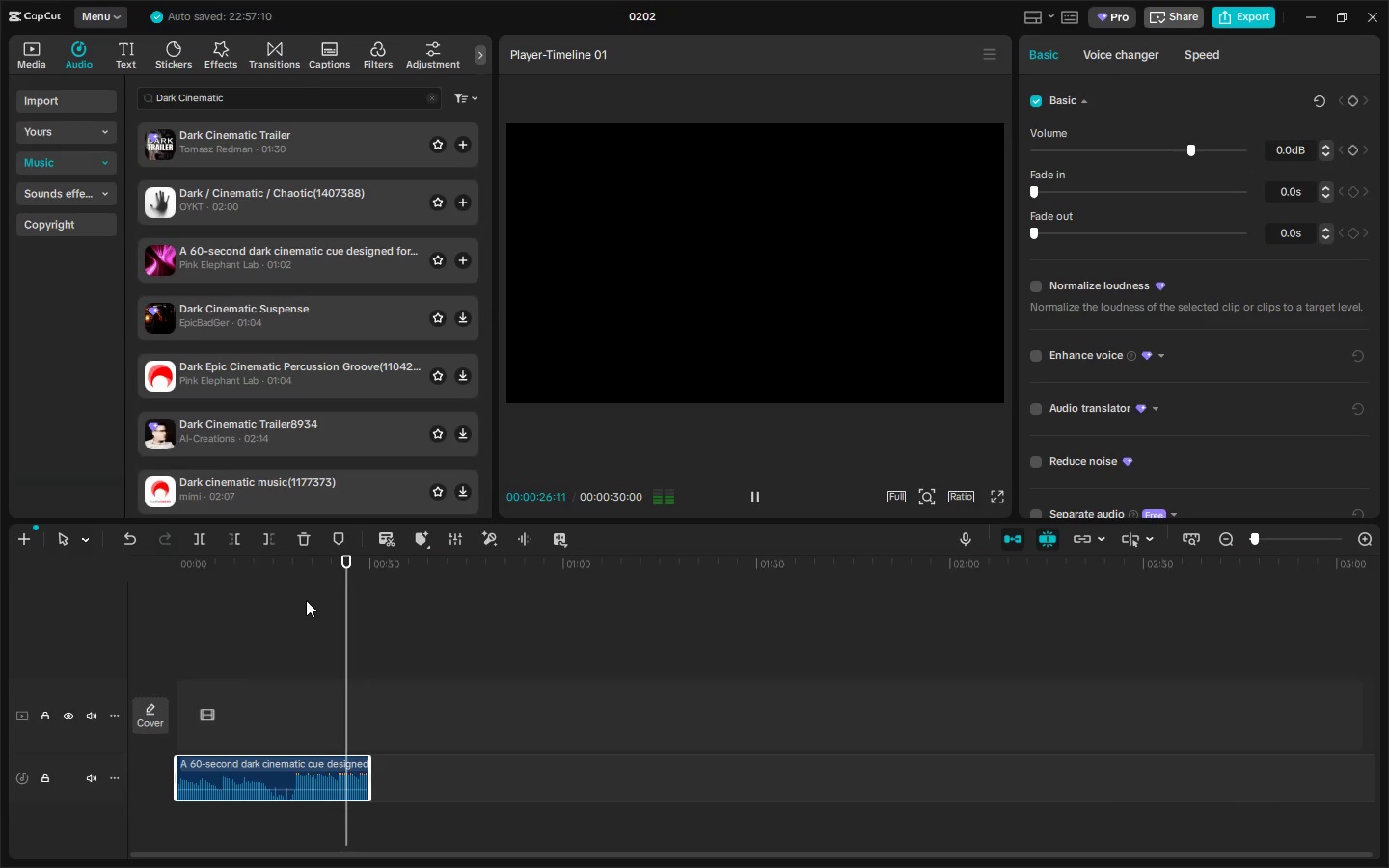 
wait(8.12)
 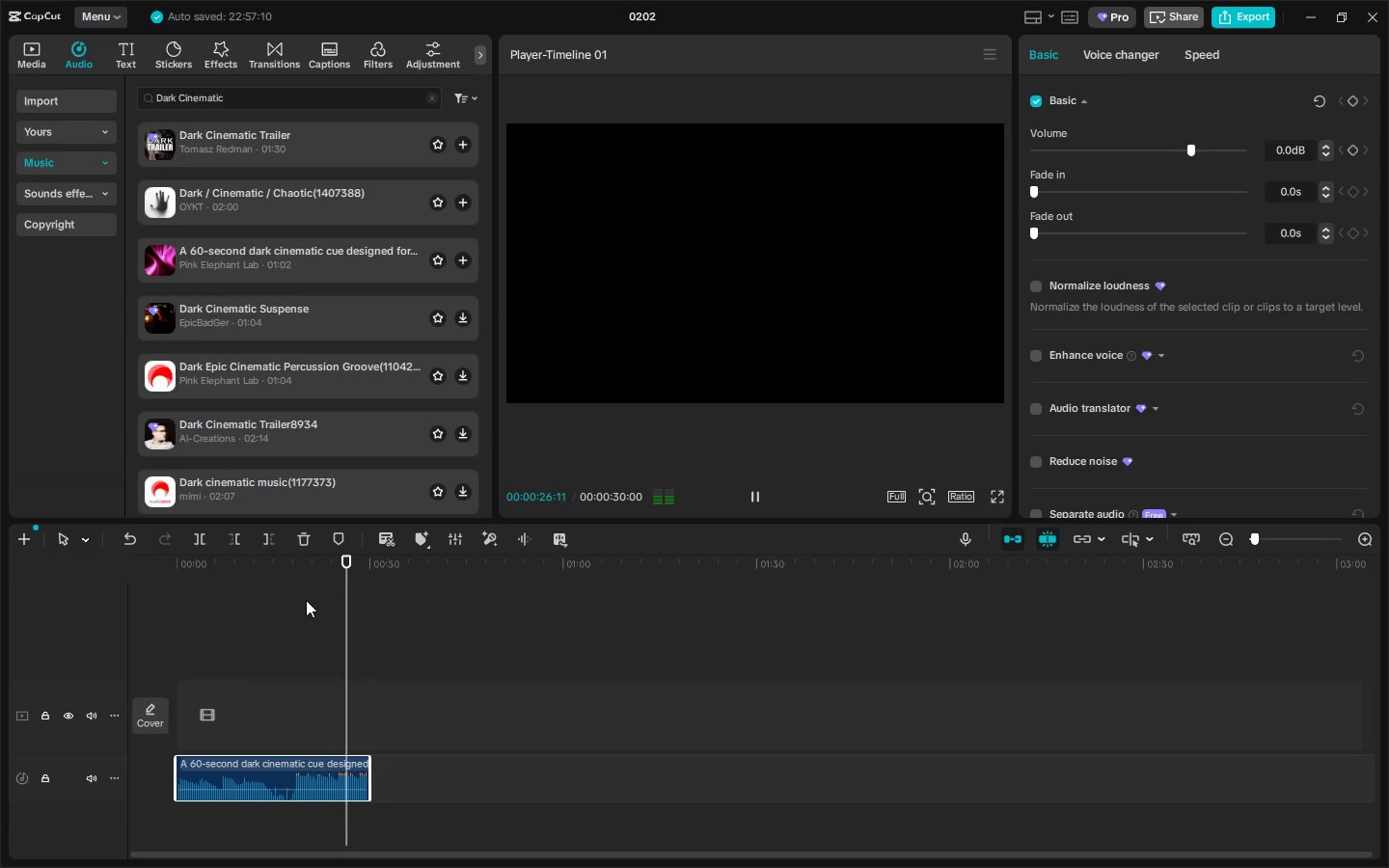 
left_click([344, 773])
 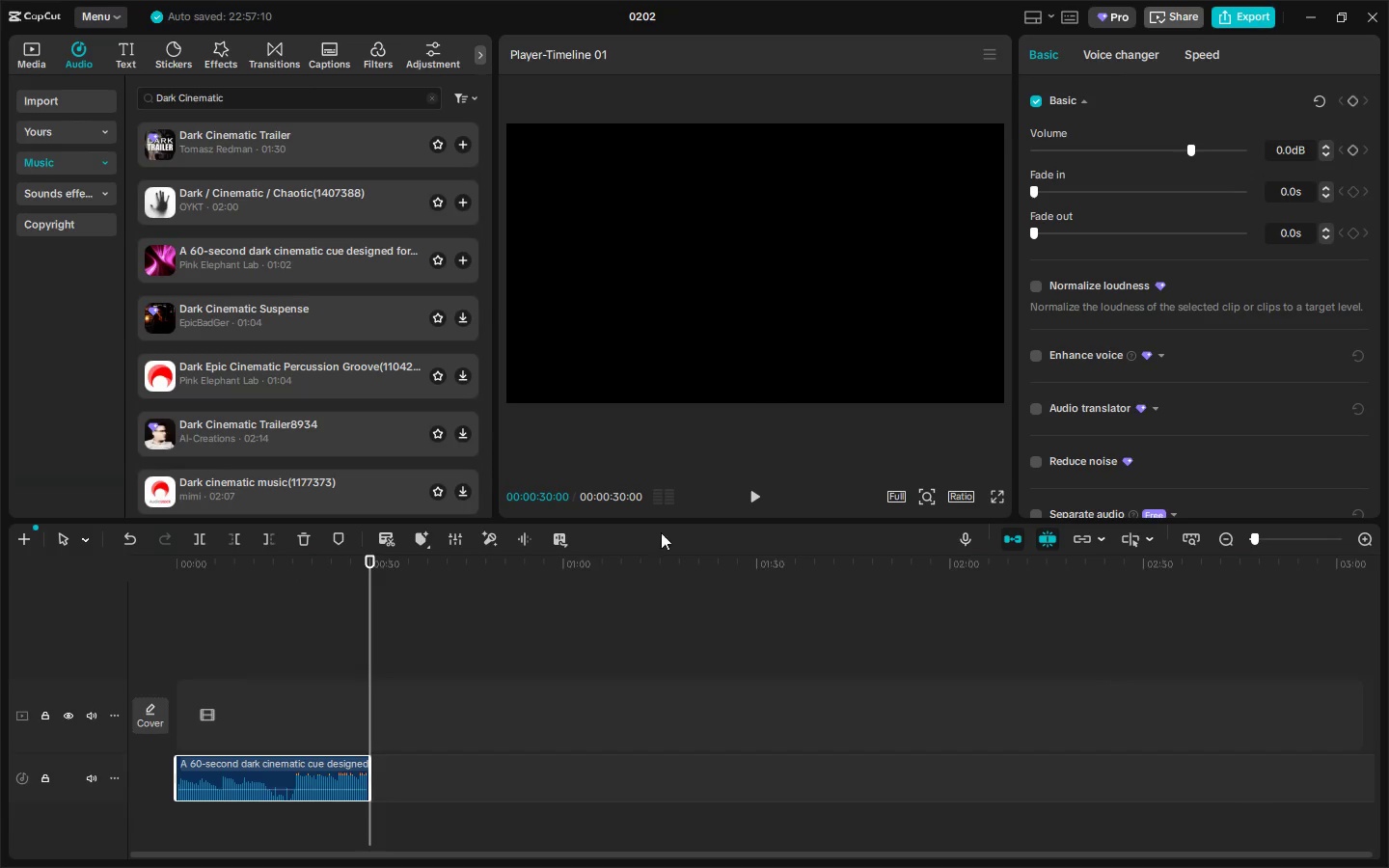 
key(Control+ControlLeft)
 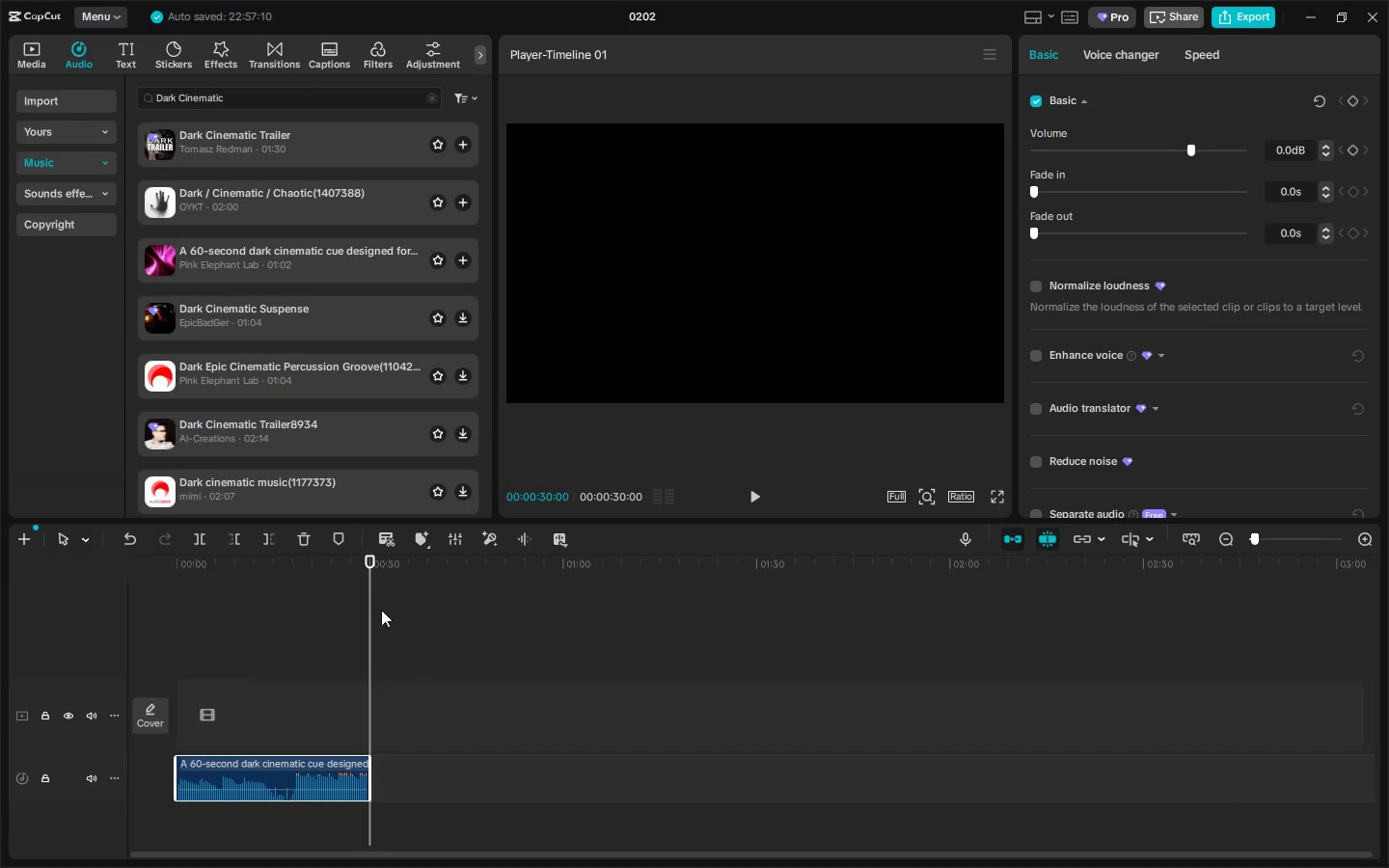 
key(Control+Z)
 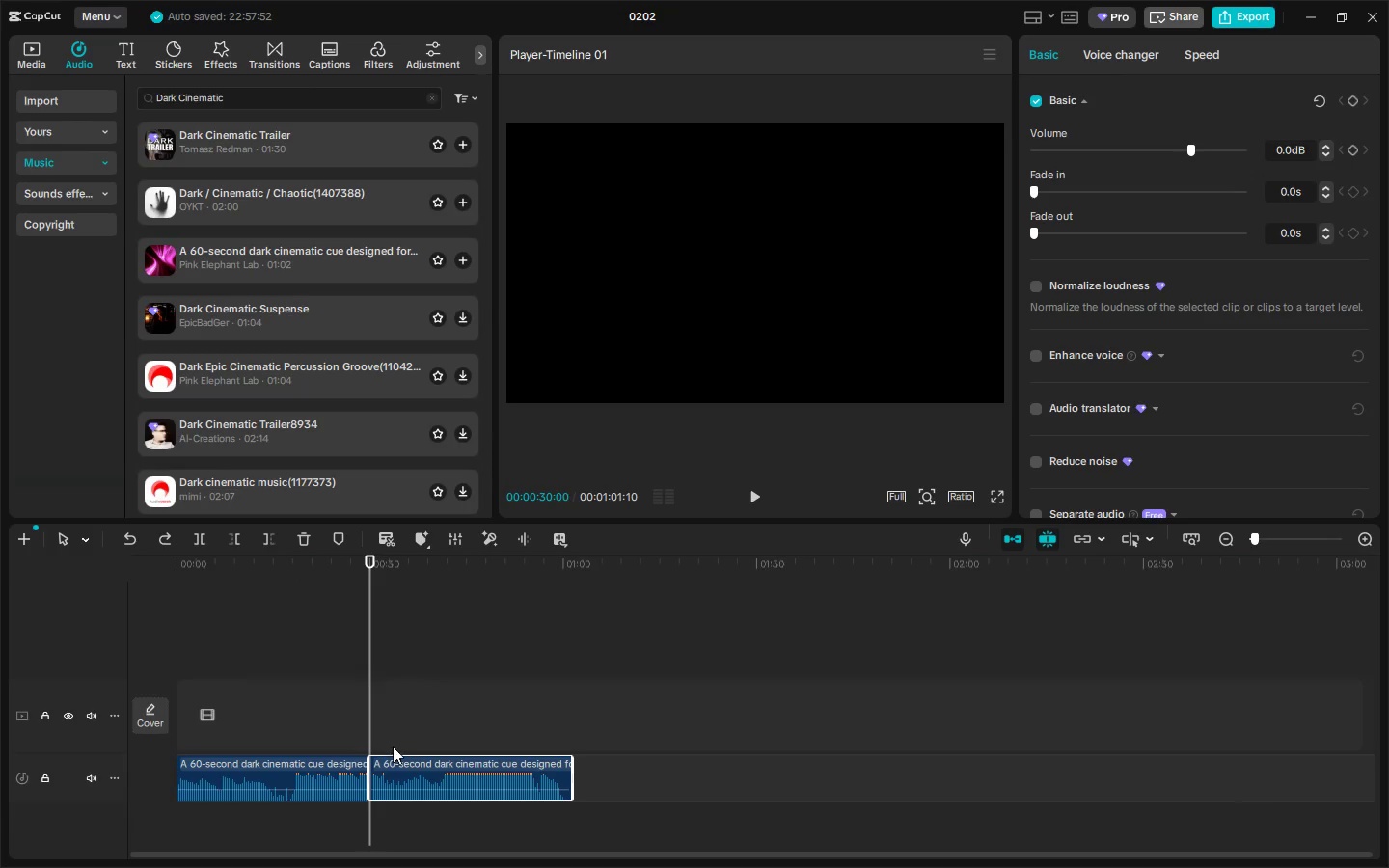 
key(Control+ControlLeft)
 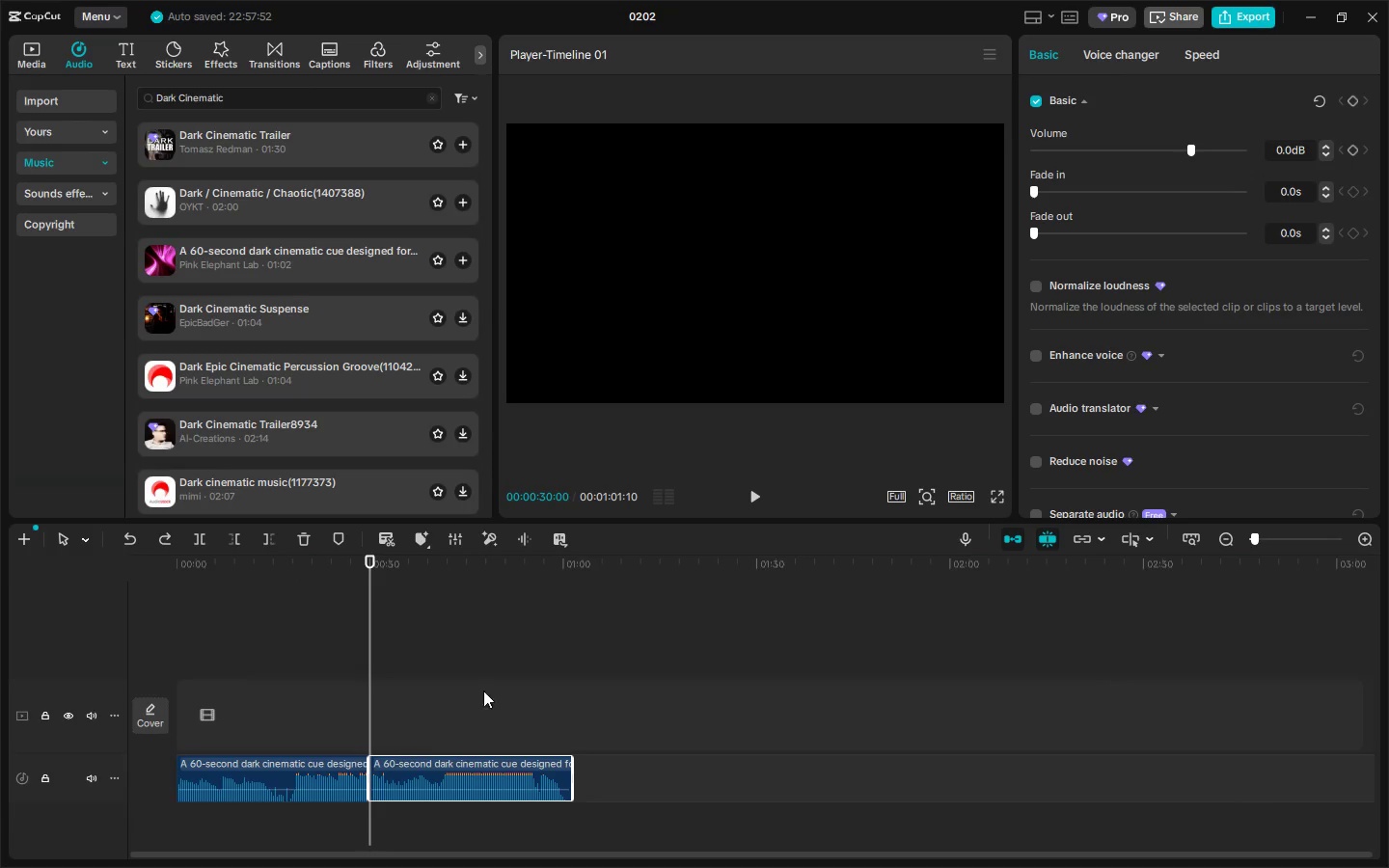 
key(Control+Z)
 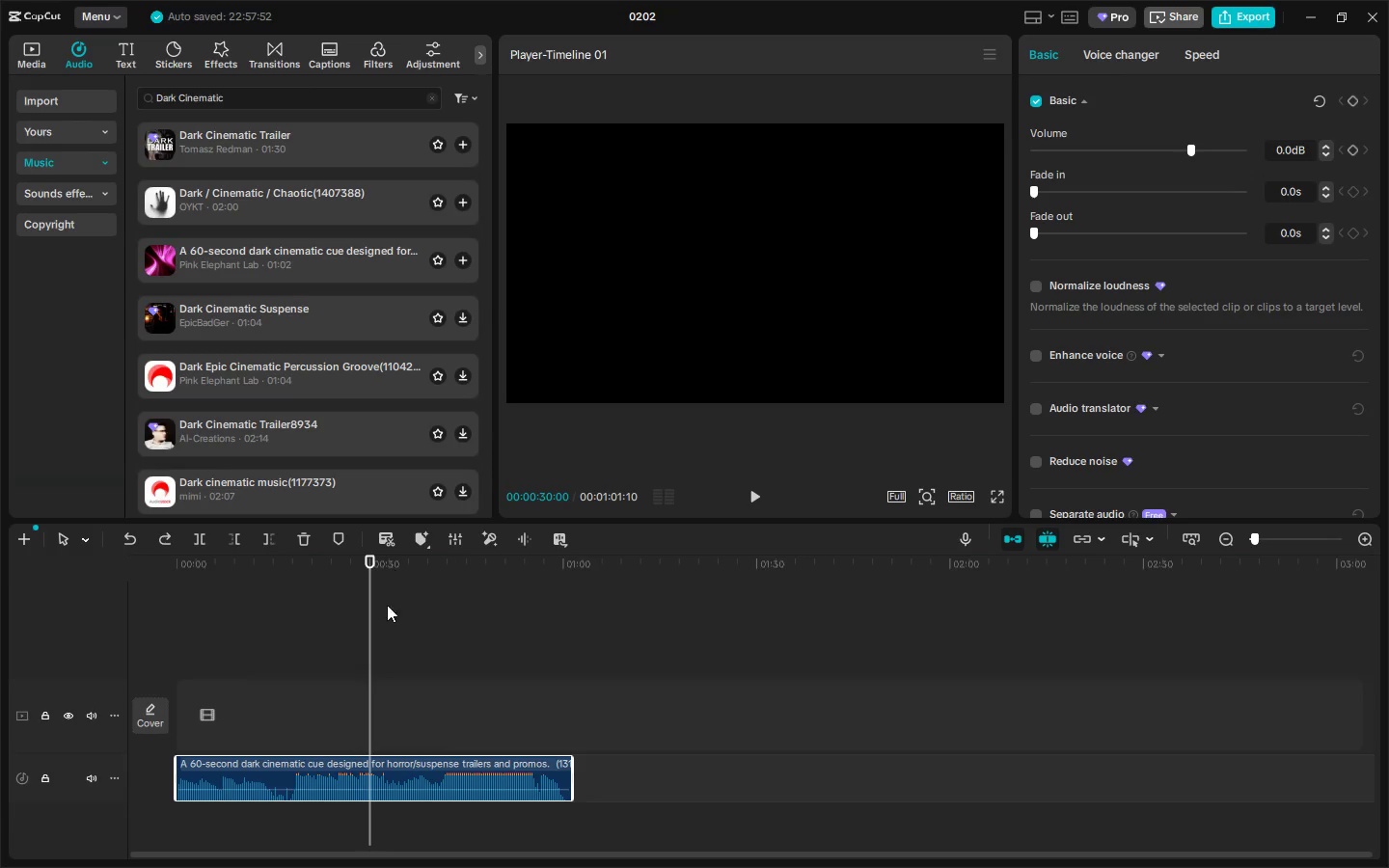 
left_click_drag(start_coordinate=[535, 586], to_coordinate=[529, 588])
 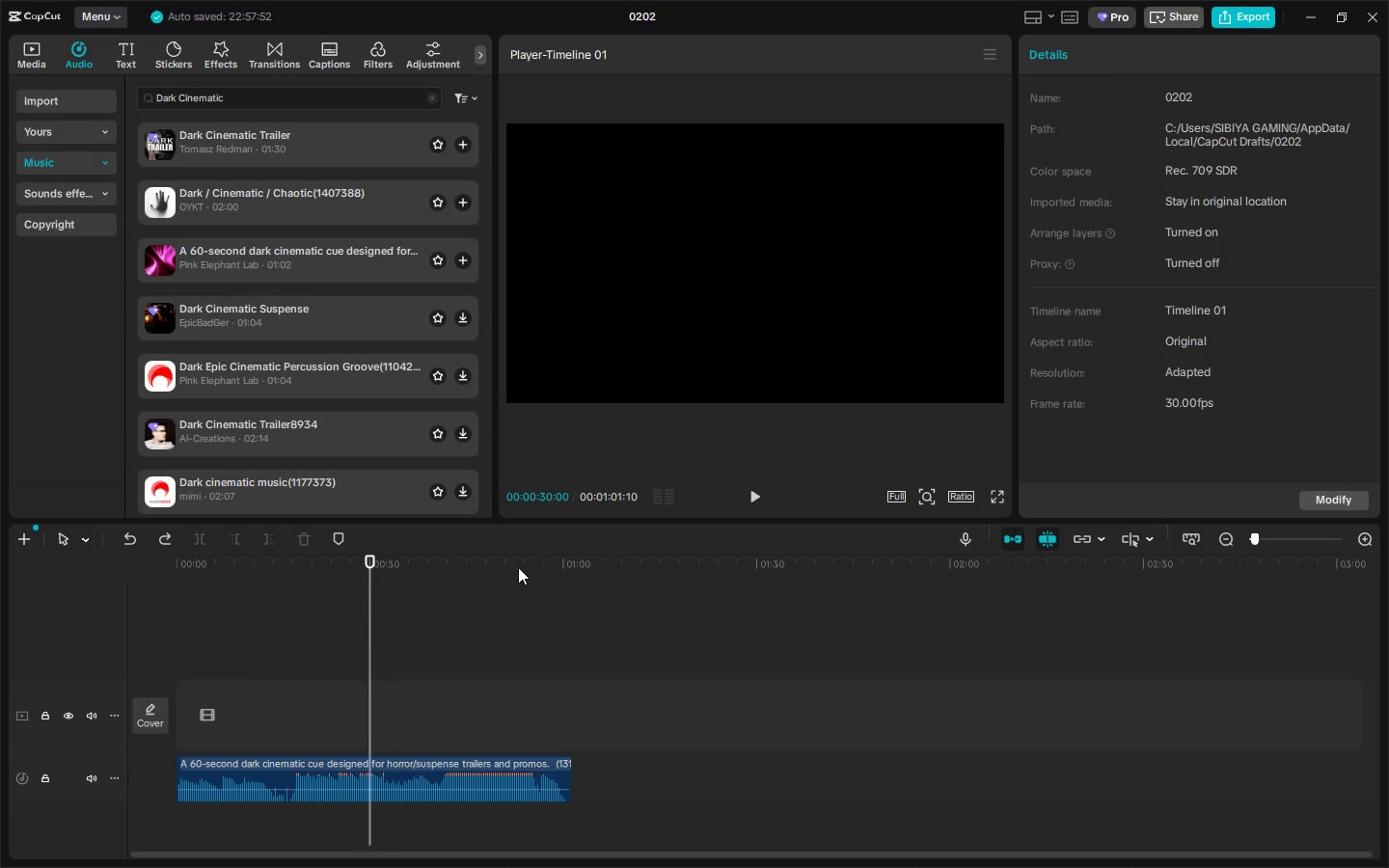 
double_click([518, 564])
 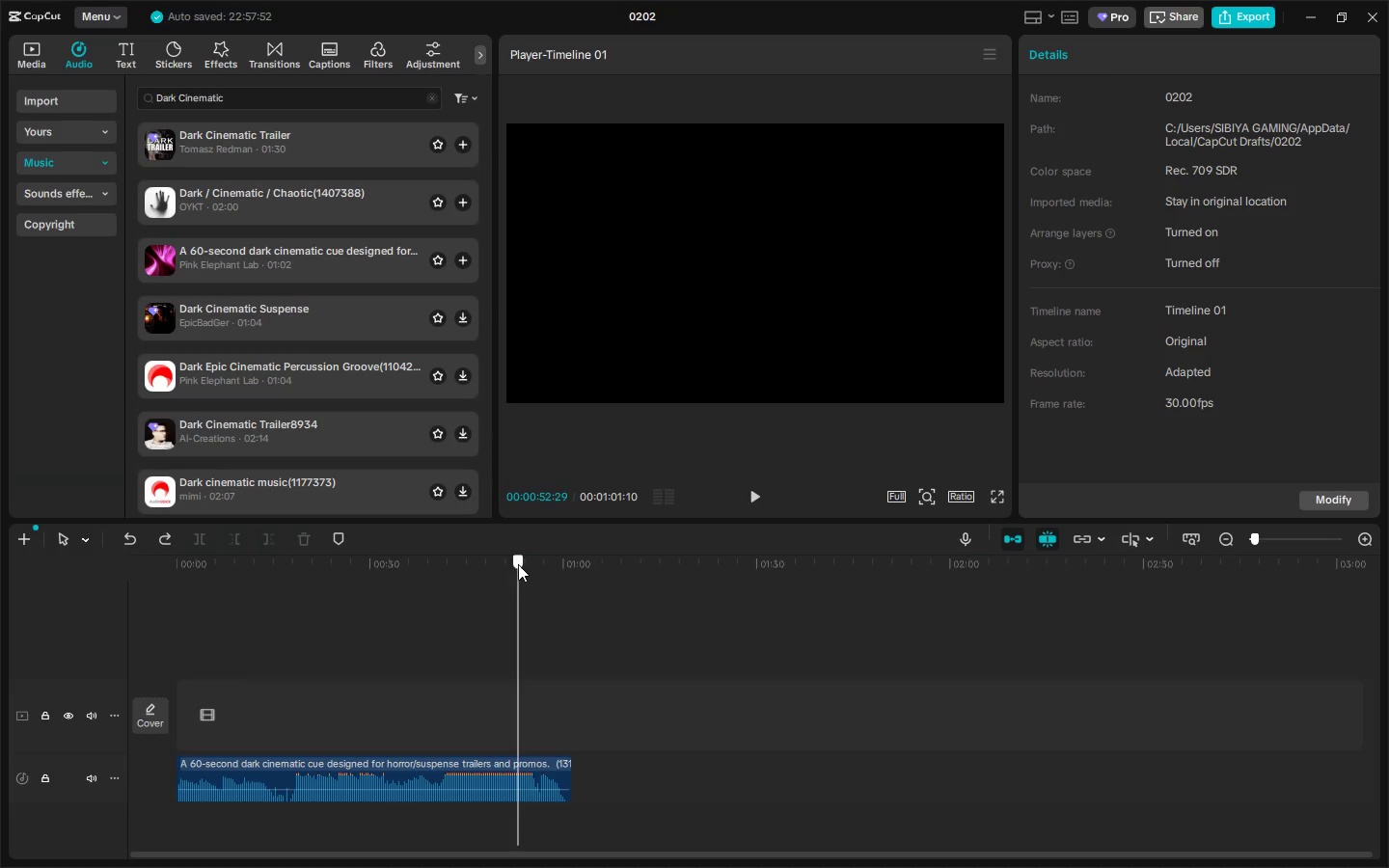 
key(Space)
 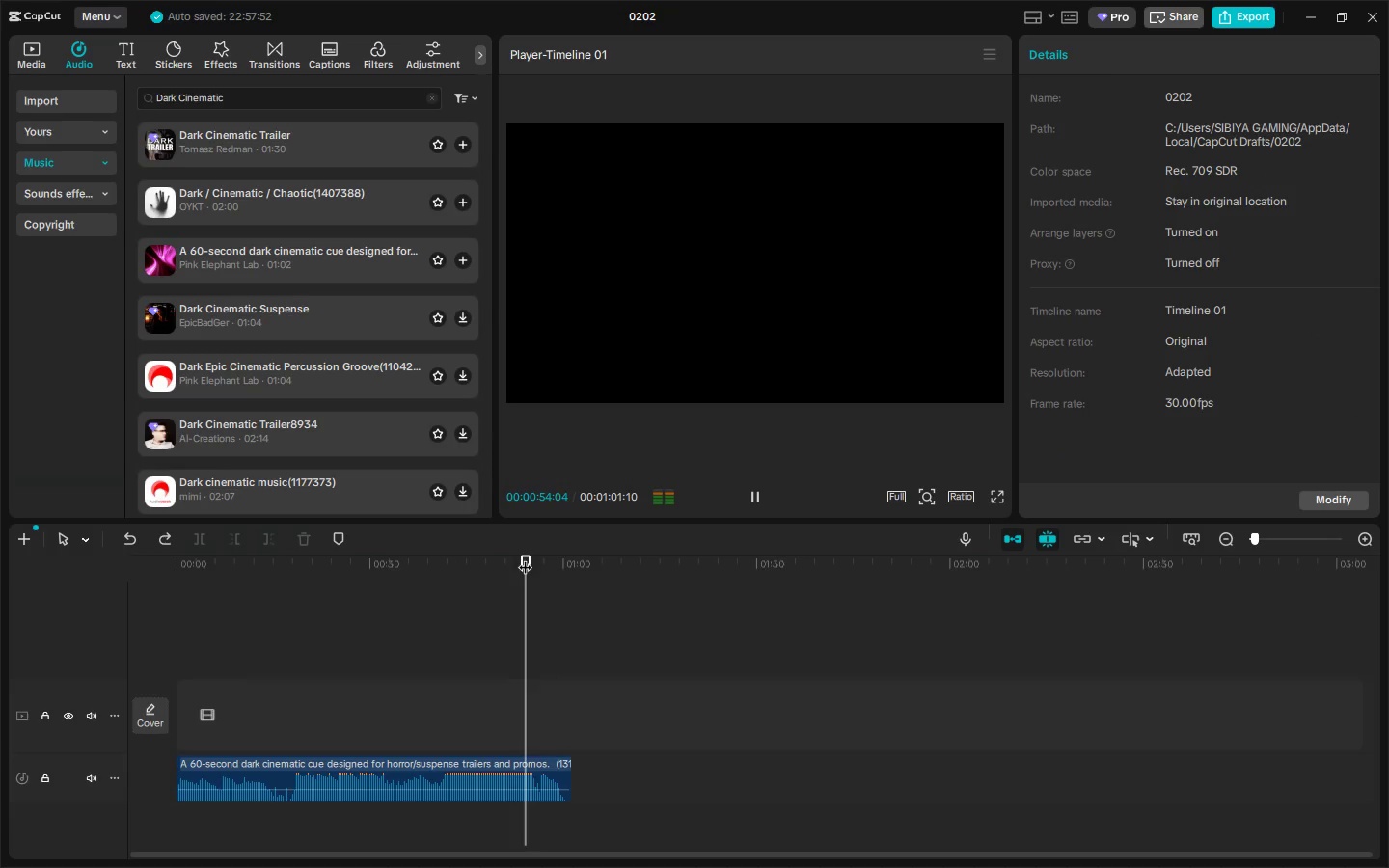 
left_click_drag(start_coordinate=[526, 556], to_coordinate=[535, 556])
 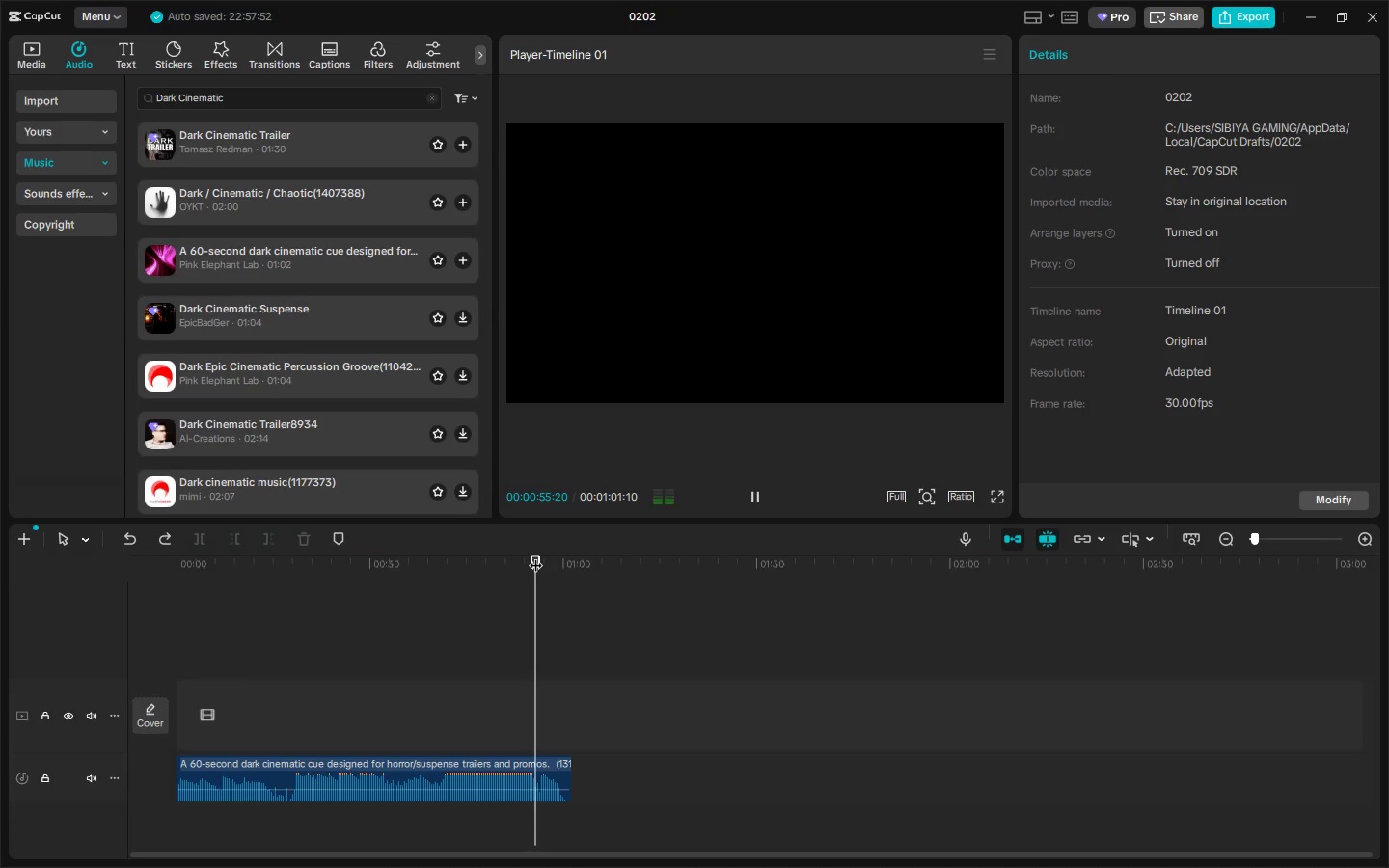 
key(Space)
 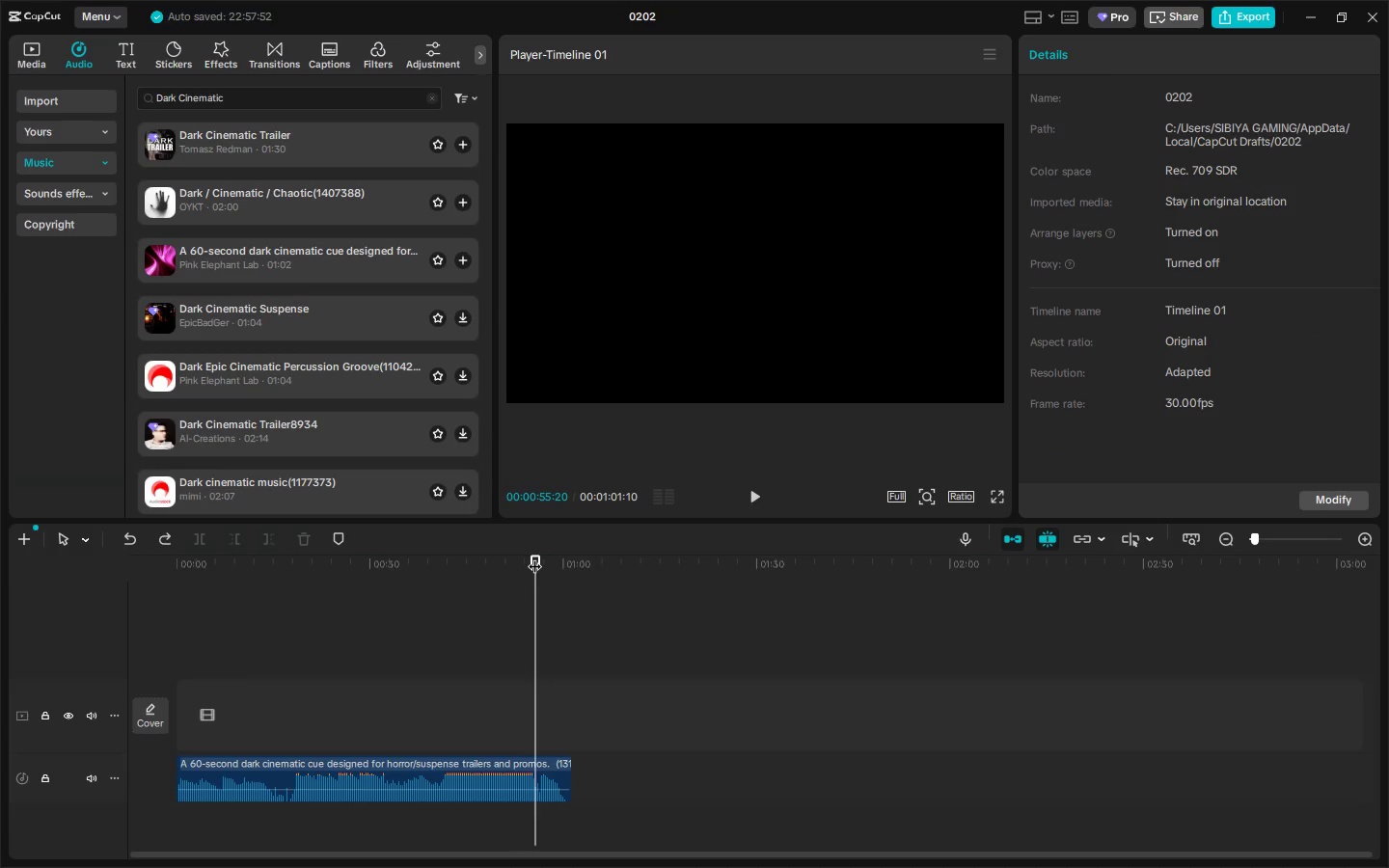 
key(Space)
 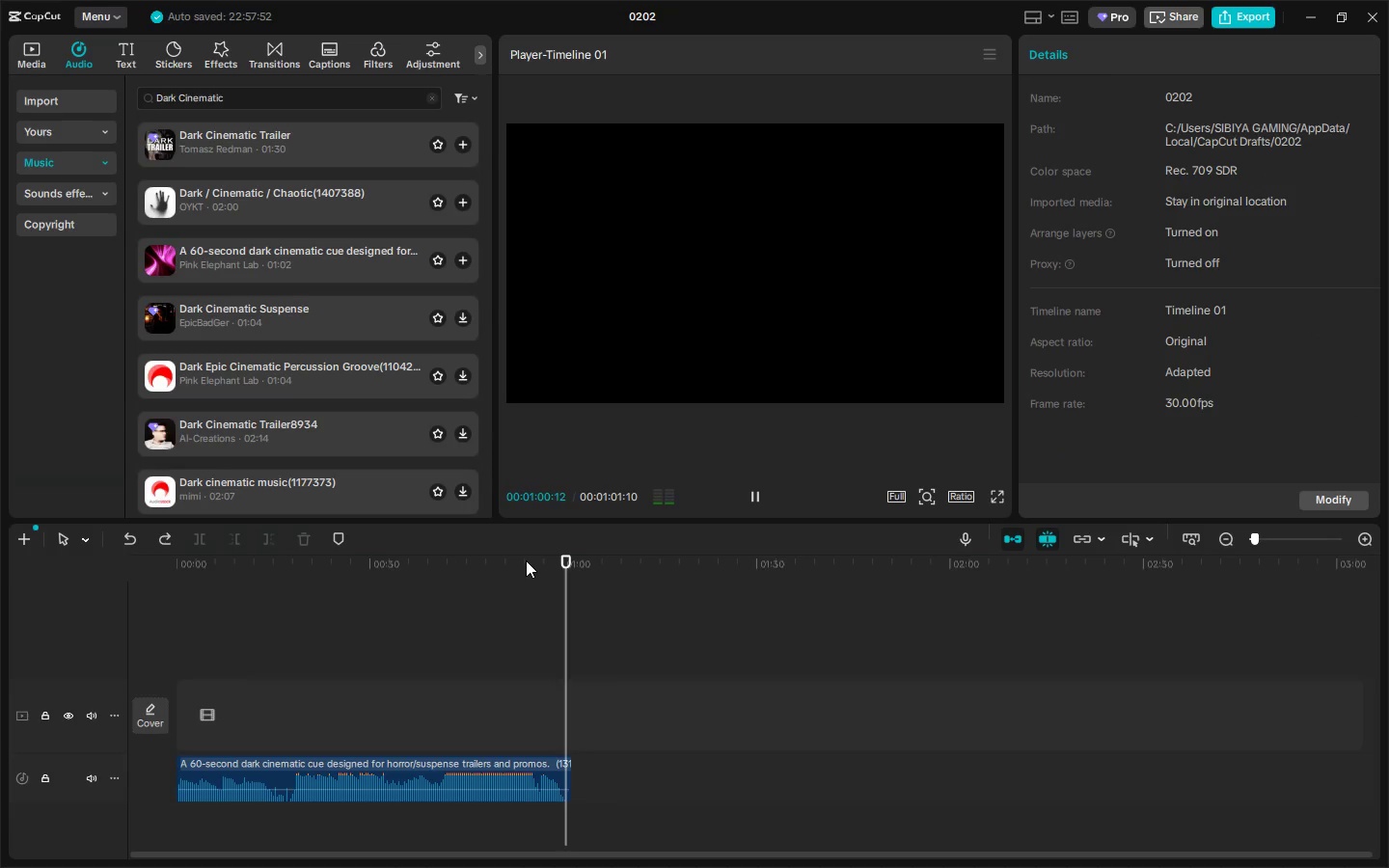 
wait(6.25)
 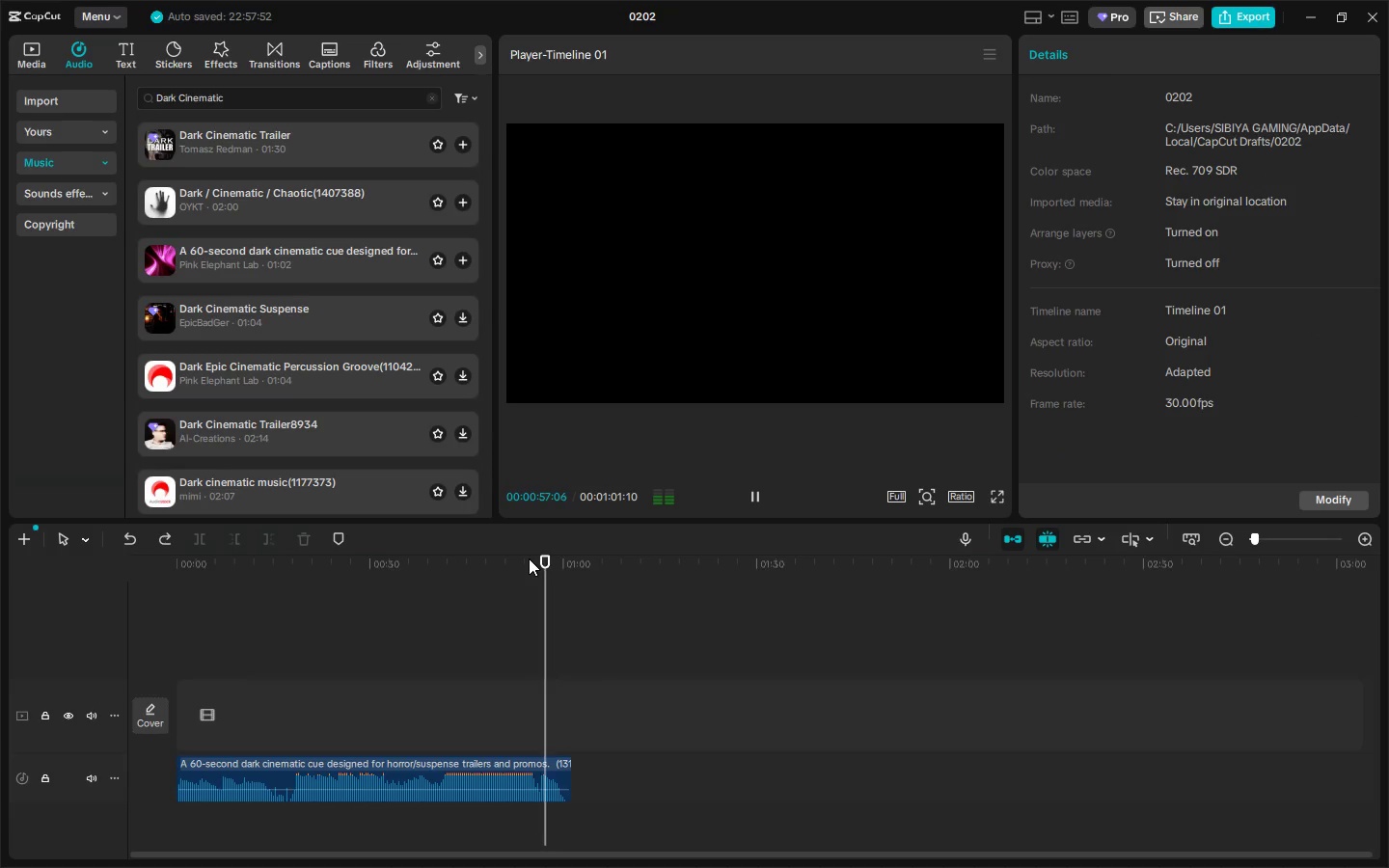 
left_click([506, 777])
 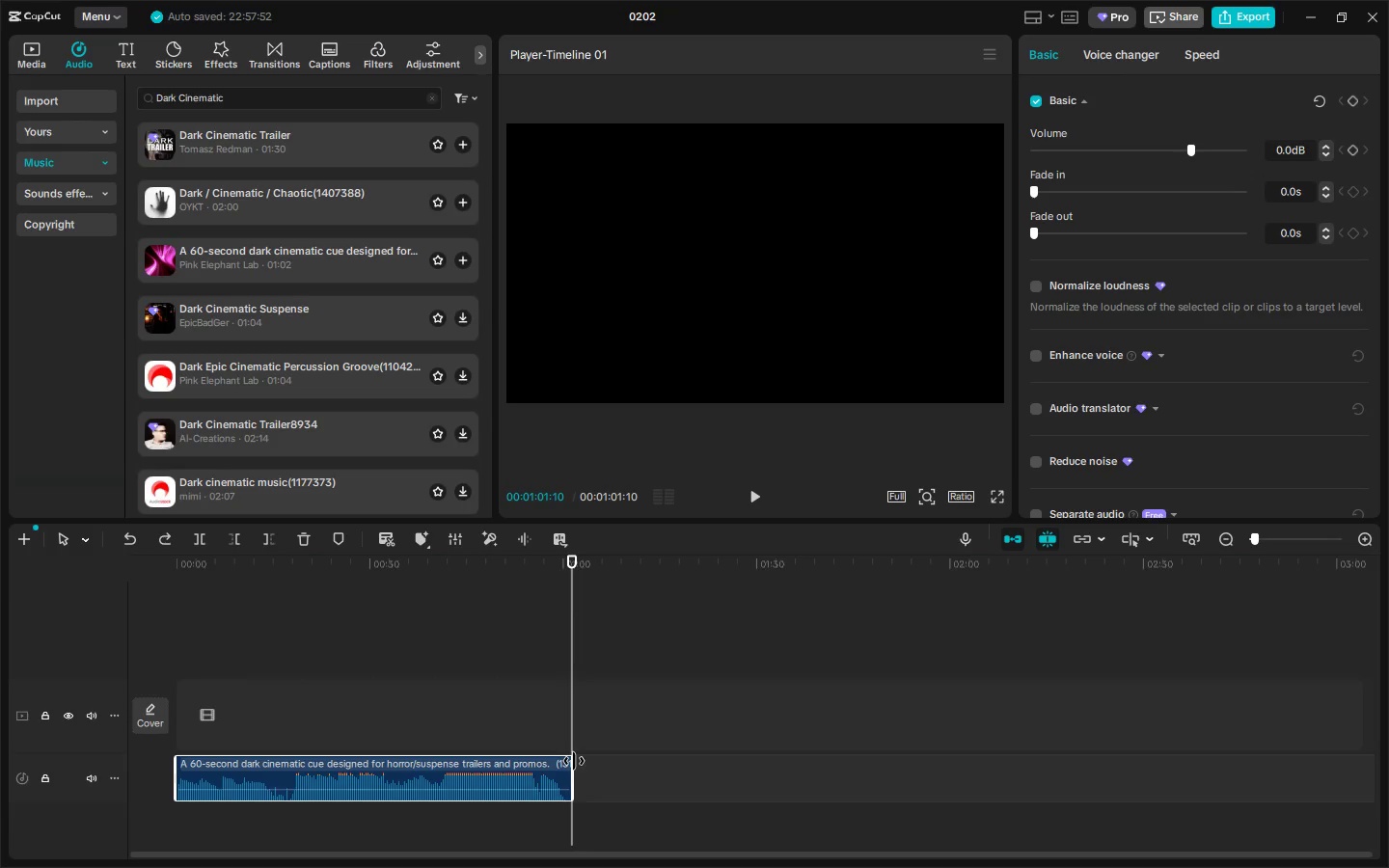 
left_click_drag(start_coordinate=[574, 761], to_coordinate=[749, 760])
 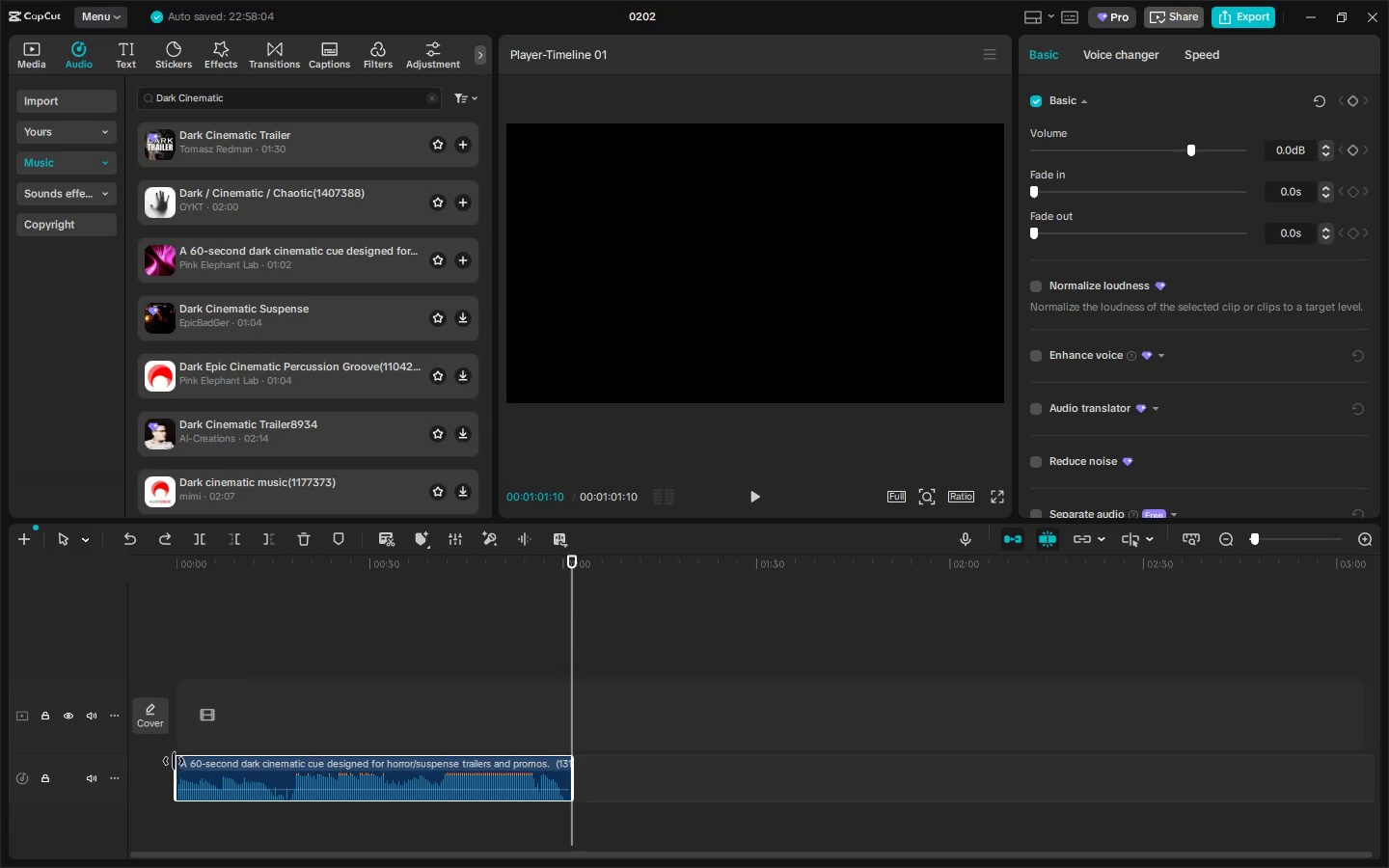 
left_click_drag(start_coordinate=[177, 763], to_coordinate=[63, 748])
 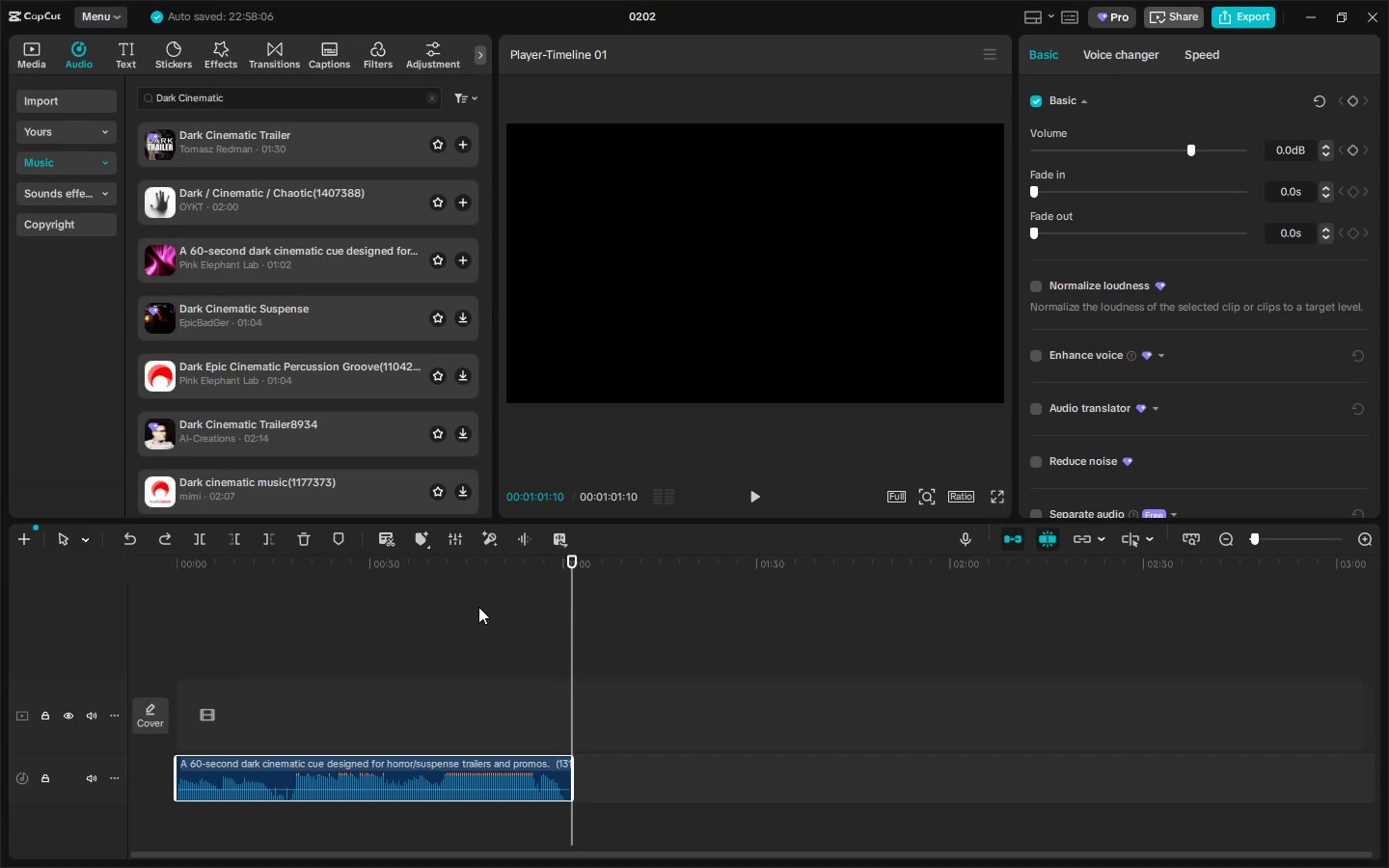 
left_click([424, 575])
 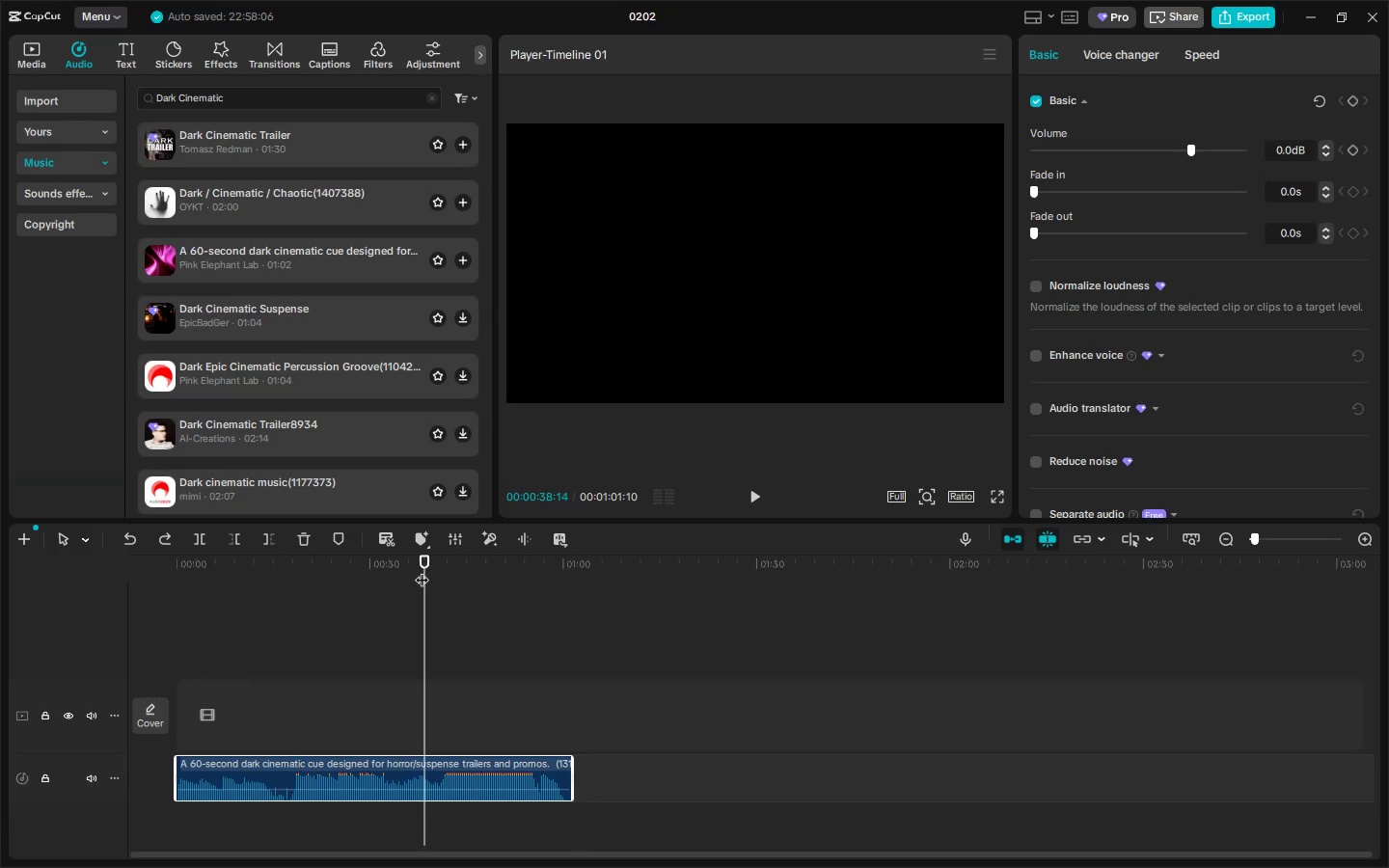 
key(Space)
 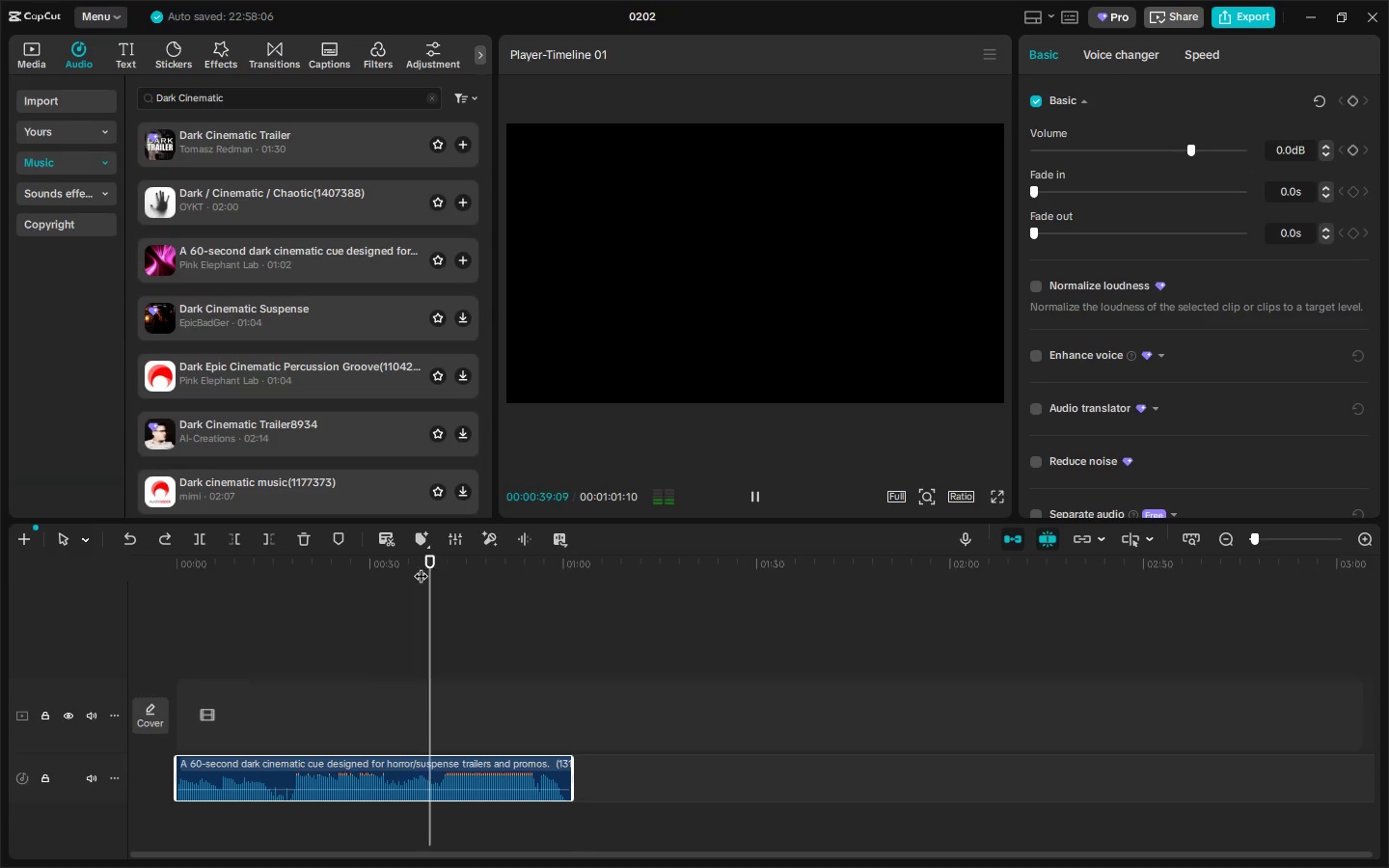 
left_click_drag(start_coordinate=[393, 567], to_coordinate=[263, 567])
 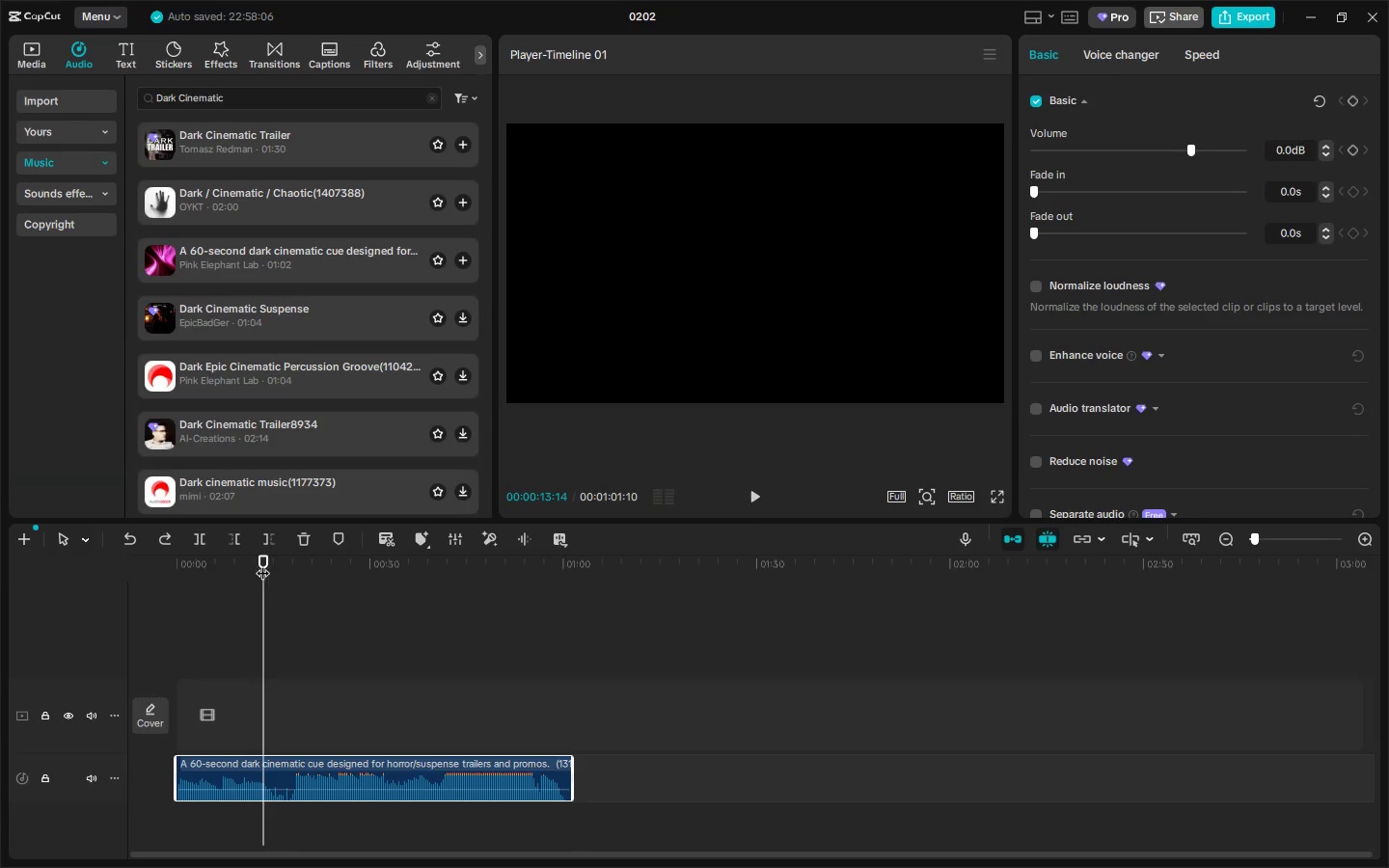 
left_click_drag(start_coordinate=[261, 563], to_coordinate=[293, 571])
 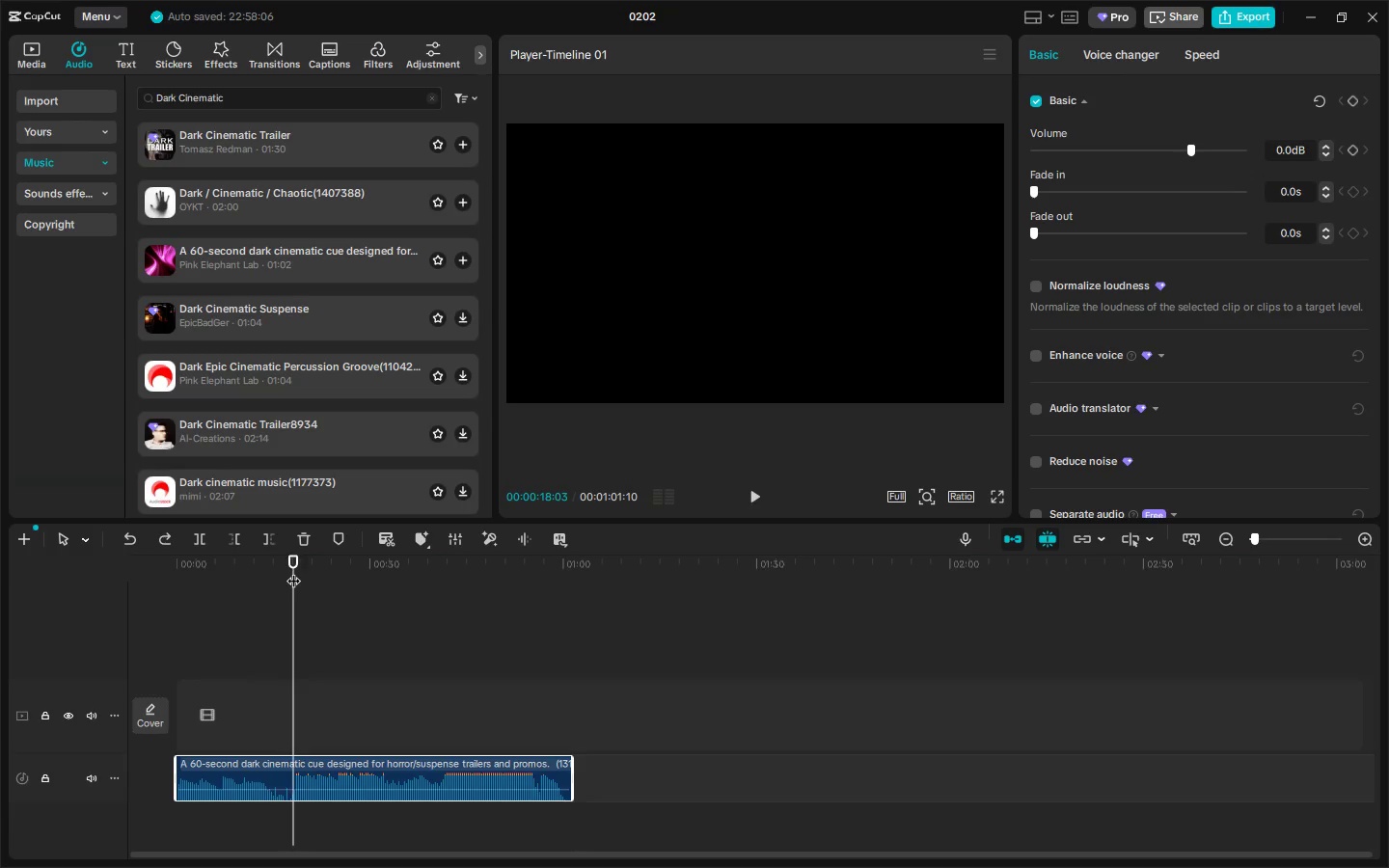 
key(Space)
 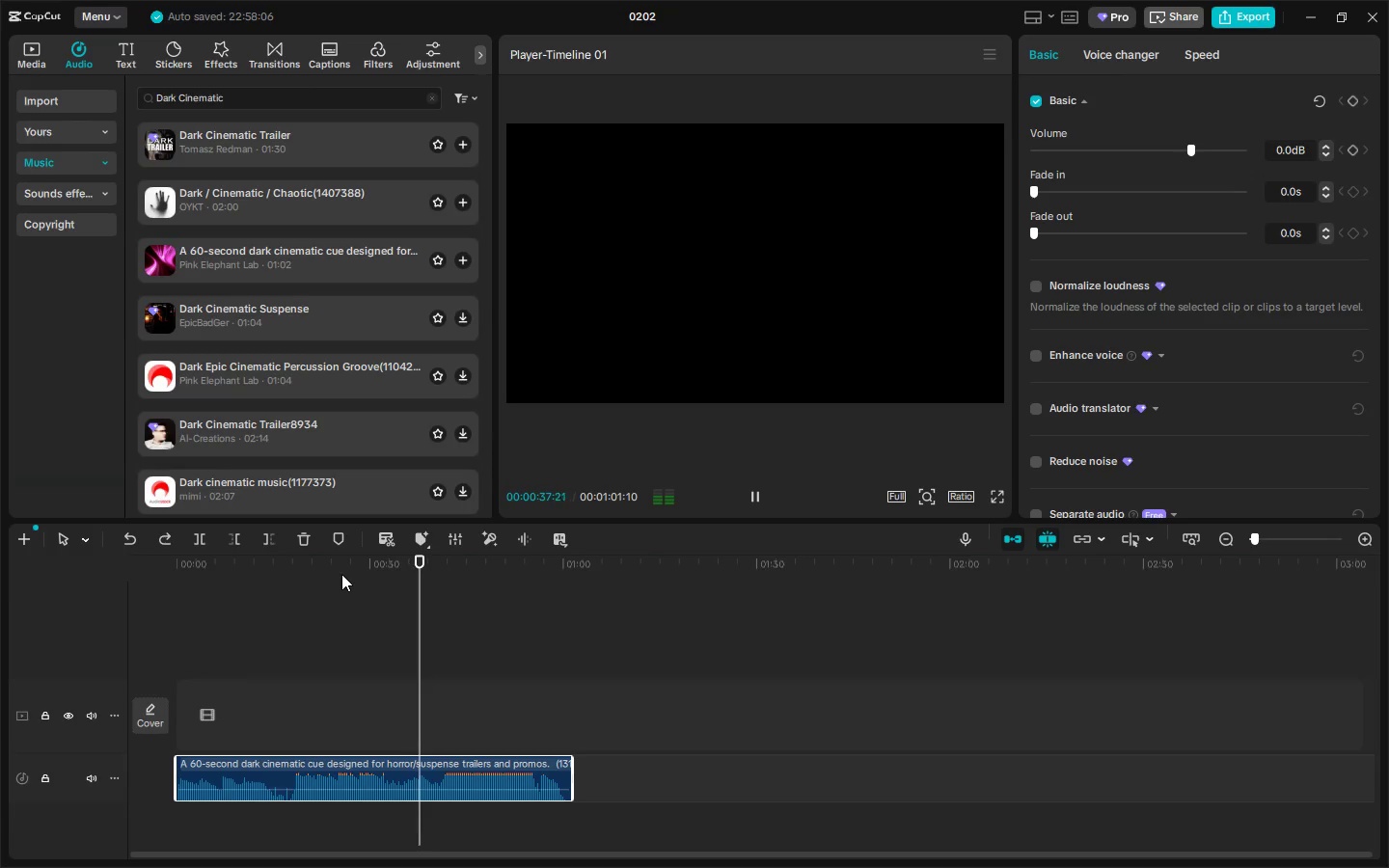 
wait(24.61)
 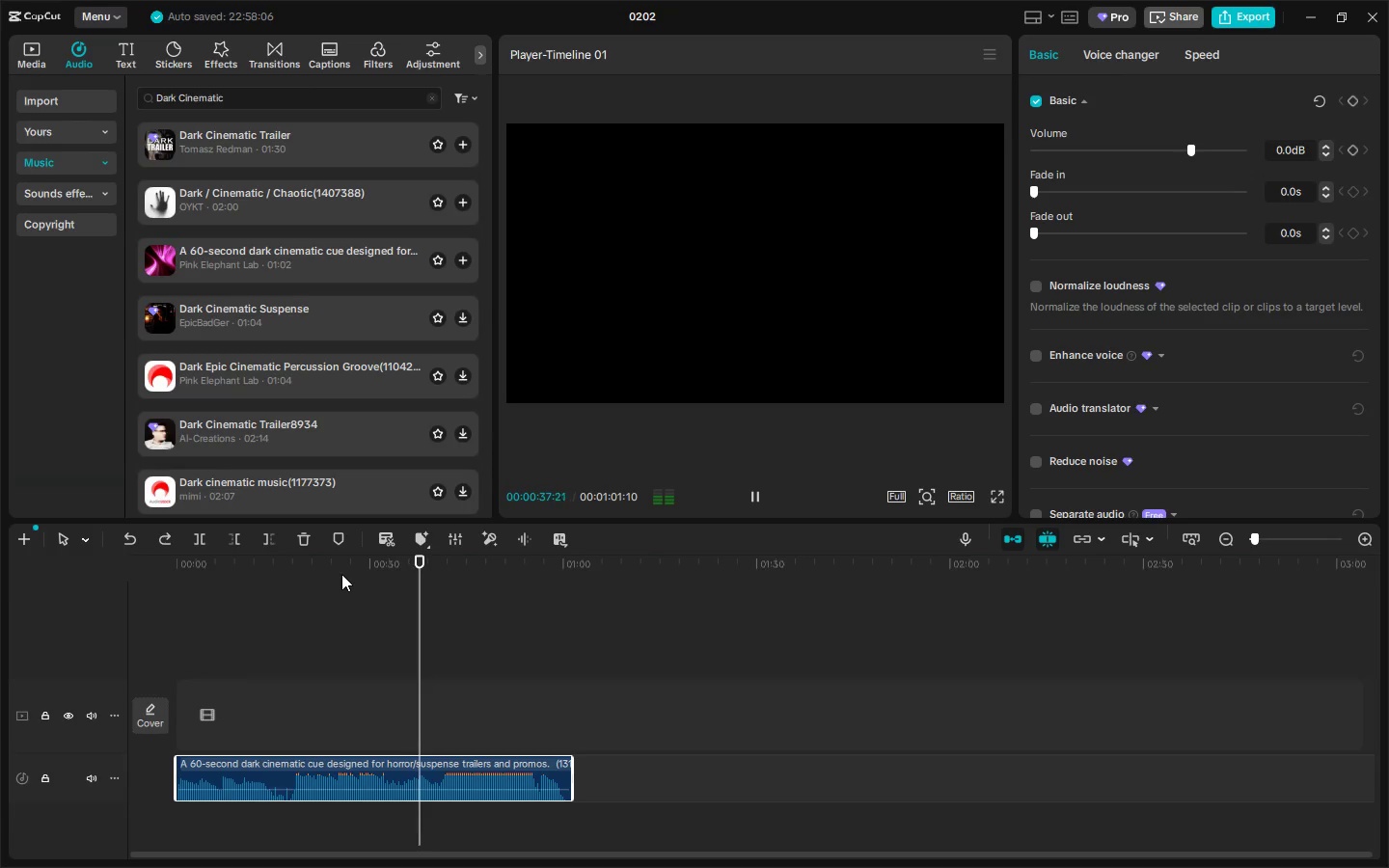 
left_click([376, 569])
 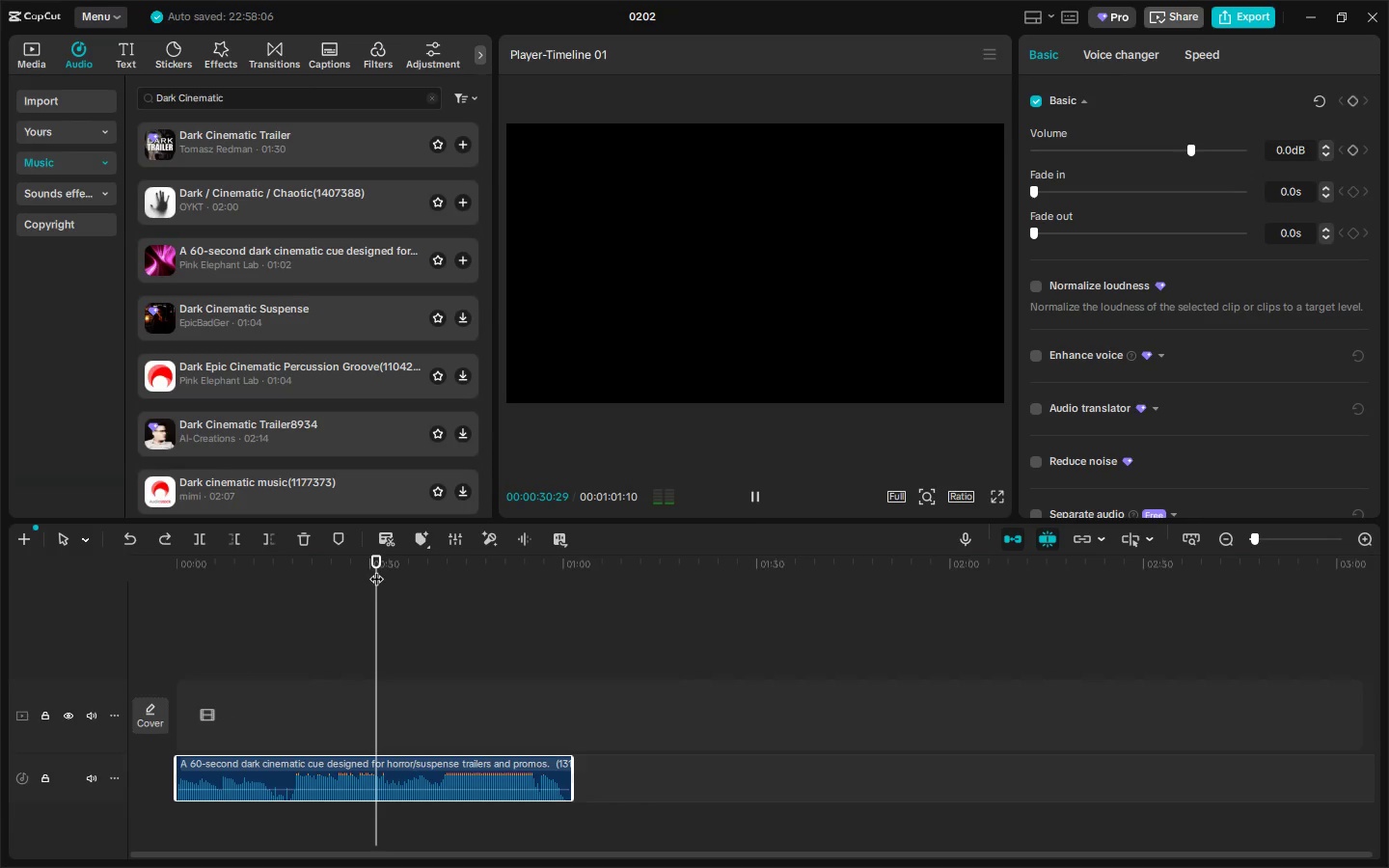 
key(Space)
 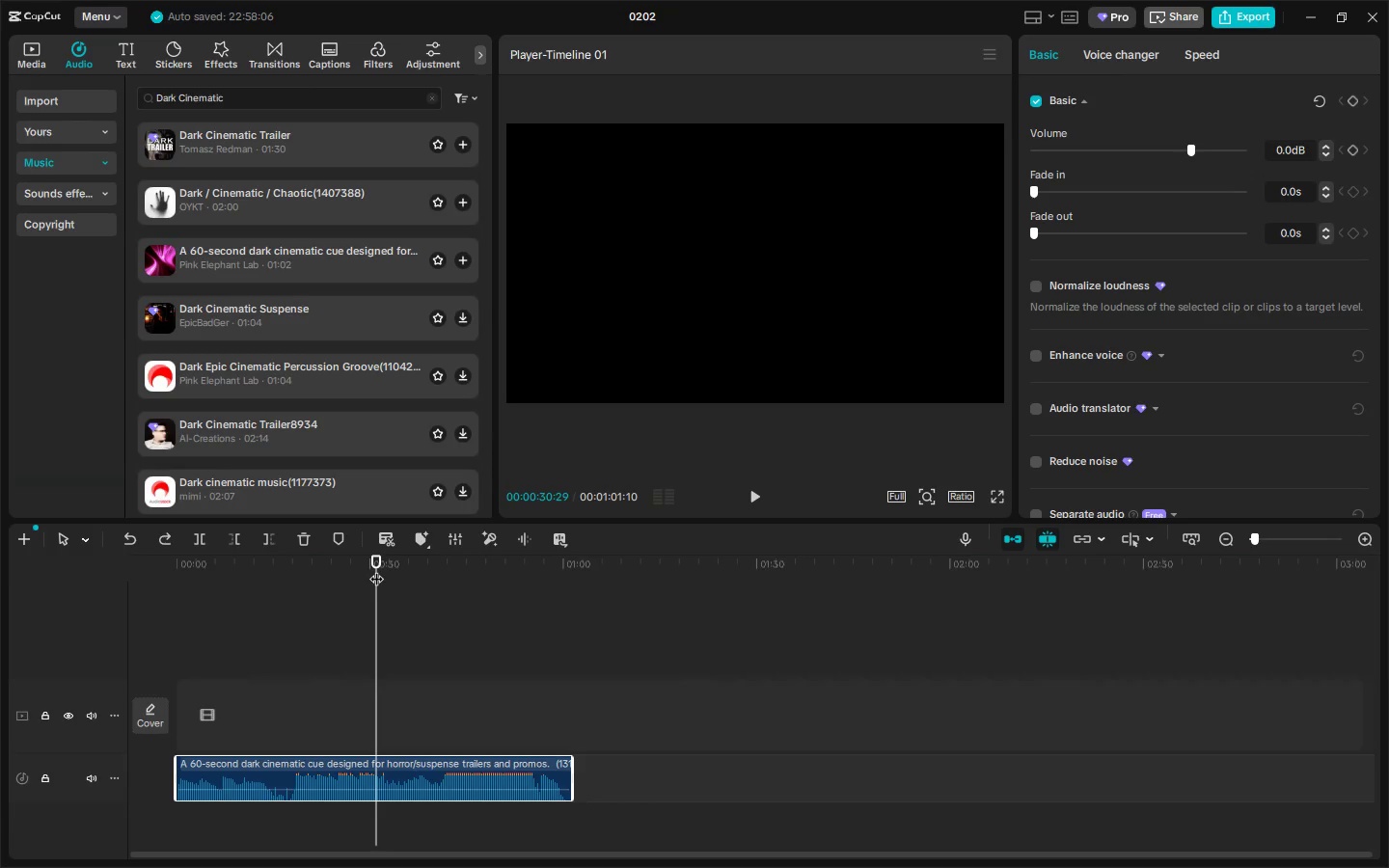 
key(Space)
 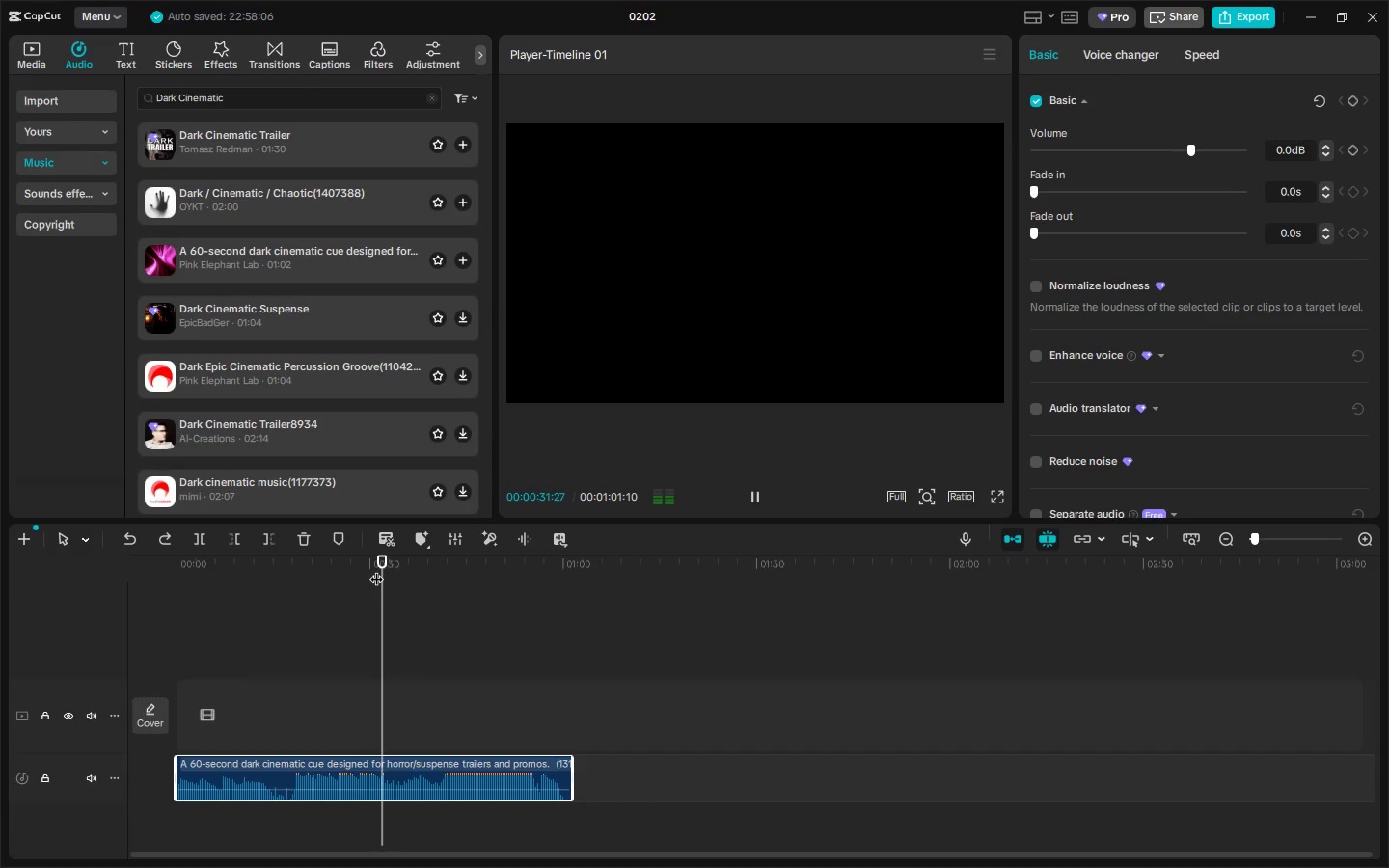 
left_click_drag(start_coordinate=[352, 571], to_coordinate=[340, 573])
 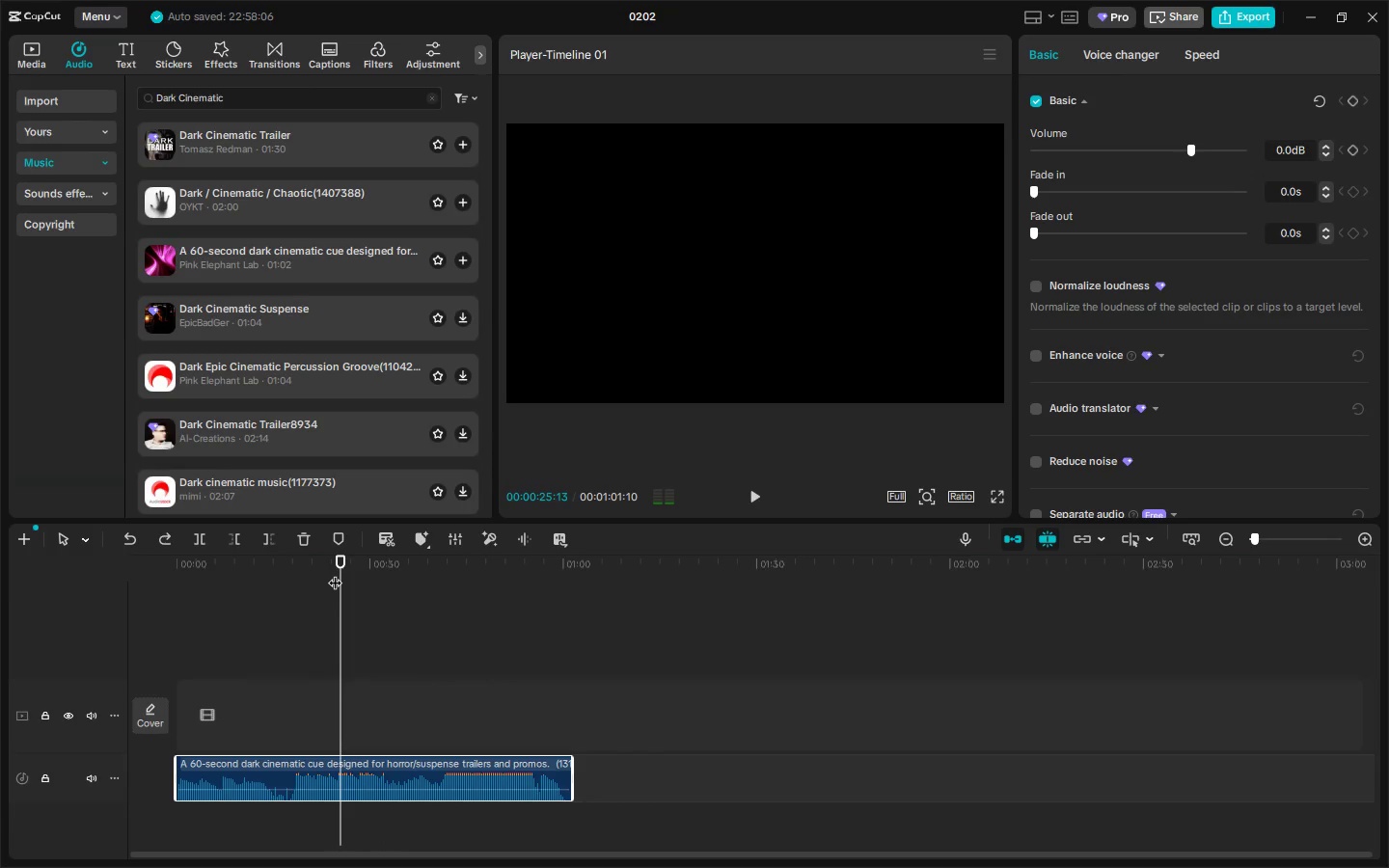 
key(Space)
 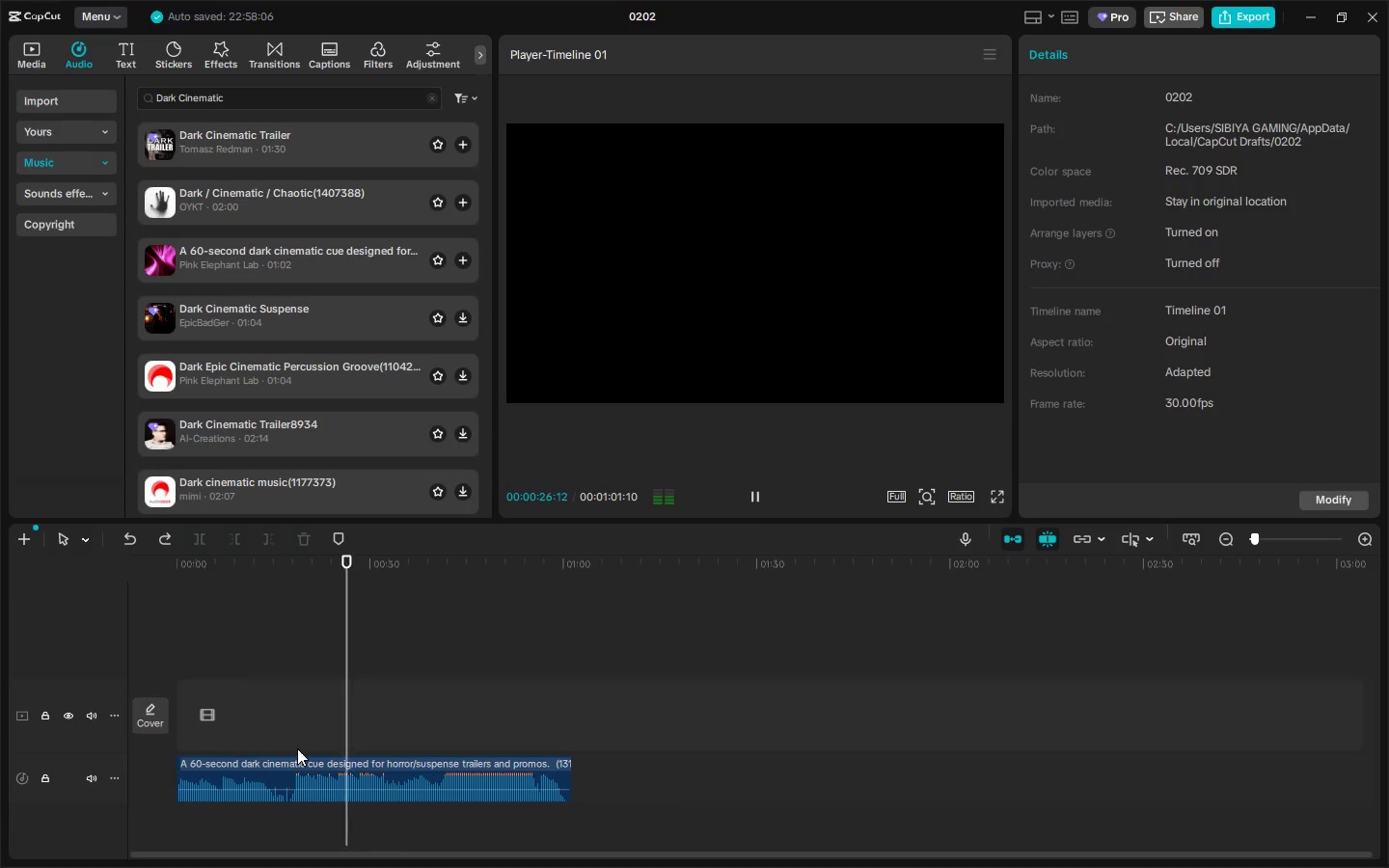 
double_click([282, 763])
 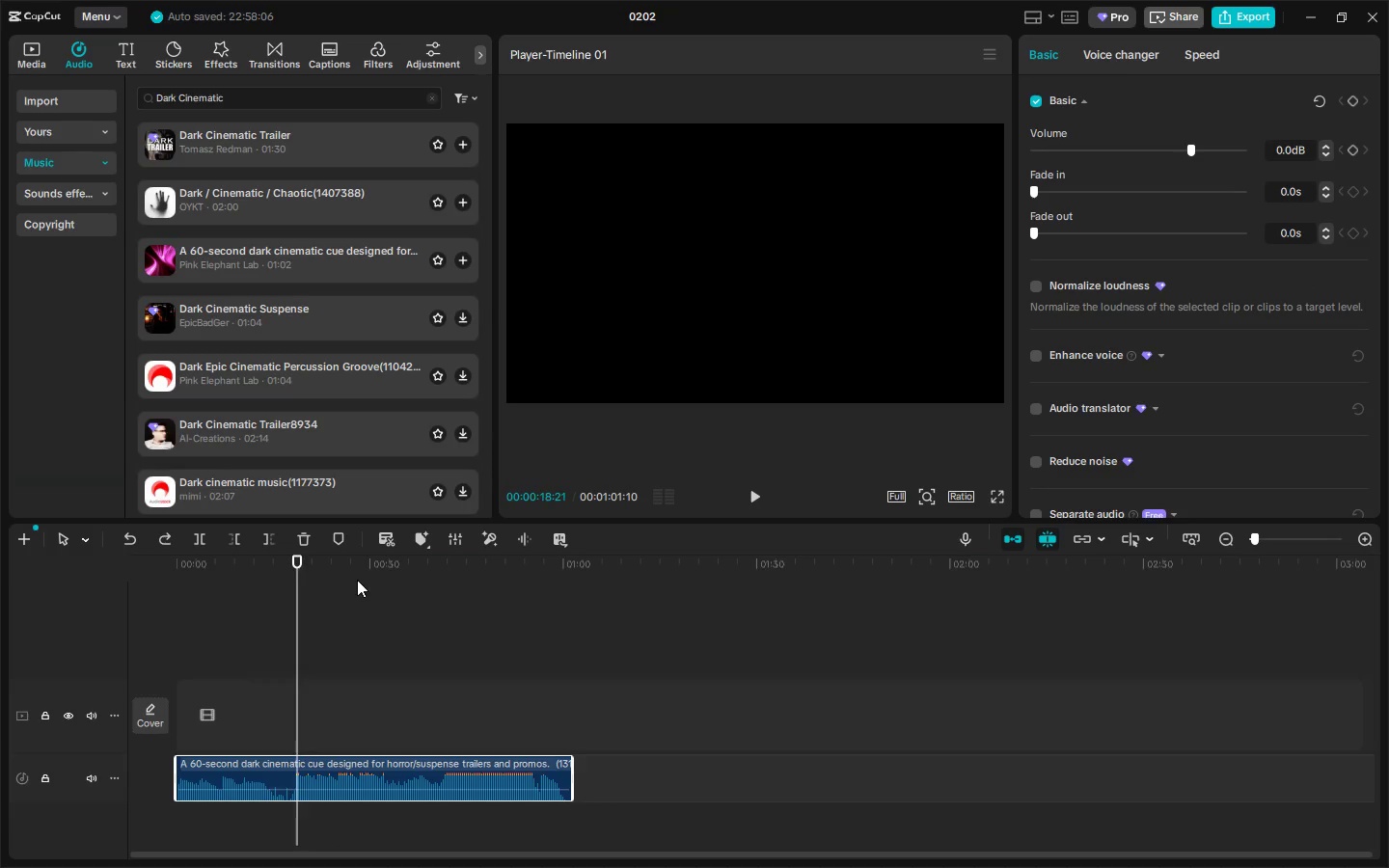 
key(Control+ControlLeft)
 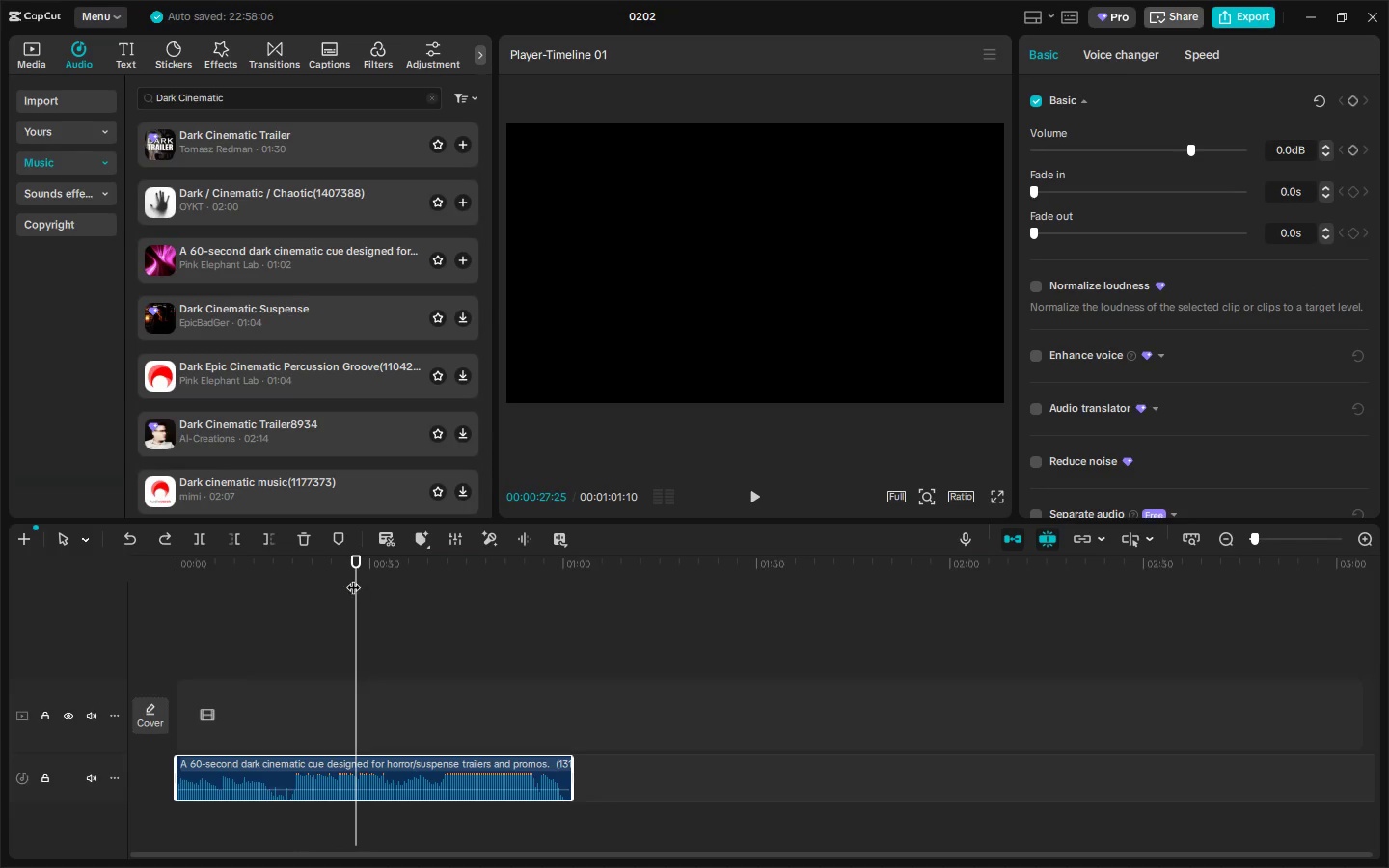 
key(Control+B)
 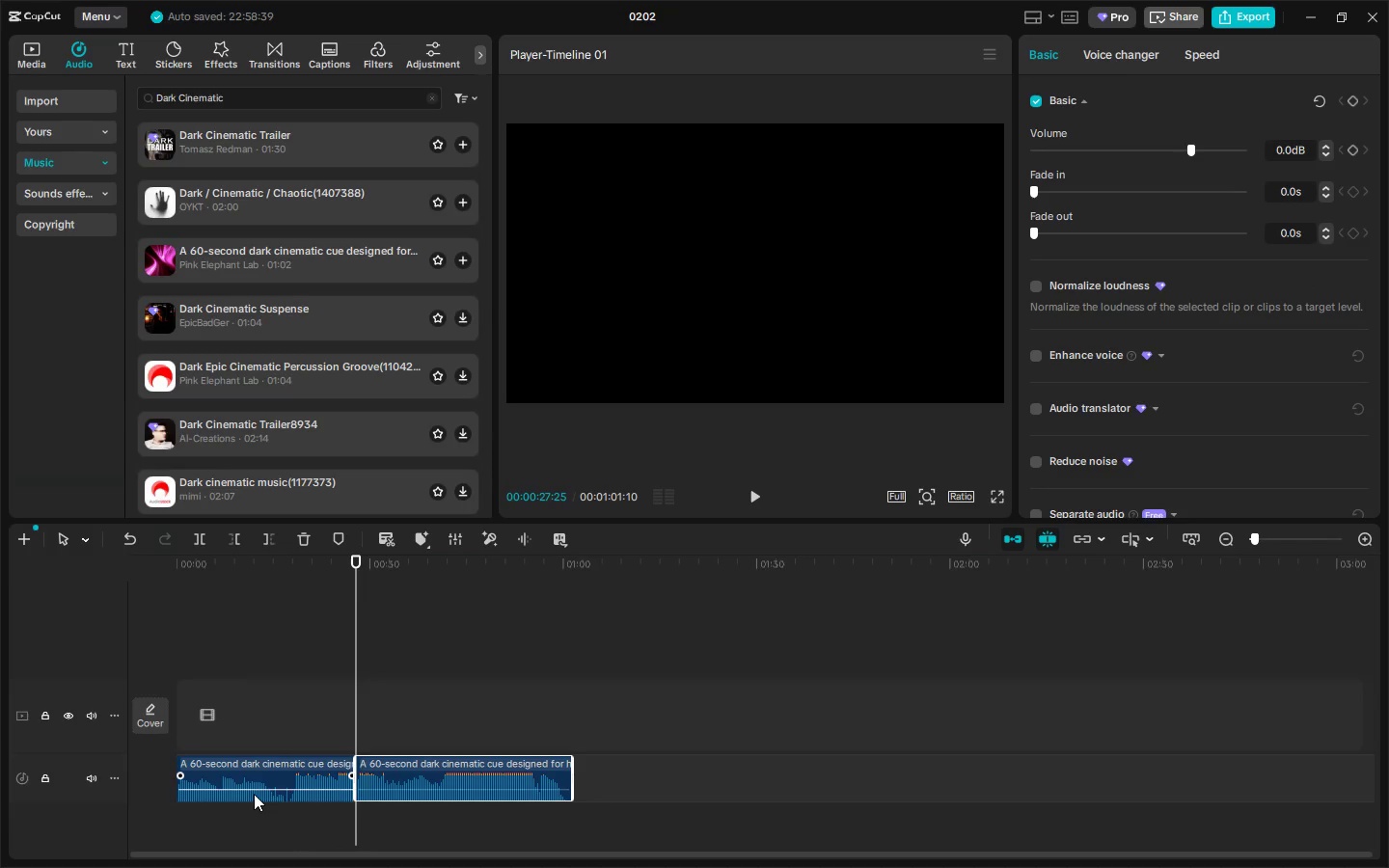 
left_click([252, 800])
 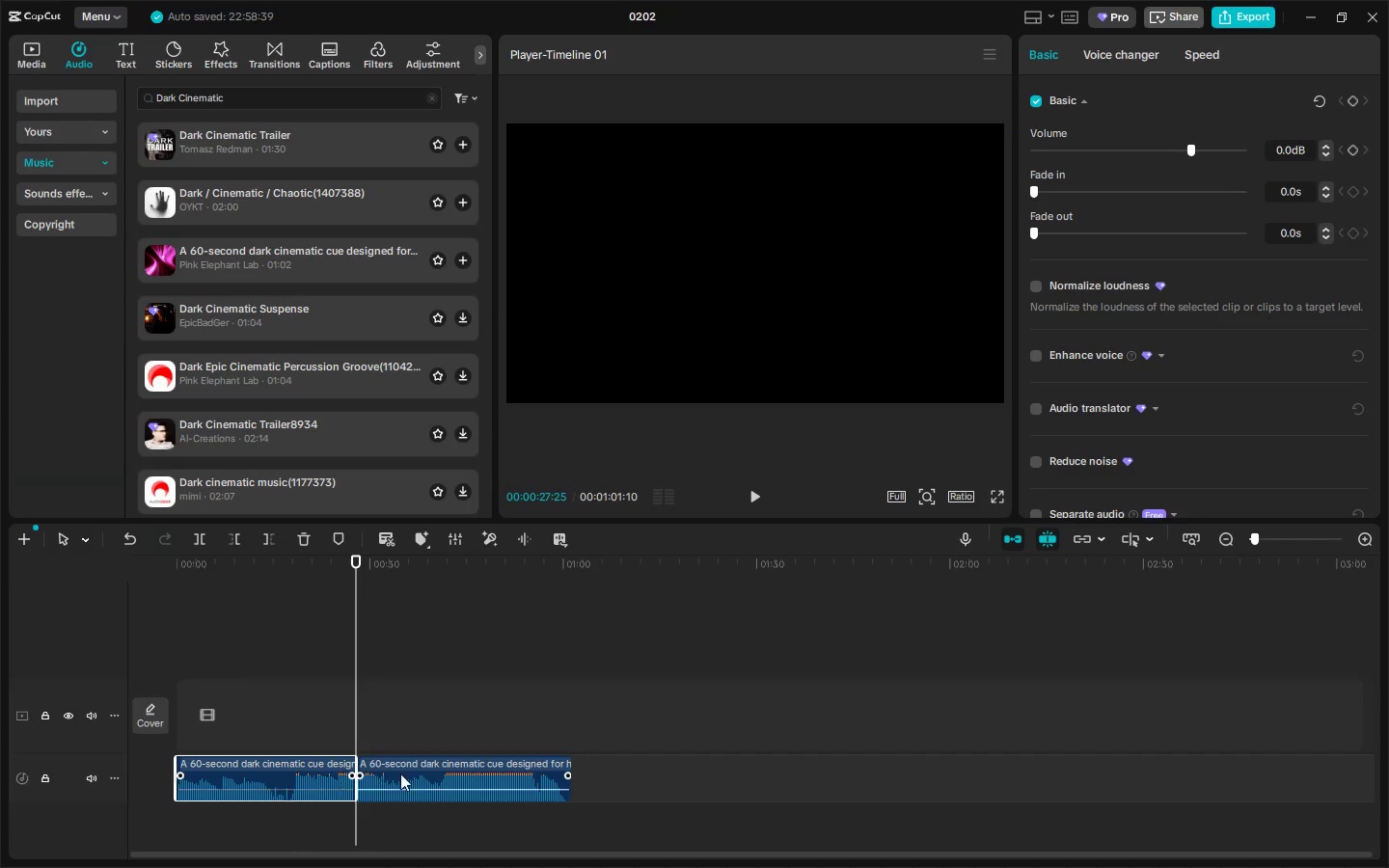 
key(Delete)
 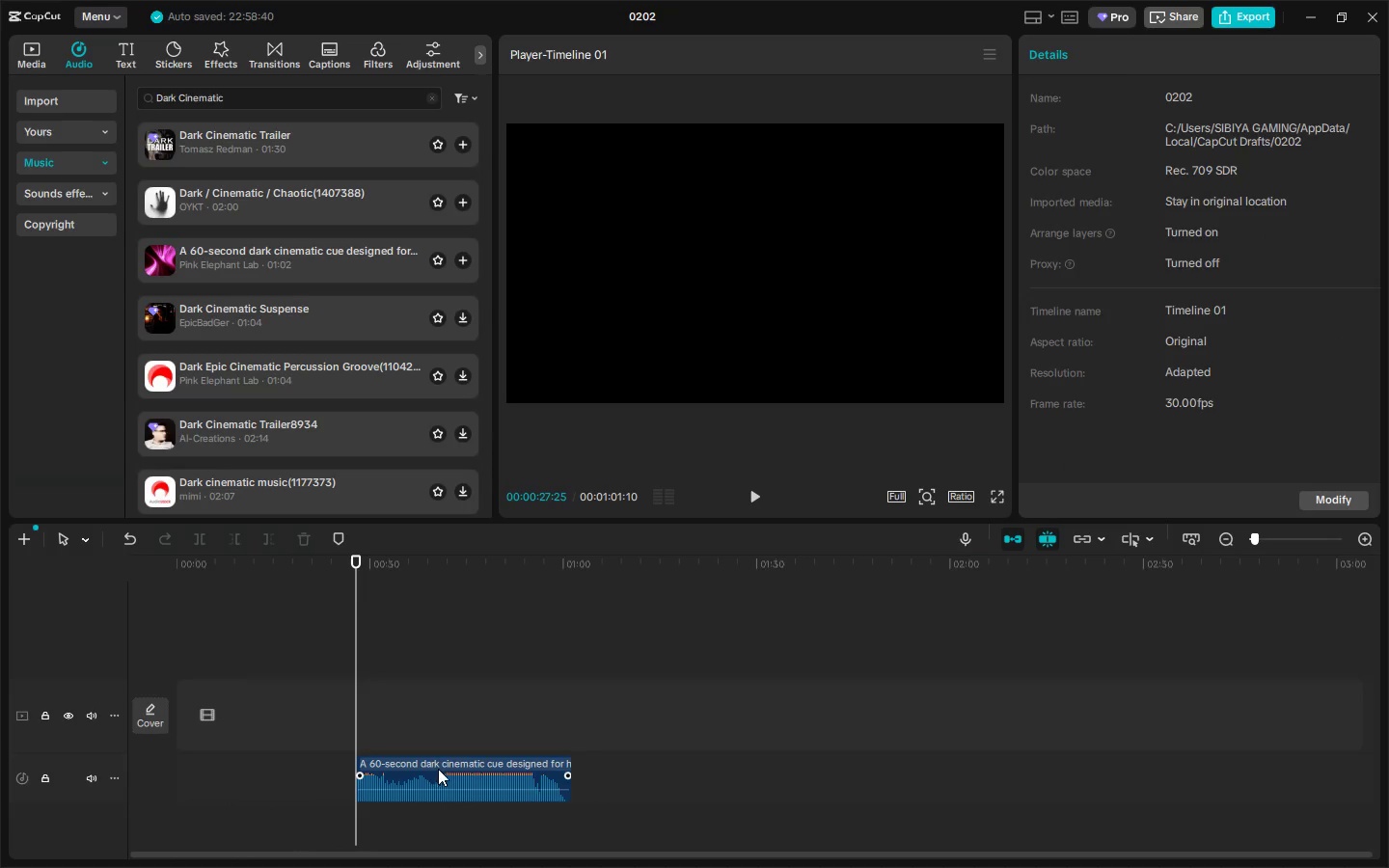 
left_click_drag(start_coordinate=[436, 769], to_coordinate=[233, 779])
 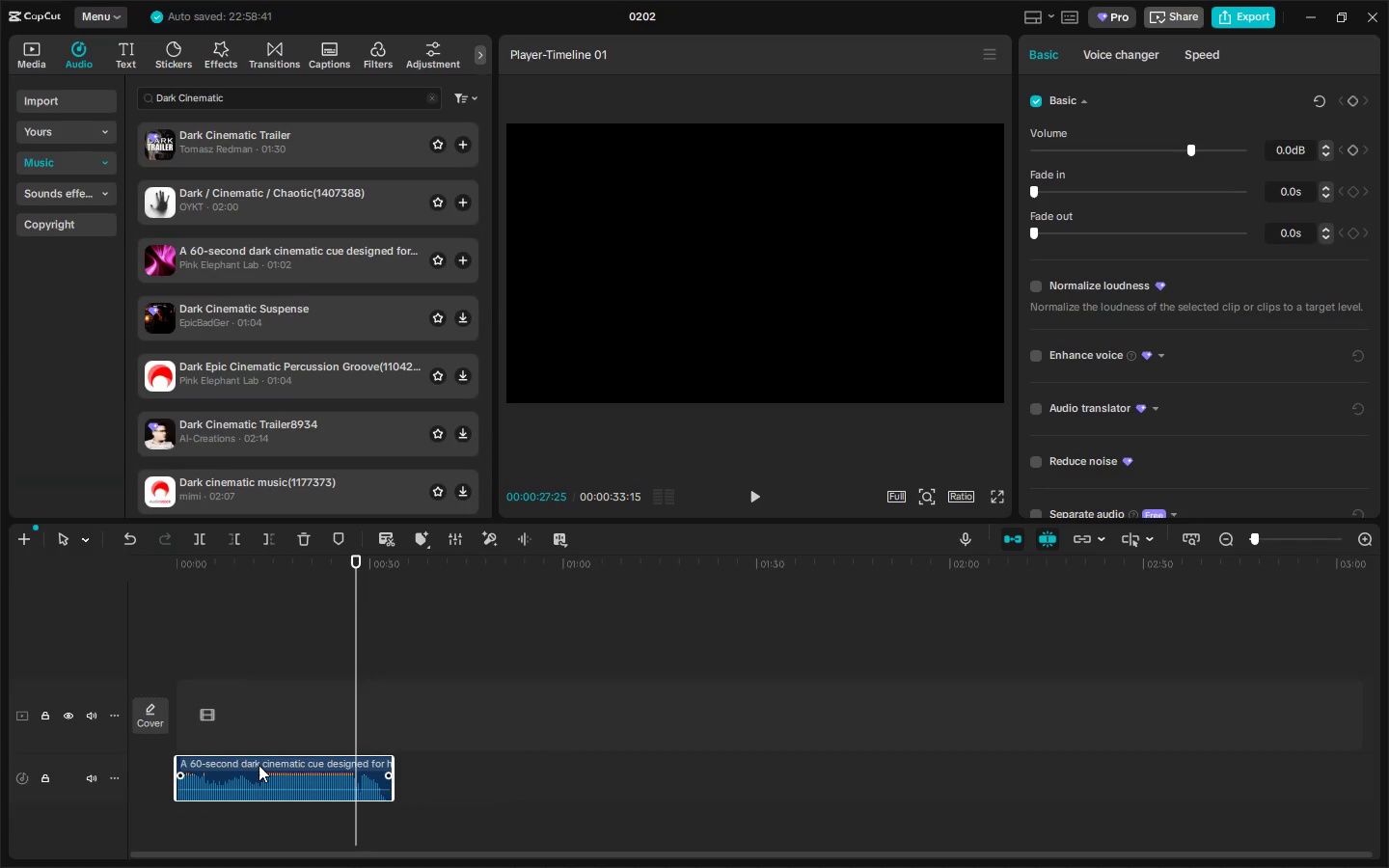 
left_click_drag(start_coordinate=[173, 765], to_coordinate=[217, 767])
 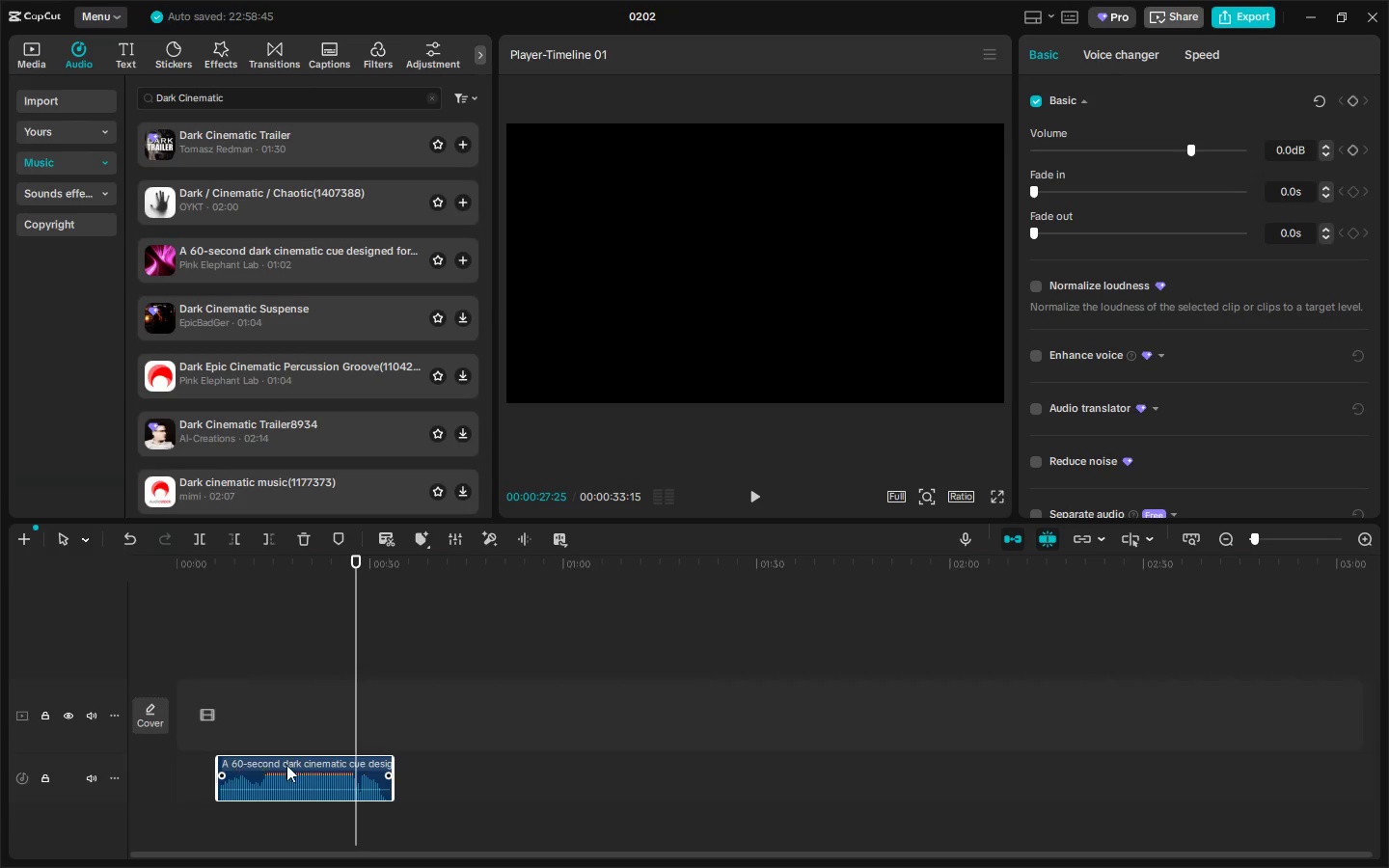 
left_click_drag(start_coordinate=[286, 765], to_coordinate=[249, 766])
 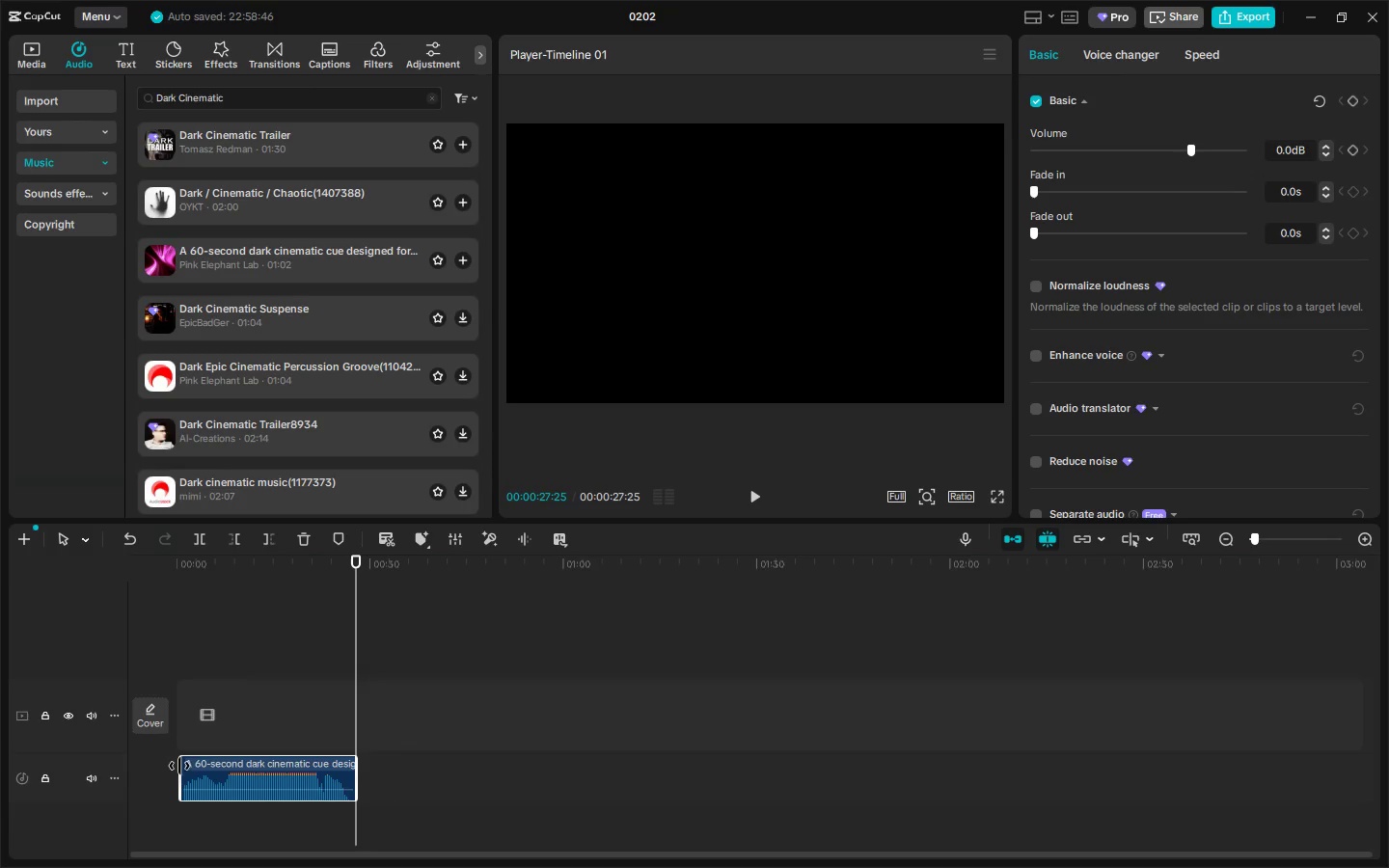 
left_click_drag(start_coordinate=[177, 766], to_coordinate=[160, 759])
 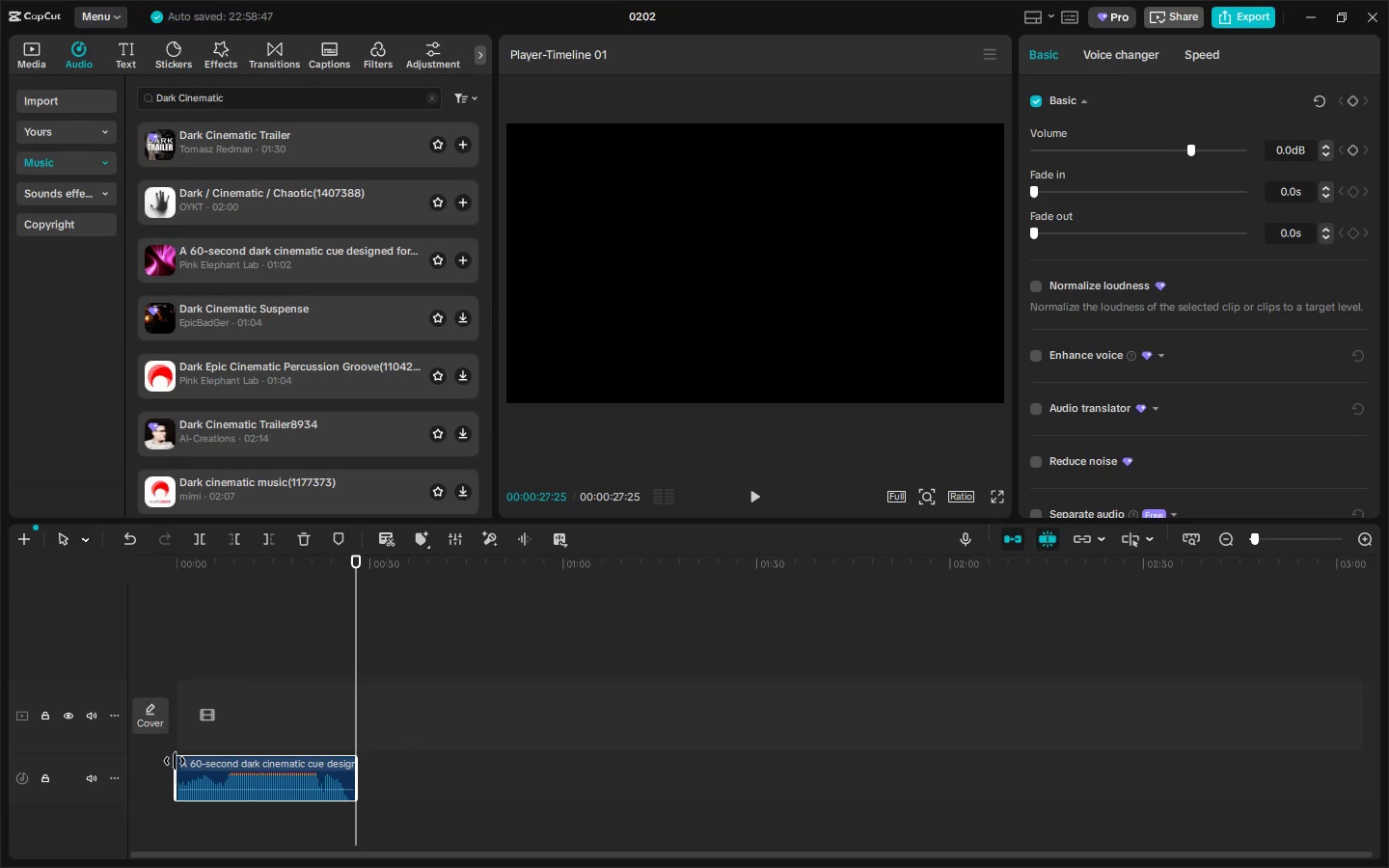 
left_click_drag(start_coordinate=[176, 761], to_coordinate=[149, 759])
 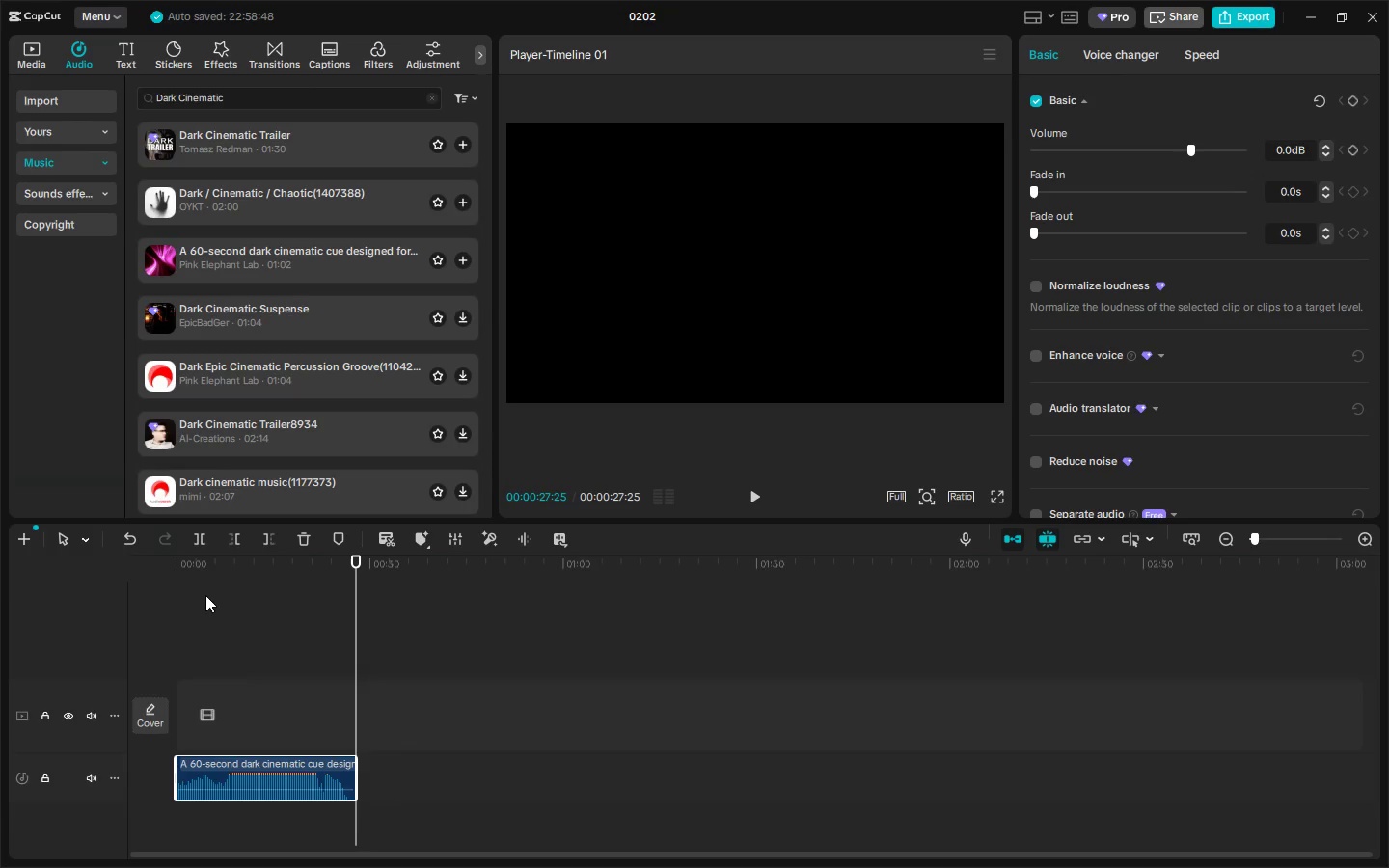 
left_click_drag(start_coordinate=[204, 573], to_coordinate=[159, 570])
 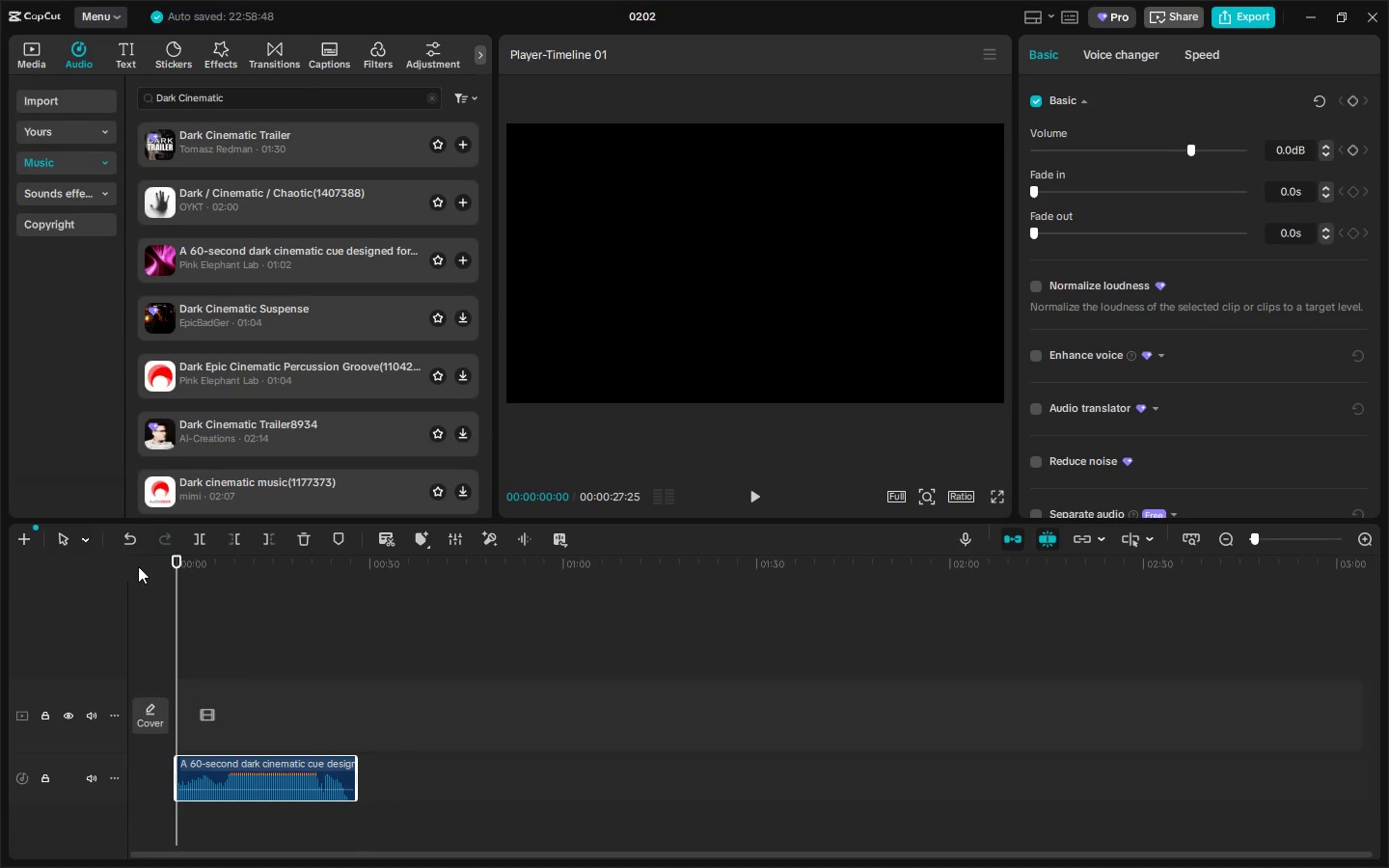 
key(Space)
 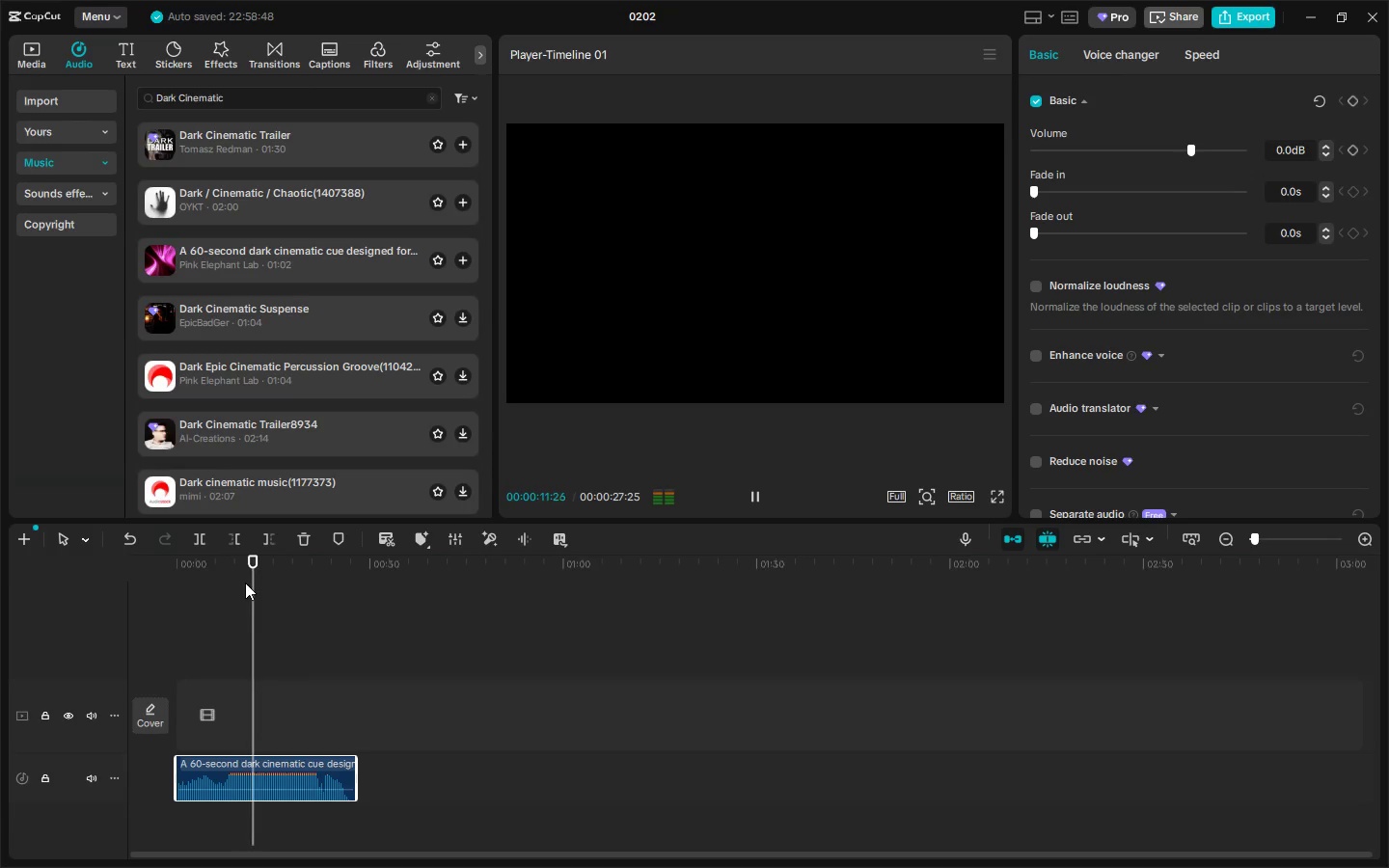 
wait(16.84)
 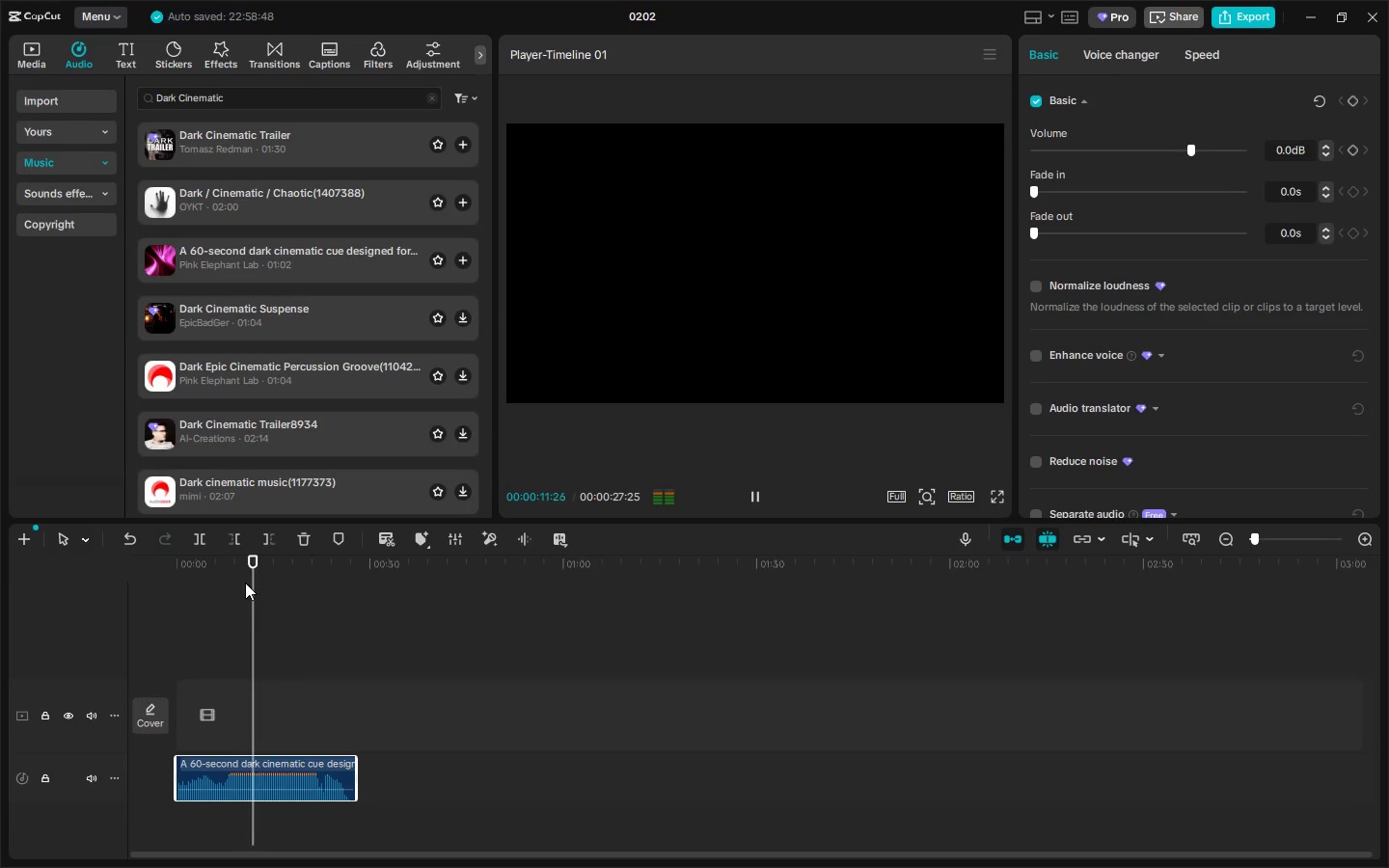 
key(Space)
 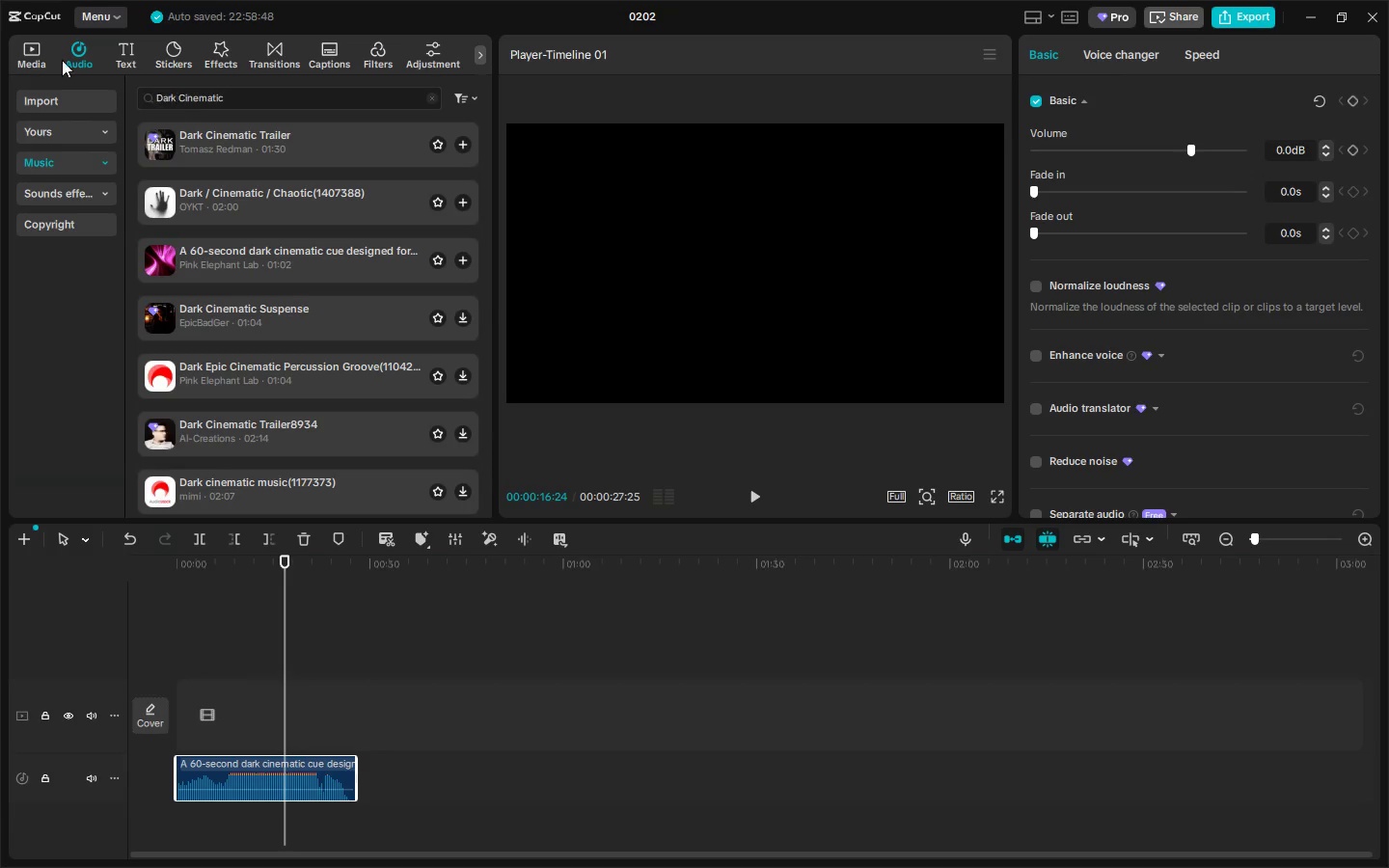 
left_click([38, 56])
 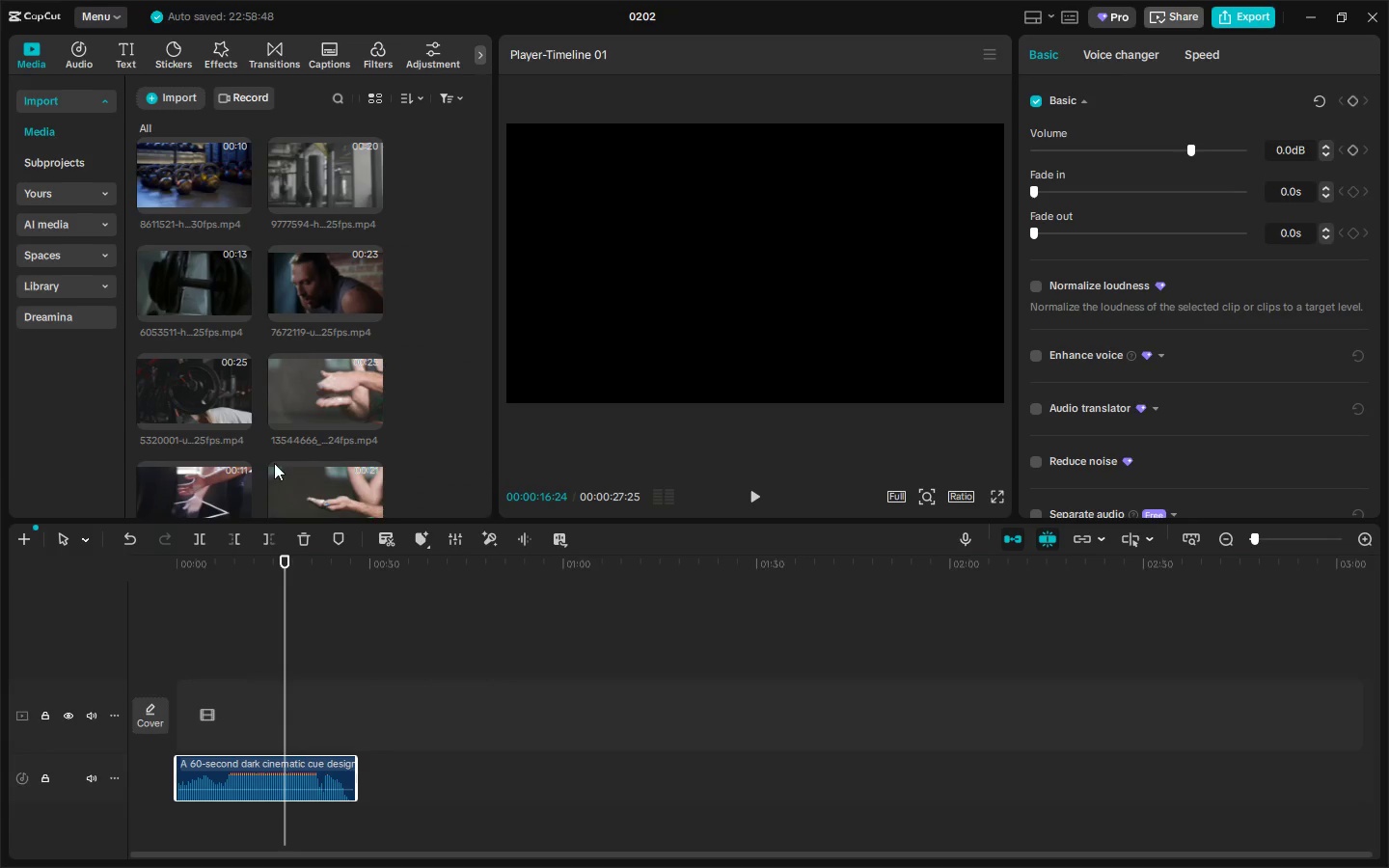 
scroll: coordinate [270, 420], scroll_direction: down, amount: 4.0
 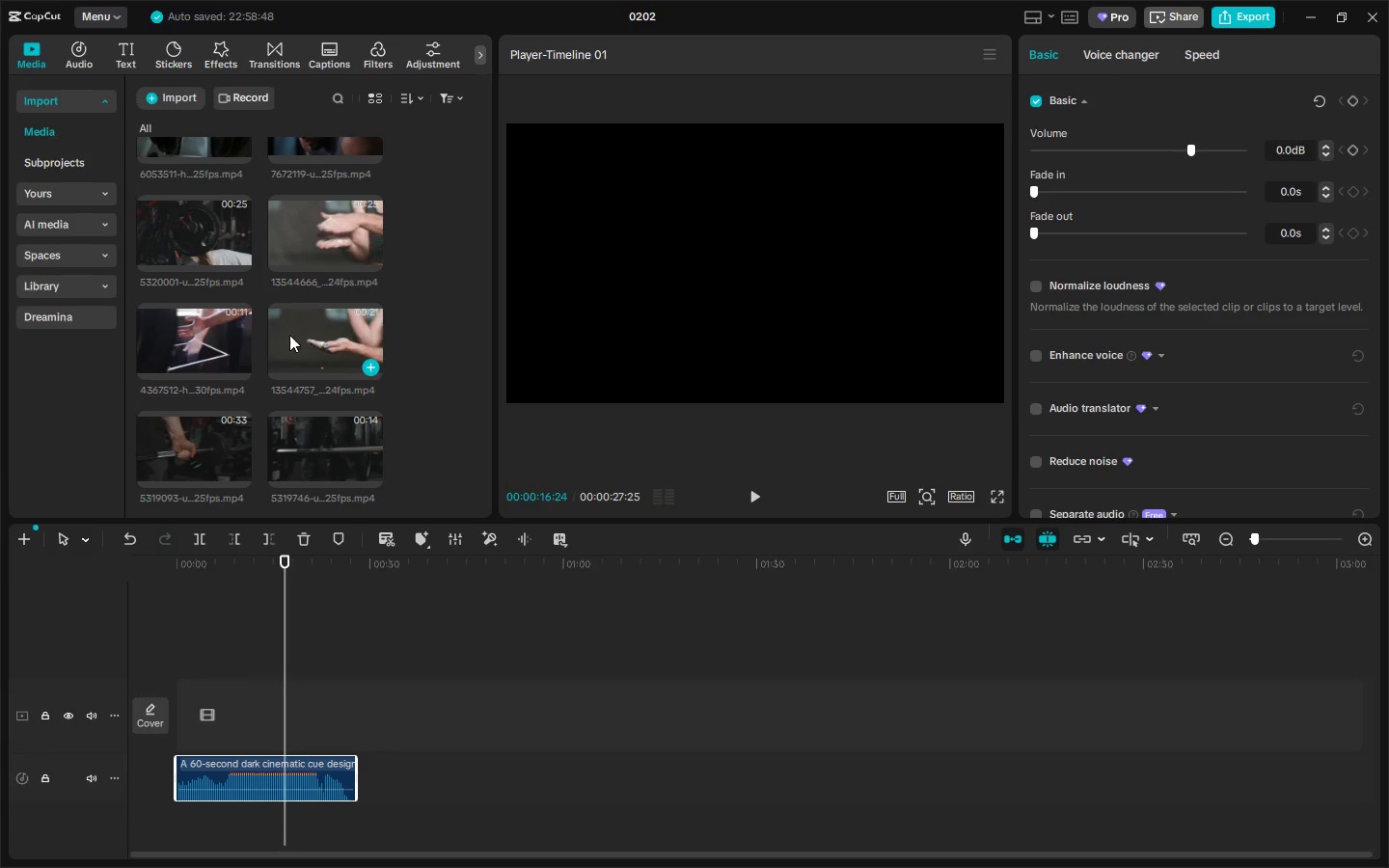 
left_click_drag(start_coordinate=[202, 344], to_coordinate=[178, 718])
 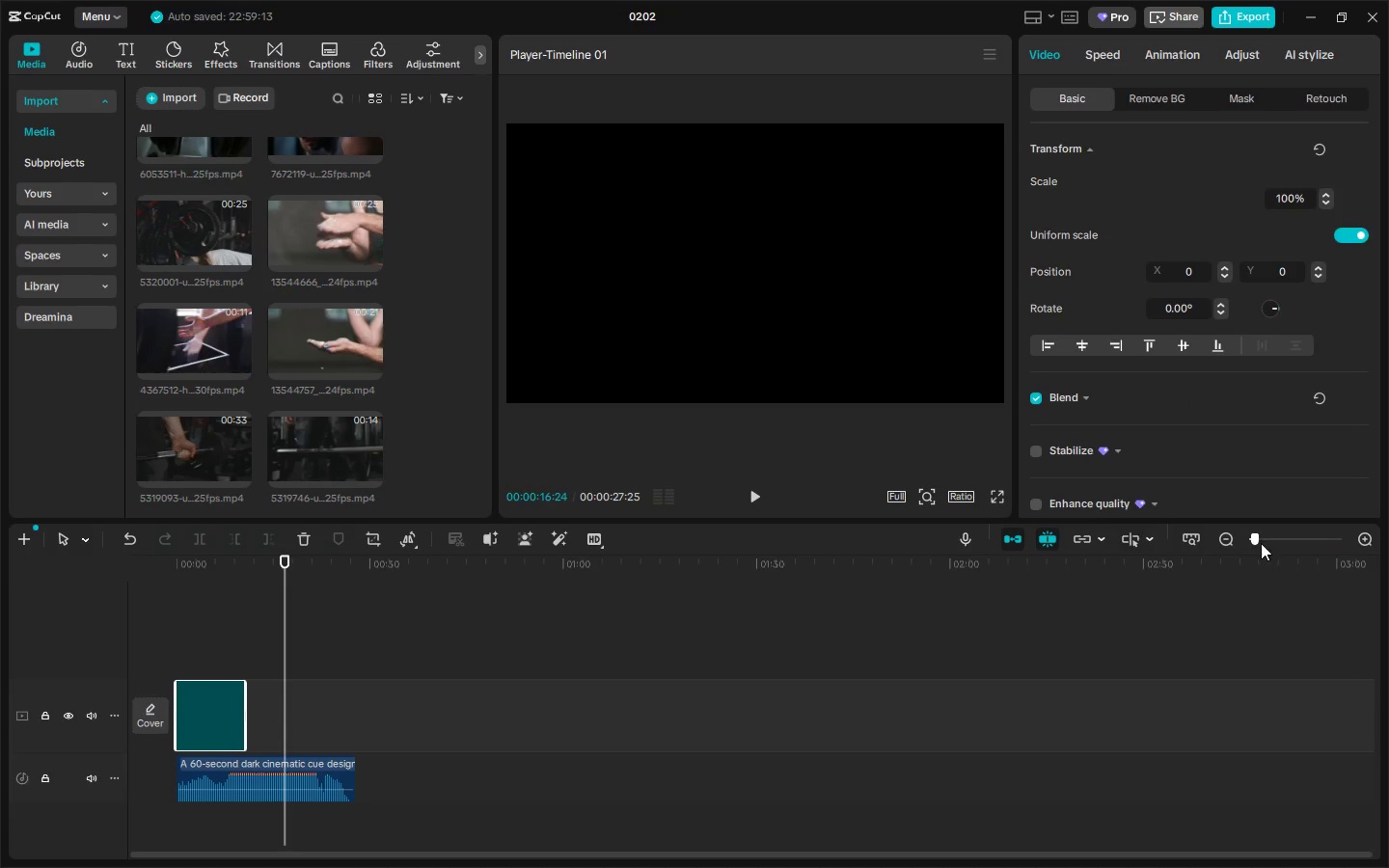 
left_click_drag(start_coordinate=[1254, 541], to_coordinate=[1264, 541])
 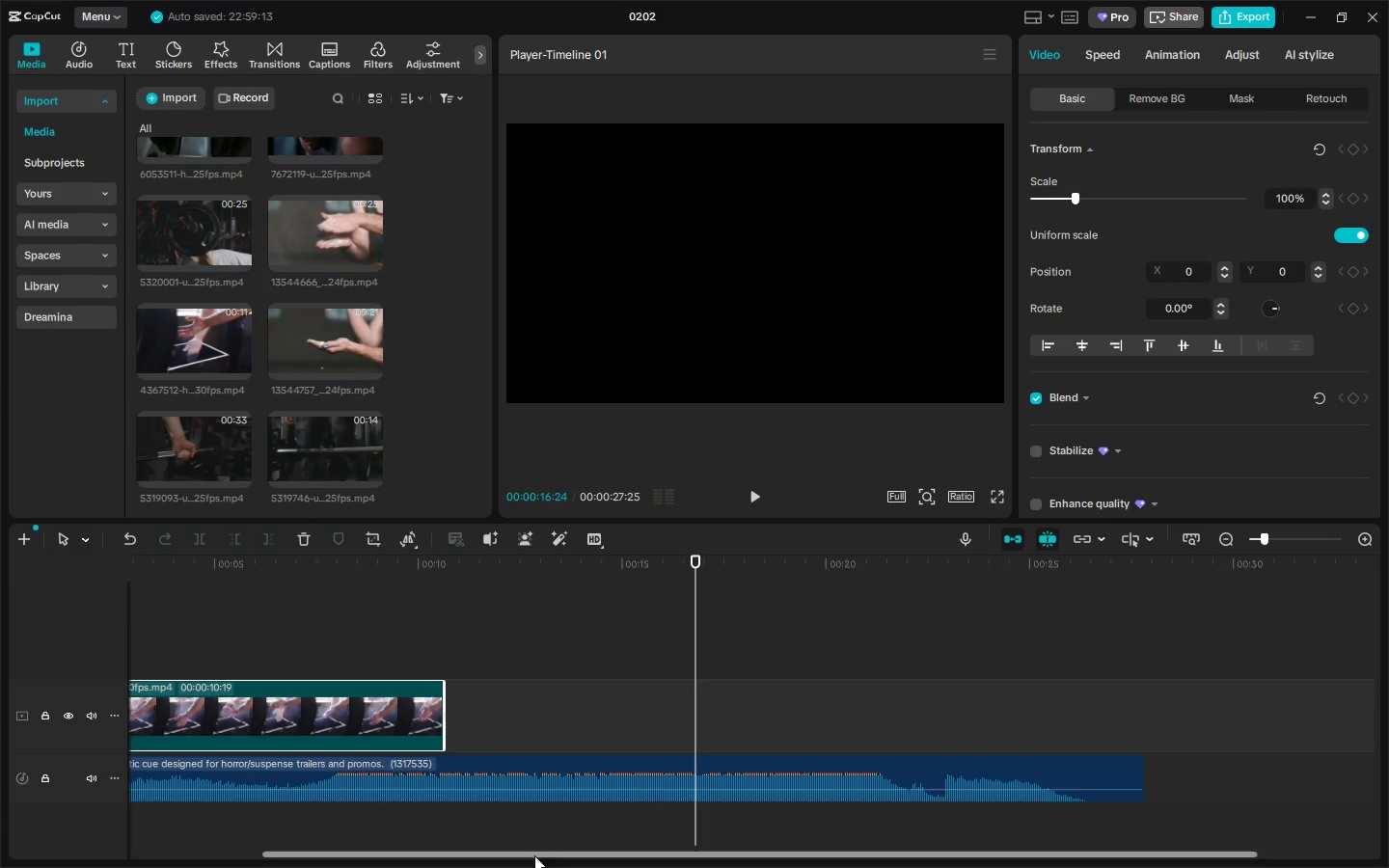 
left_click_drag(start_coordinate=[530, 859], to_coordinate=[121, 827])
 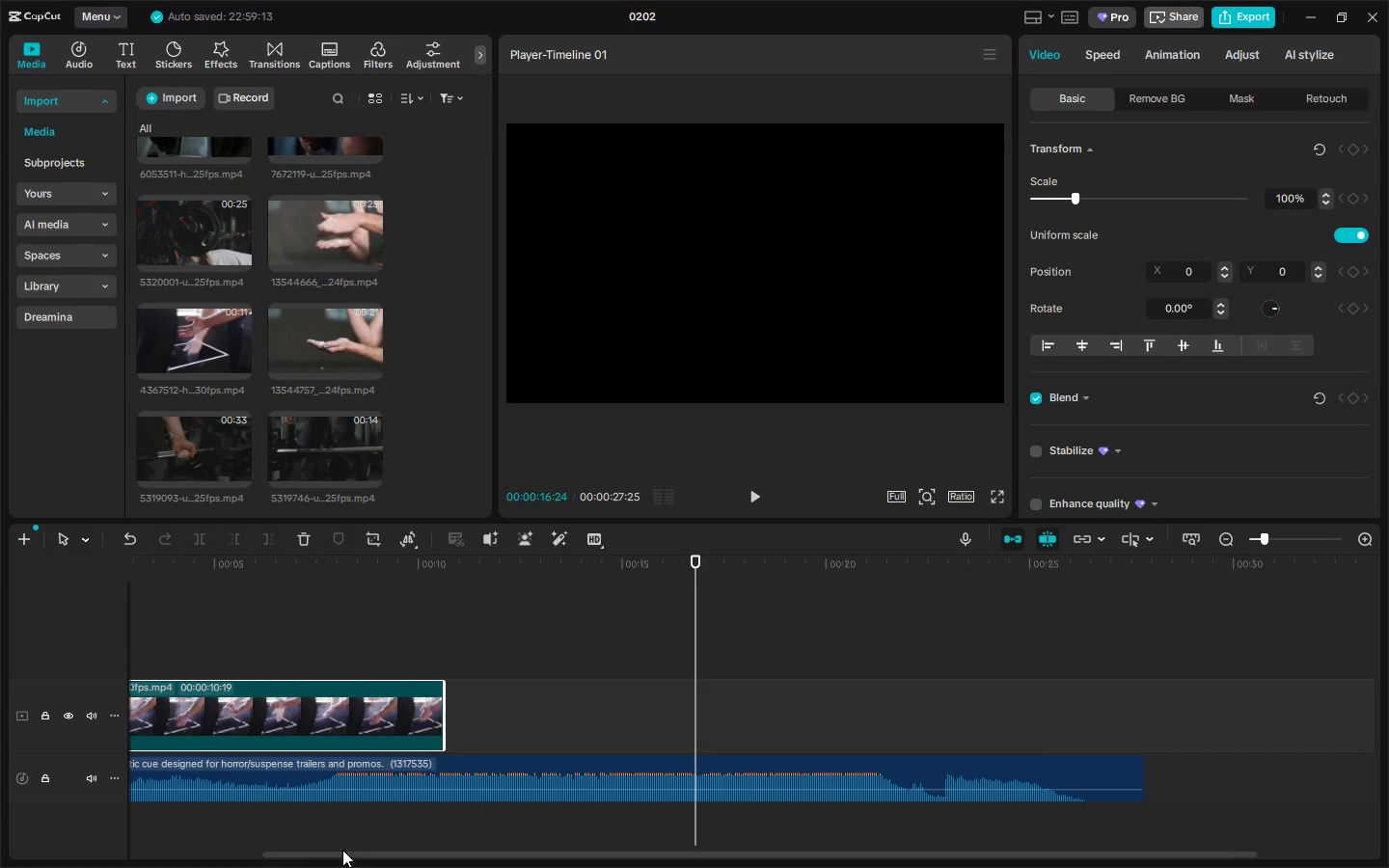 
left_click_drag(start_coordinate=[338, 854], to_coordinate=[154, 838])
 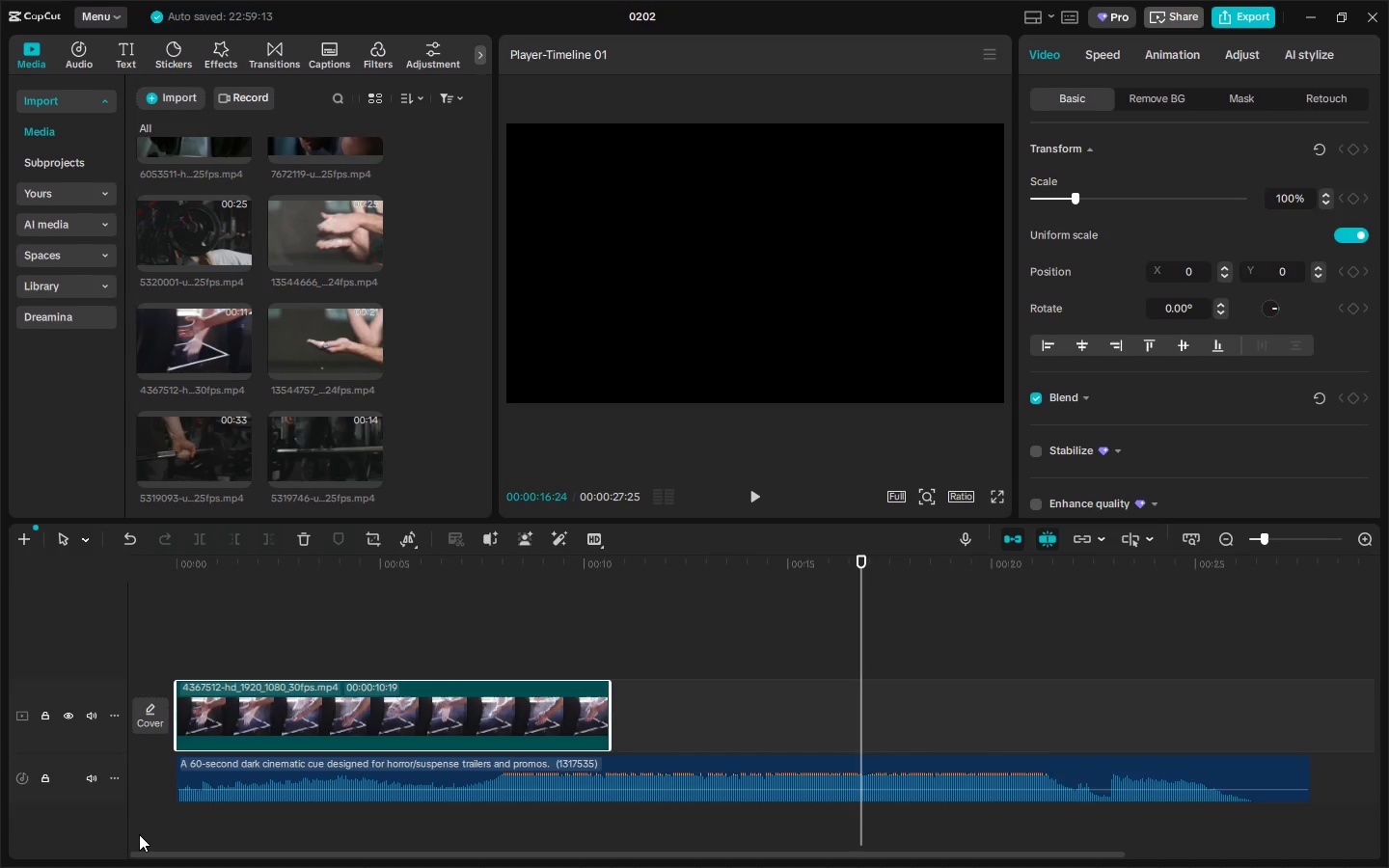 
wait(7.66)
 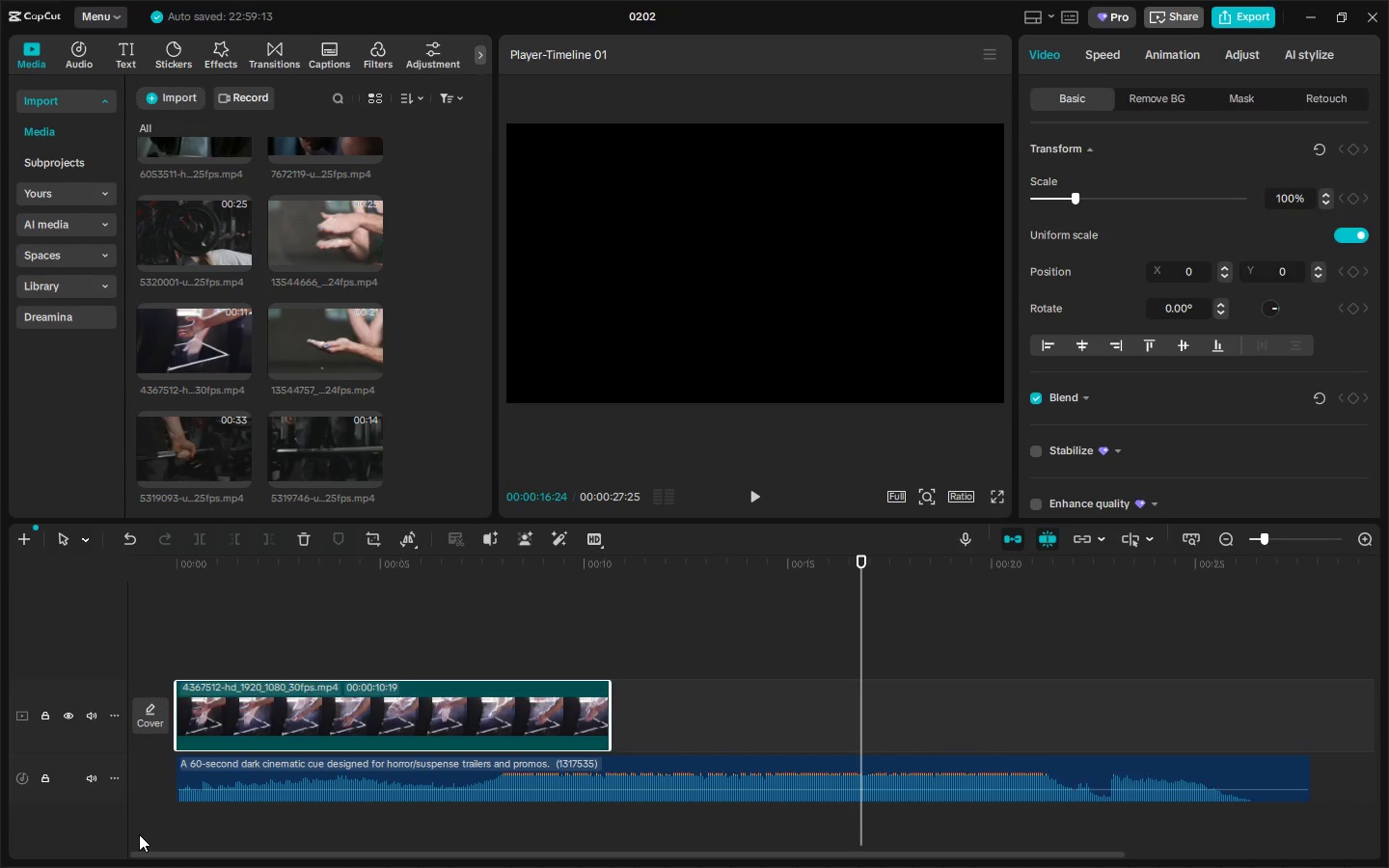 
left_click_drag(start_coordinate=[202, 576], to_coordinate=[170, 570])
 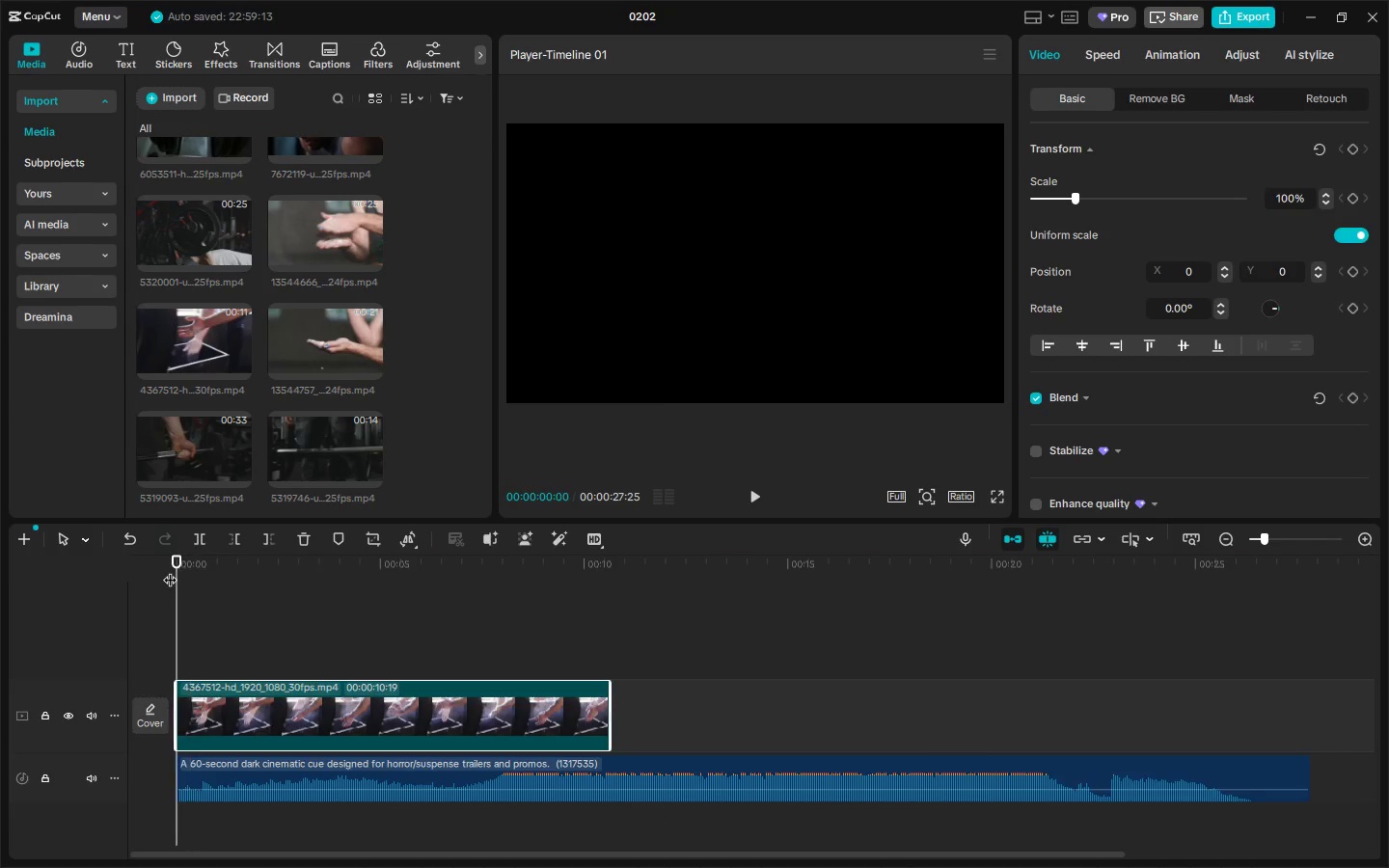 
key(Space)
 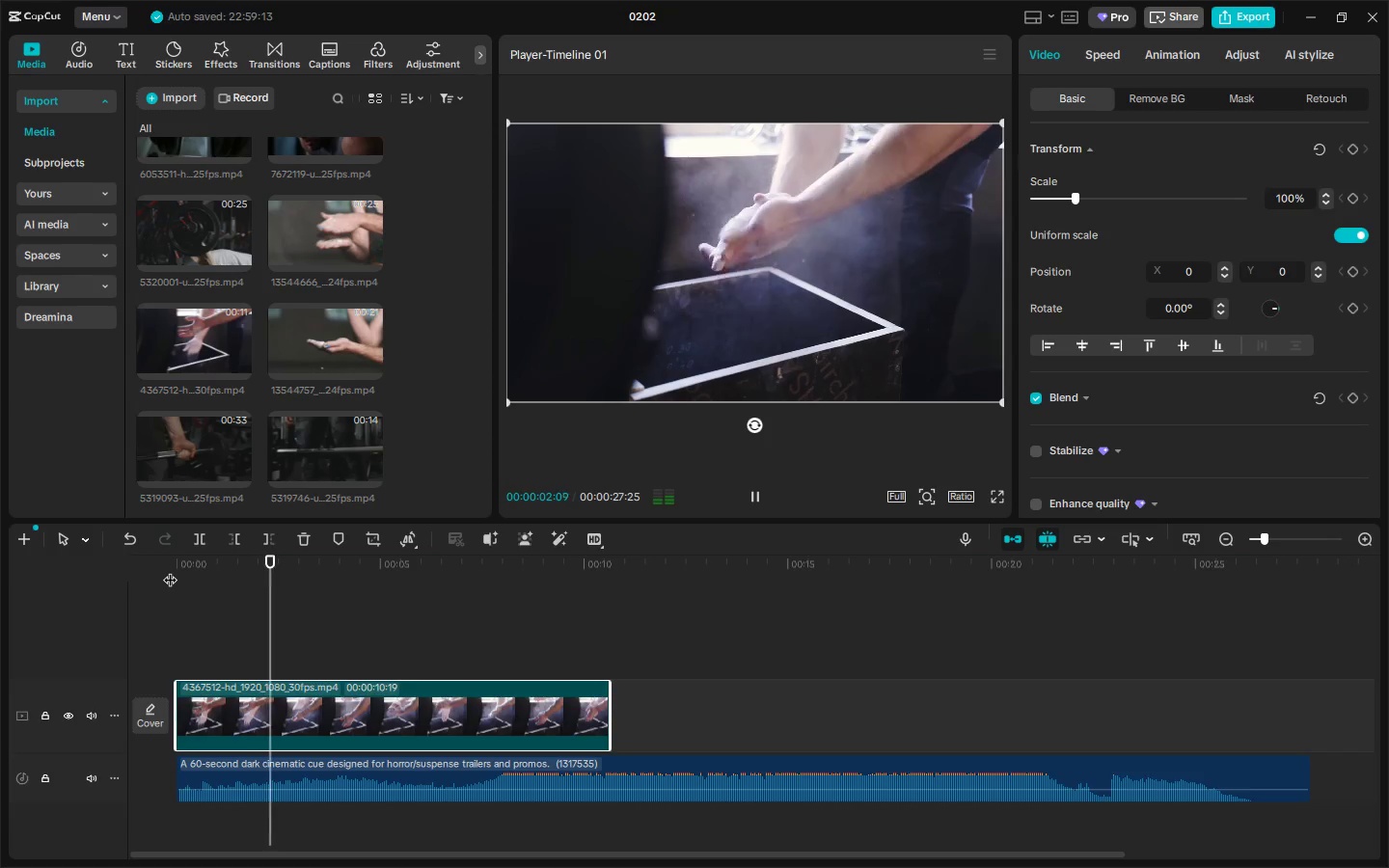 
left_click_drag(start_coordinate=[177, 557], to_coordinate=[155, 561])
 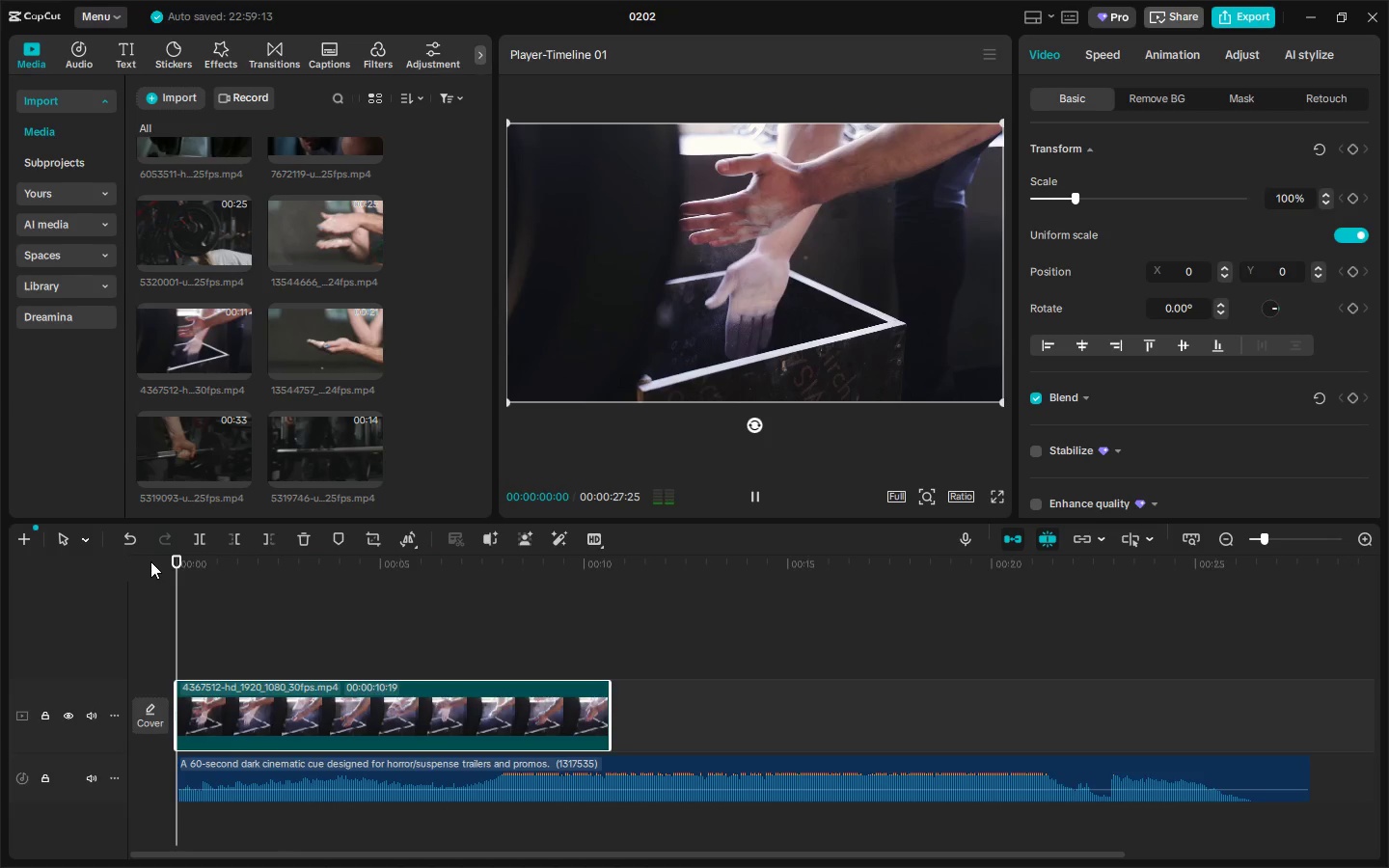 
key(Space)
 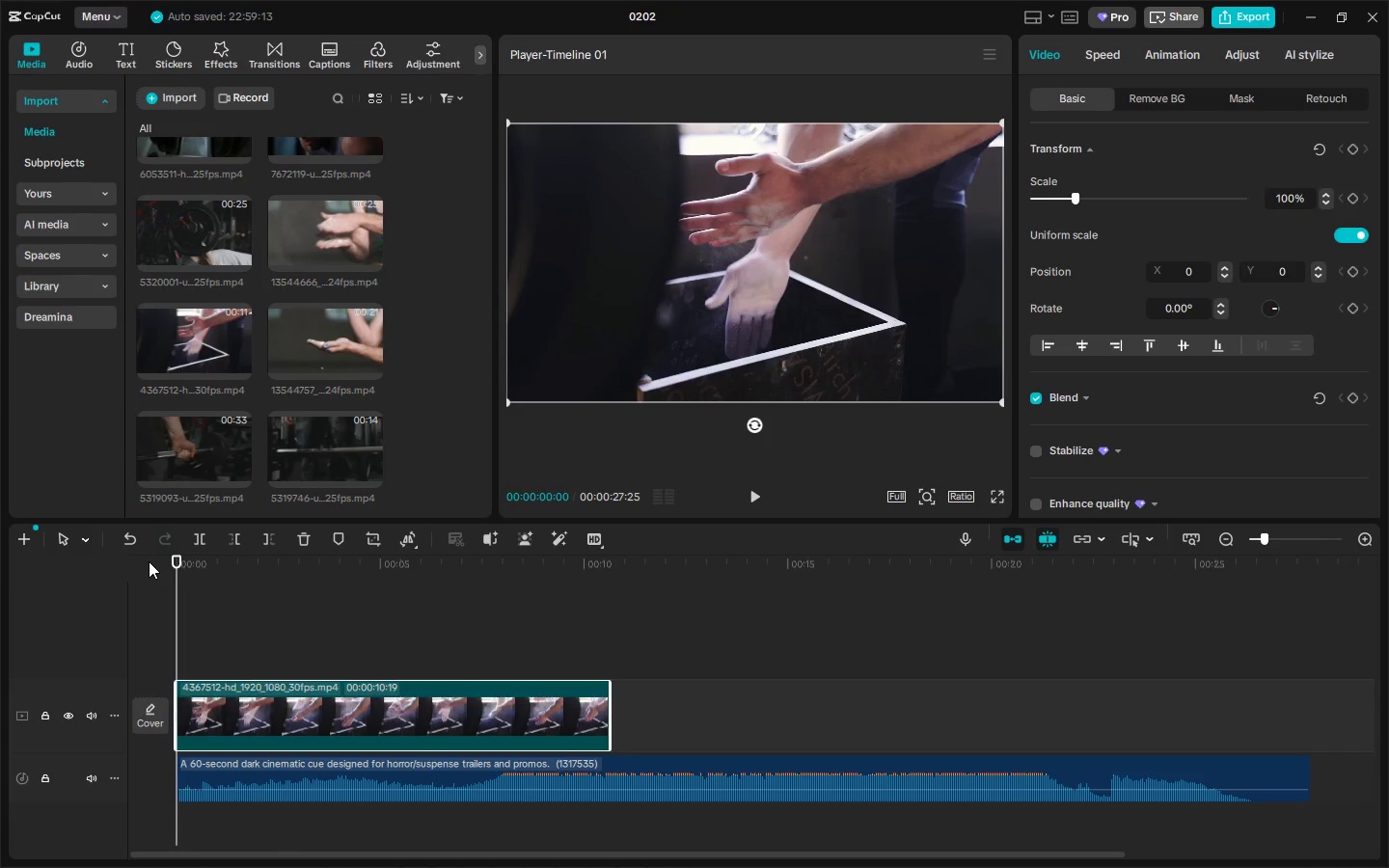 
key(Space)
 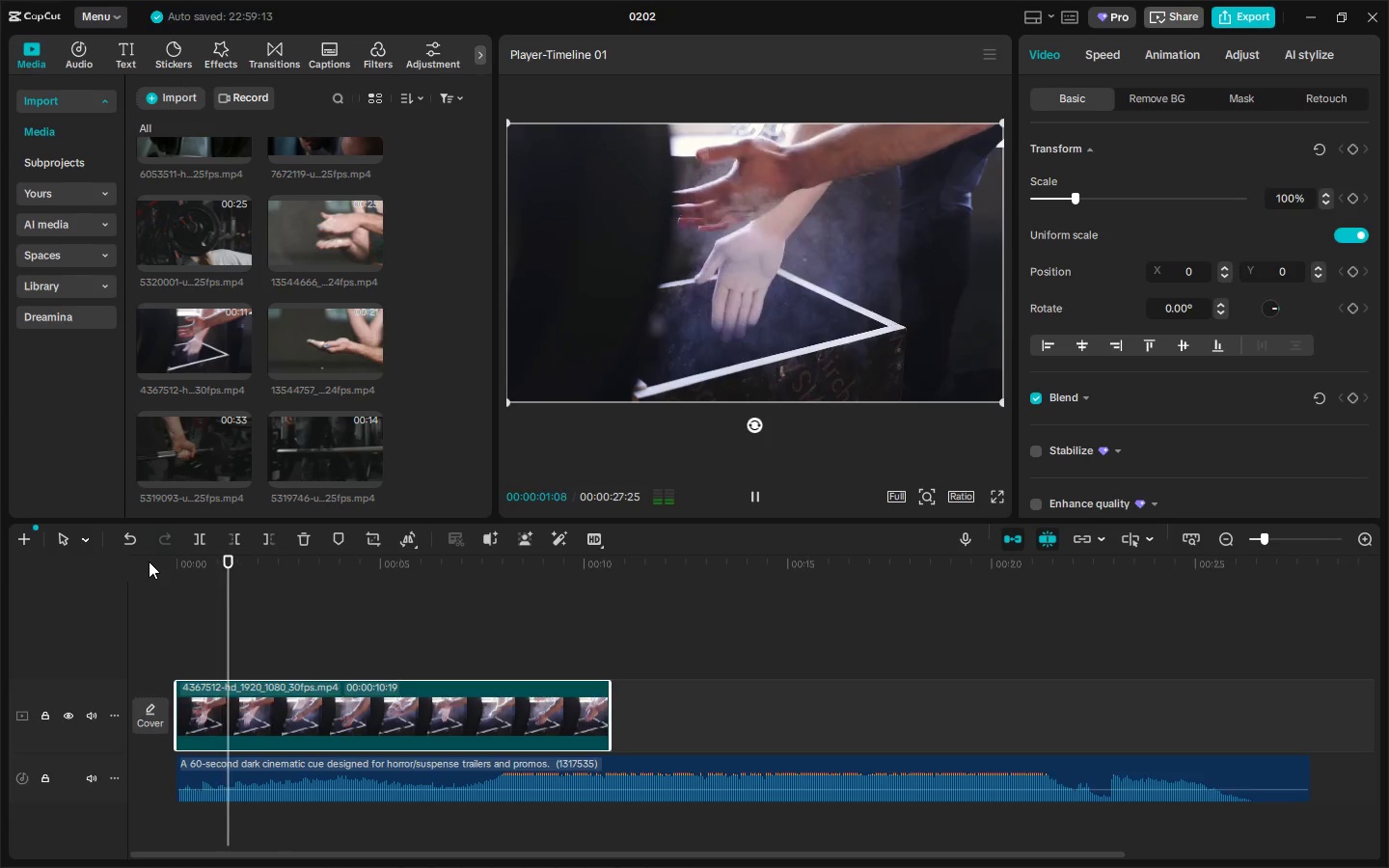 
key(Space)
 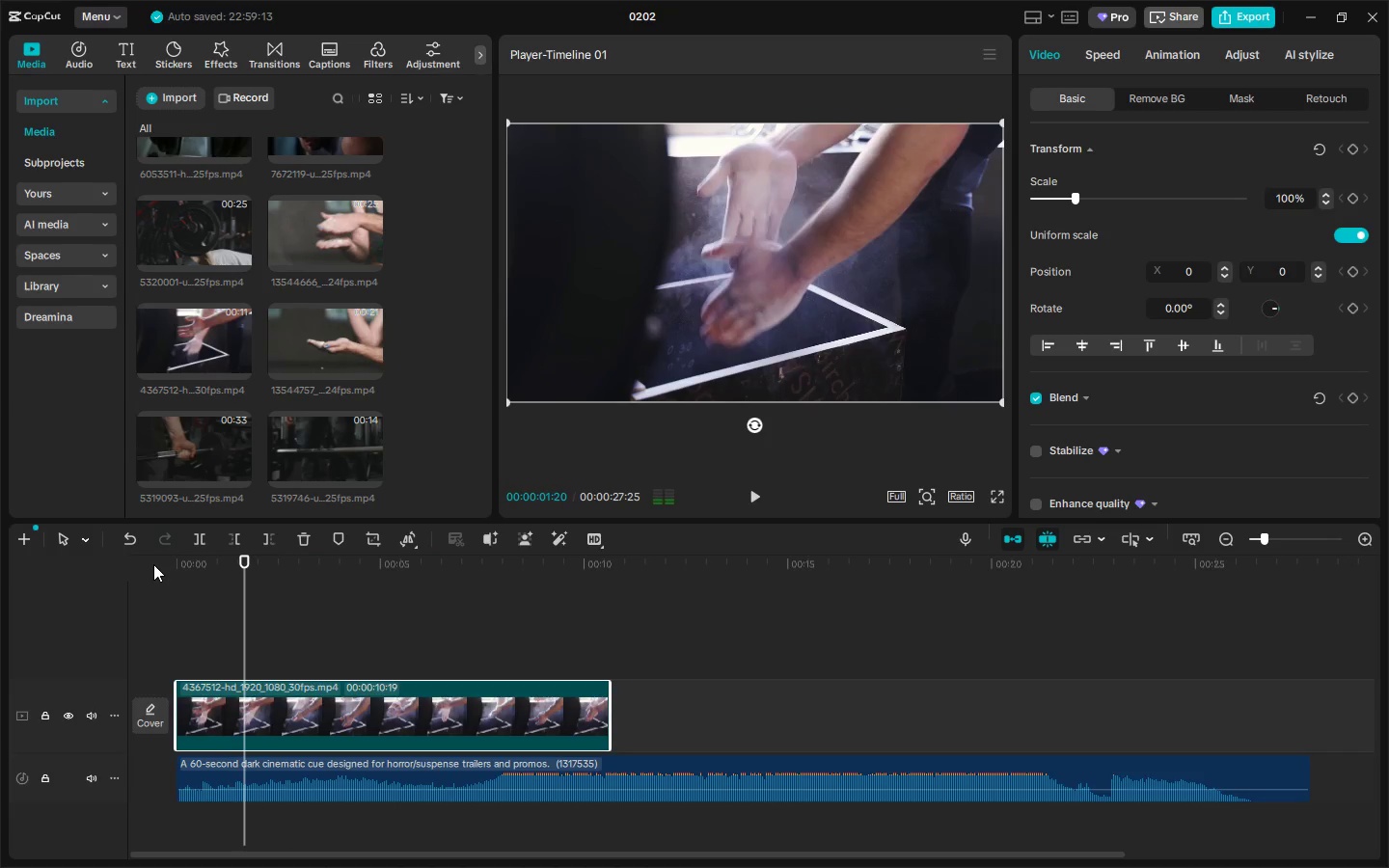 
key(Space)
 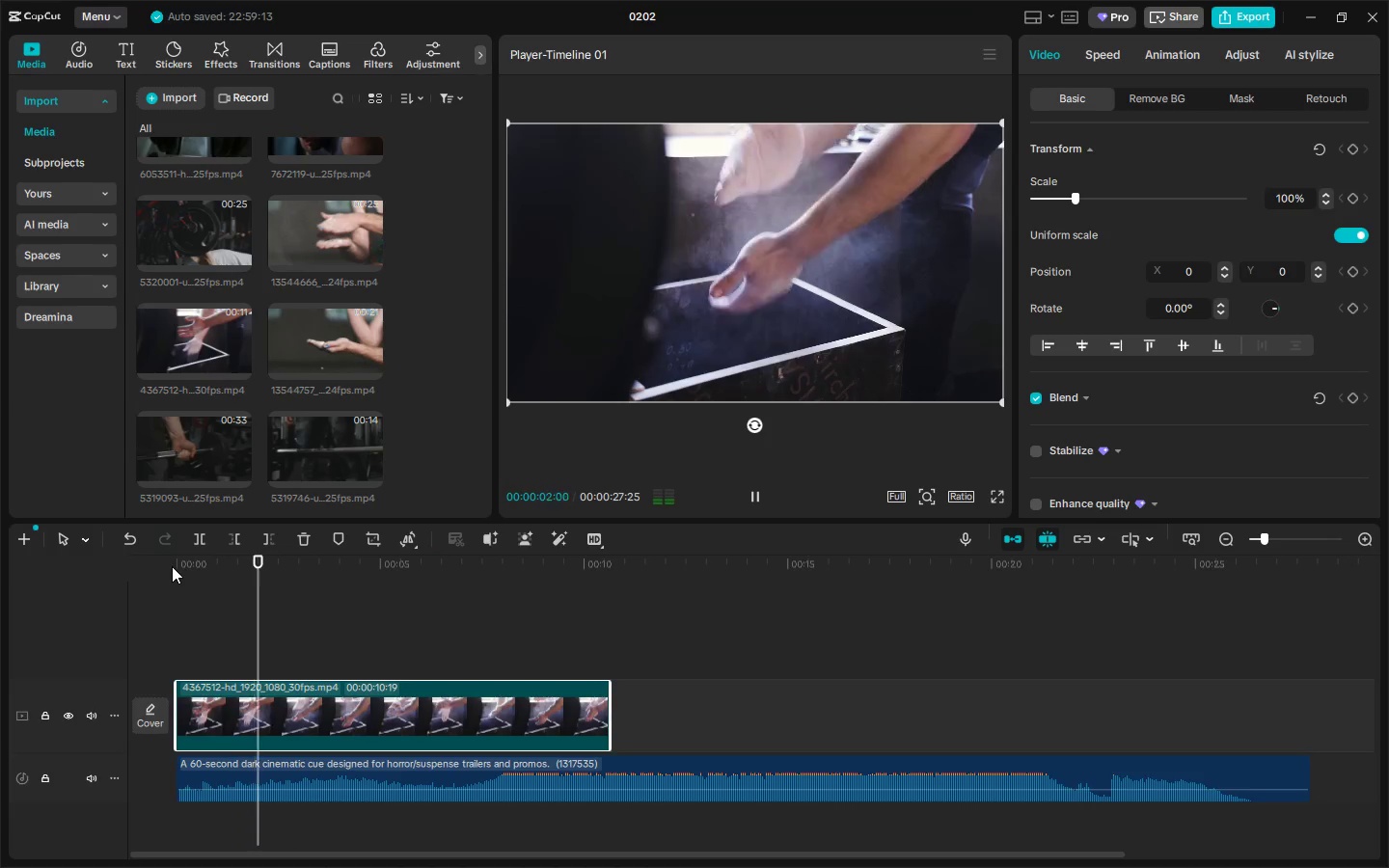 
key(Space)
 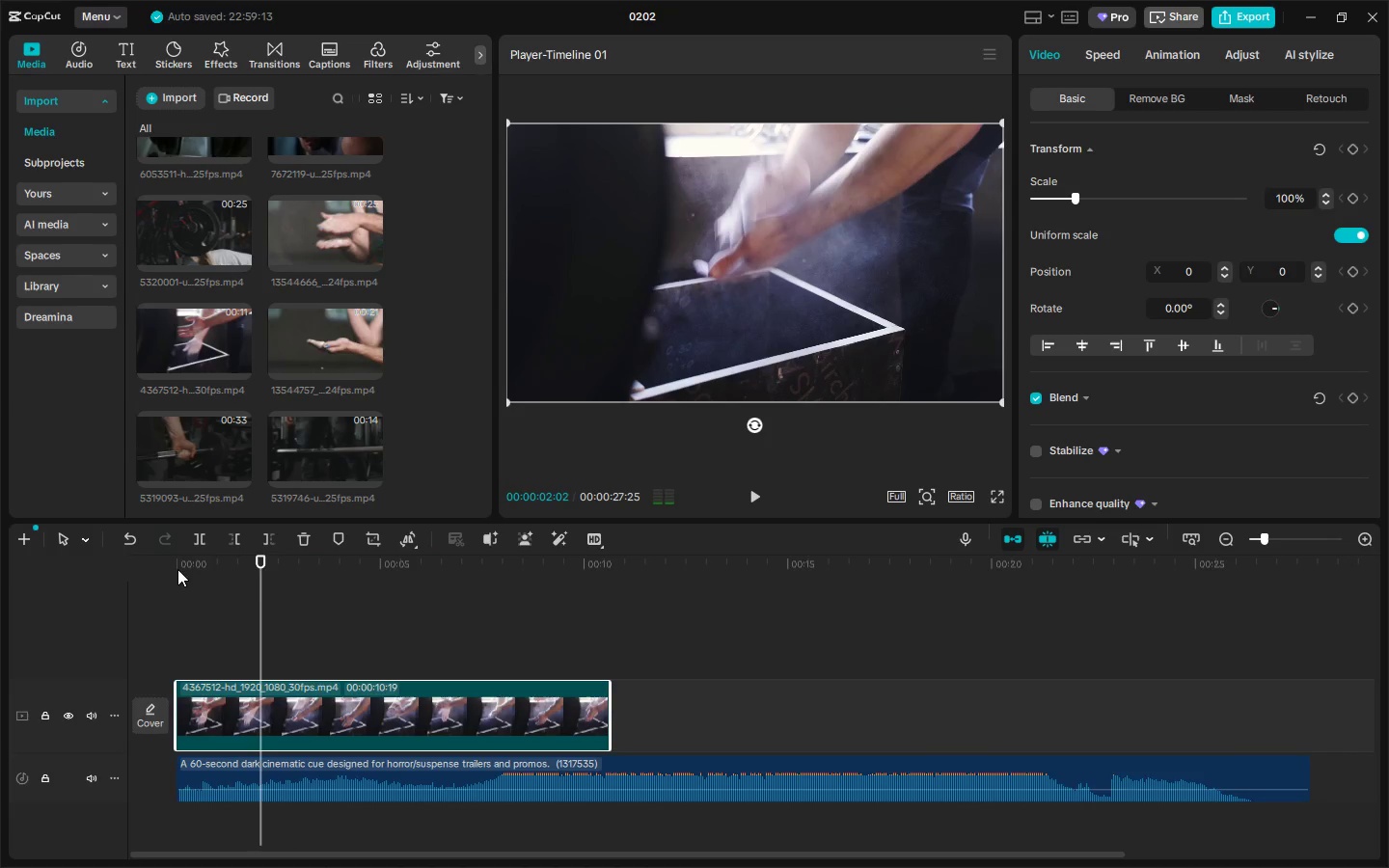 
key(Control+ControlLeft)
 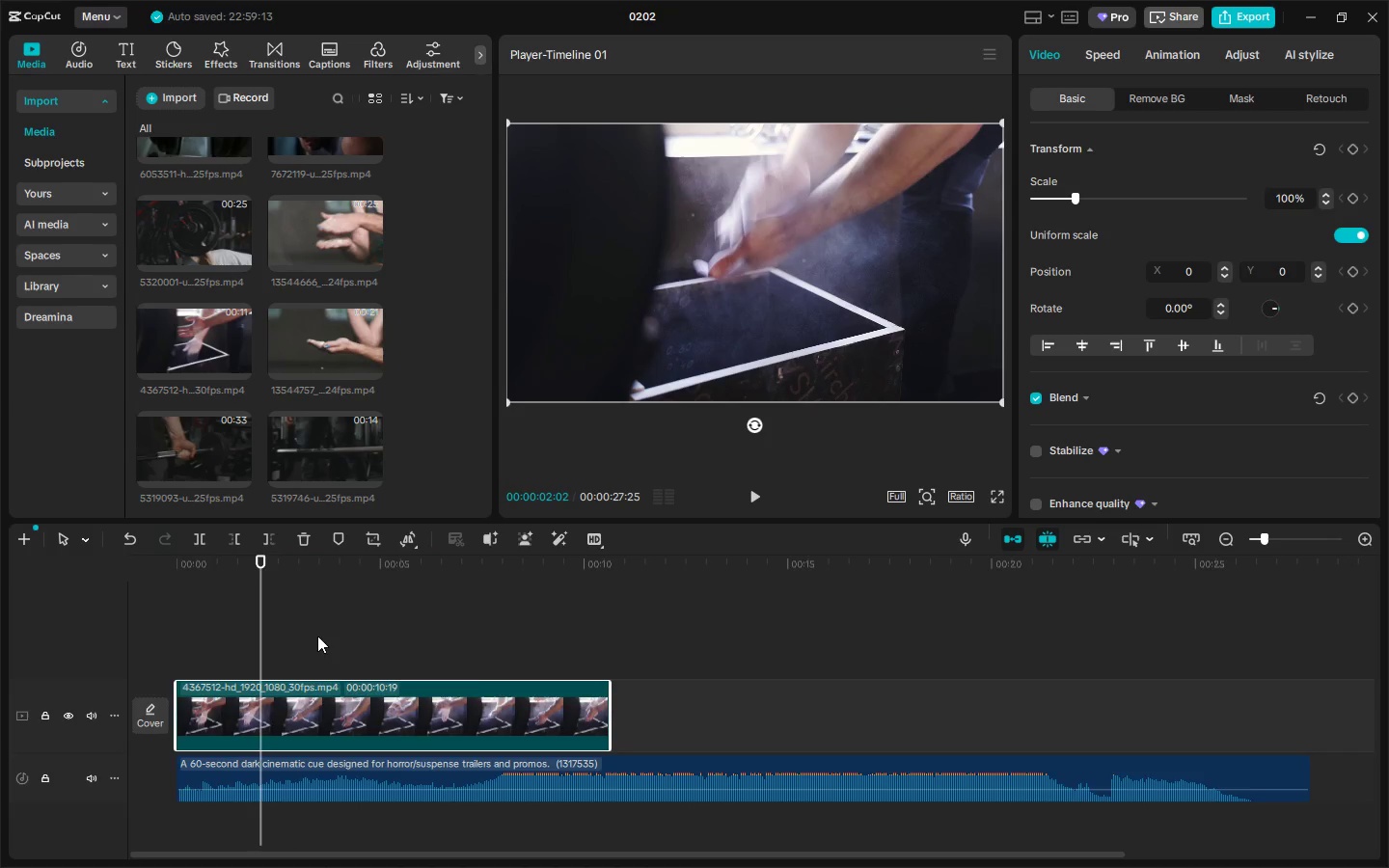 
key(Control+B)
 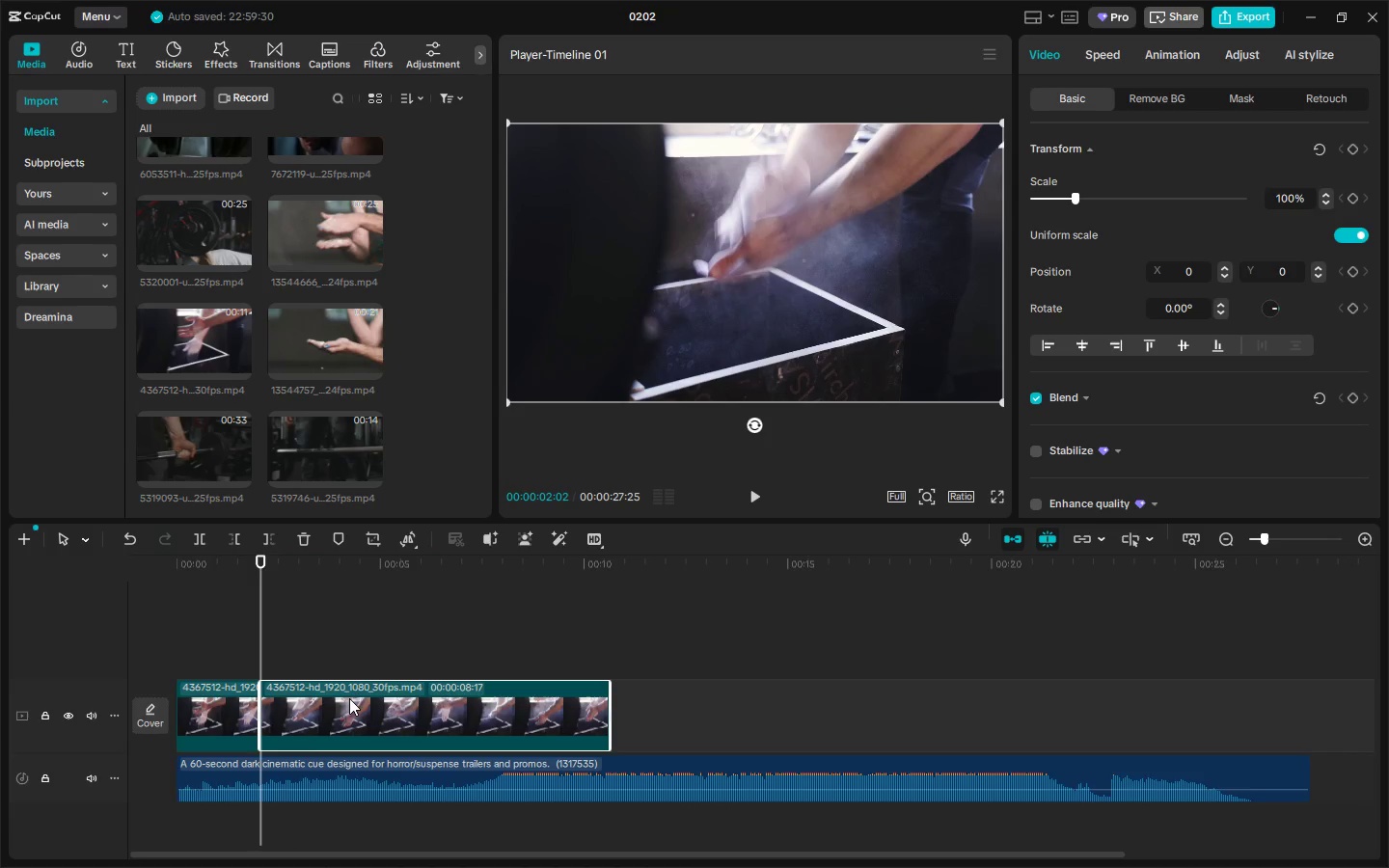 
left_click([349, 698])
 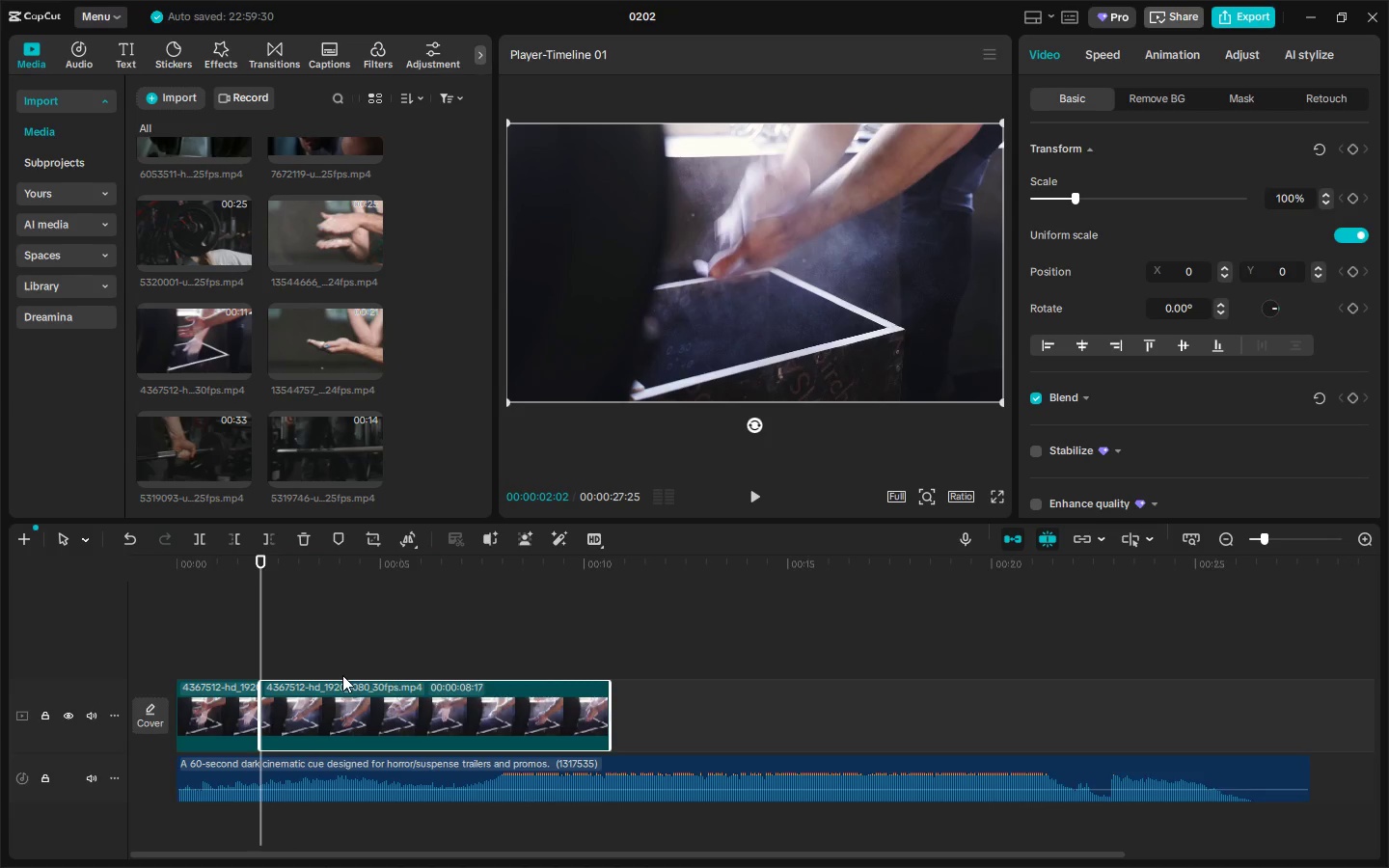 
key(Delete)
 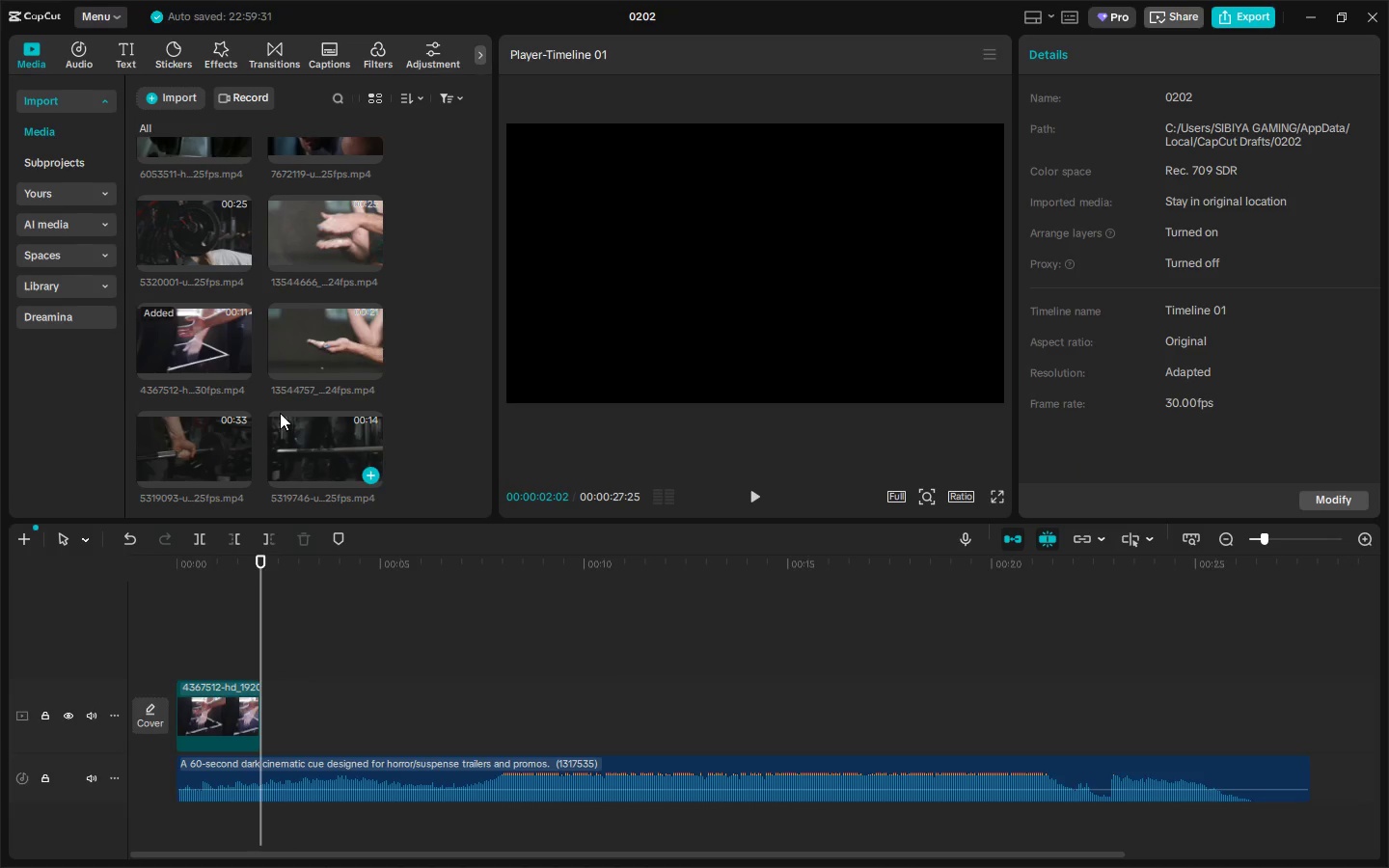 
scroll: coordinate [266, 396], scroll_direction: up, amount: 1.0
 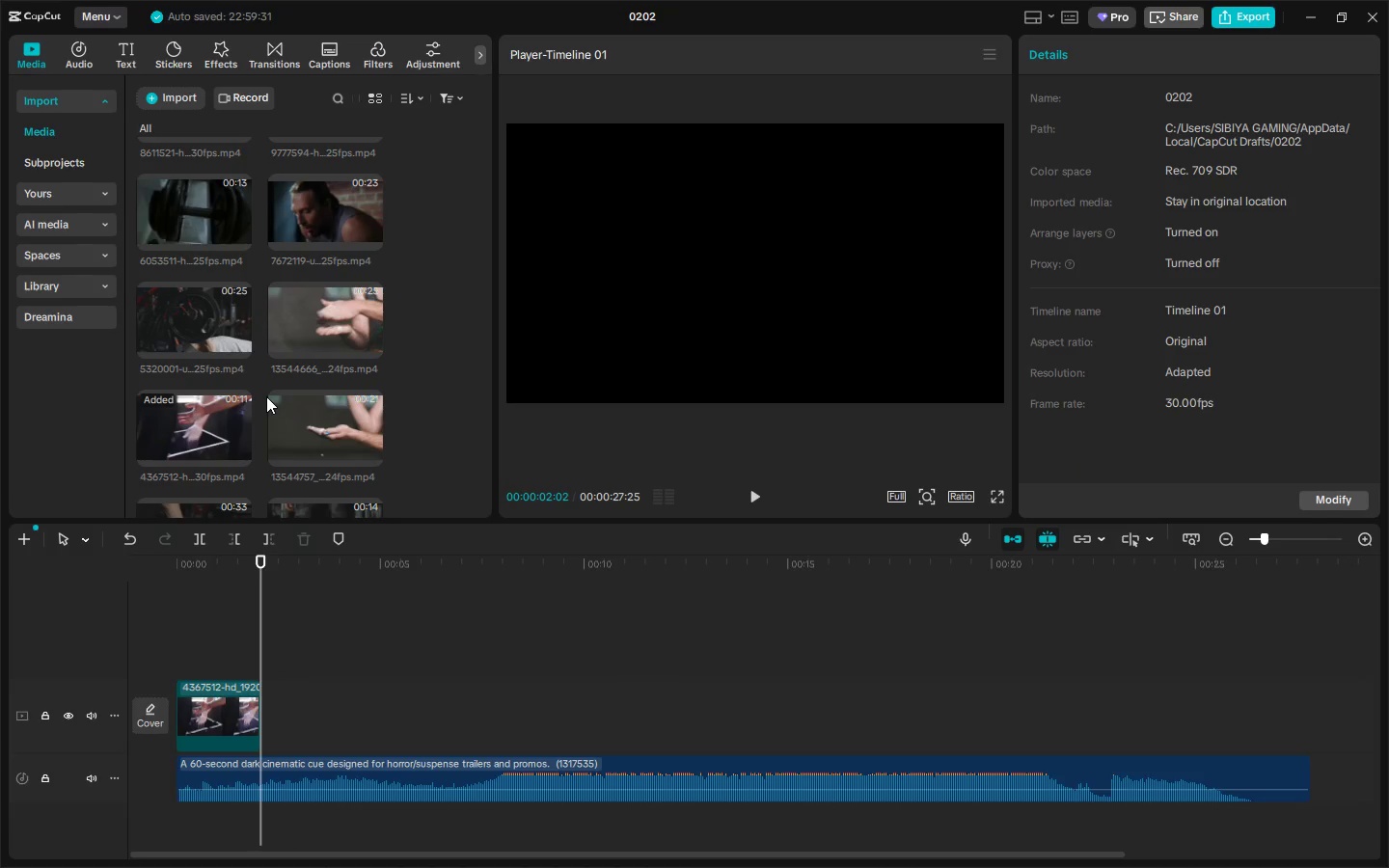 
left_click([218, 688])
 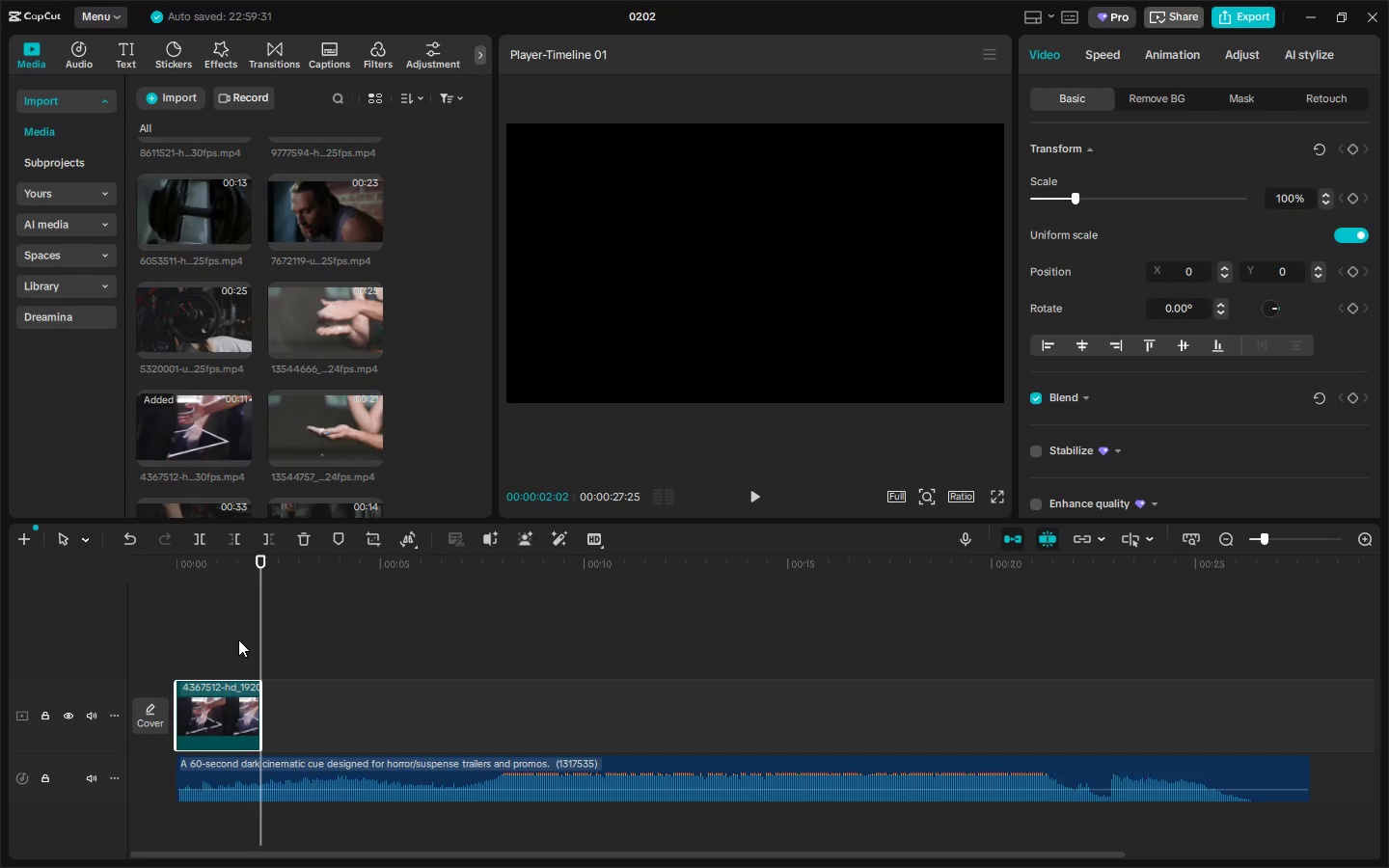 
key(Delete)
 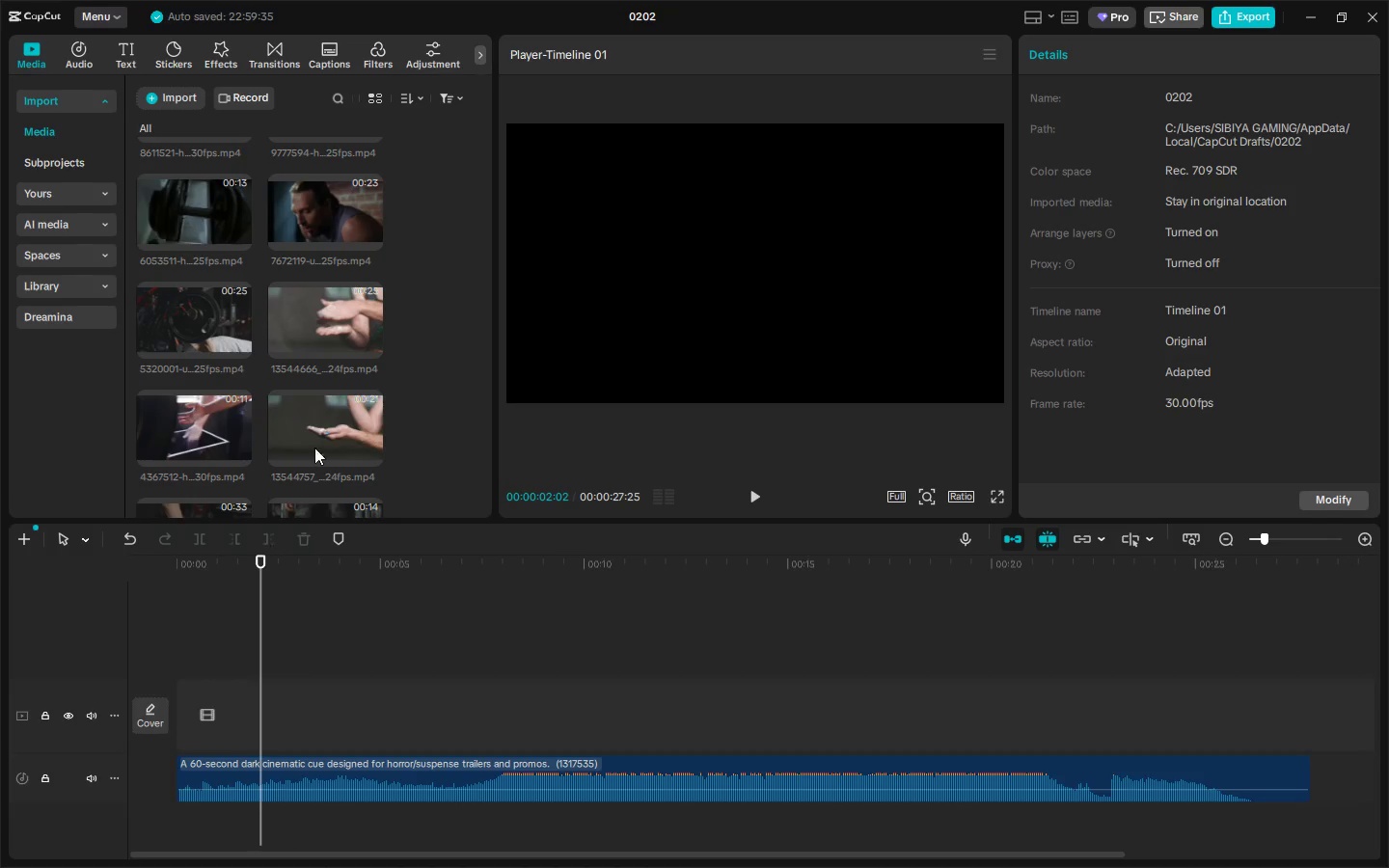 
scroll: coordinate [366, 376], scroll_direction: up, amount: 8.0
 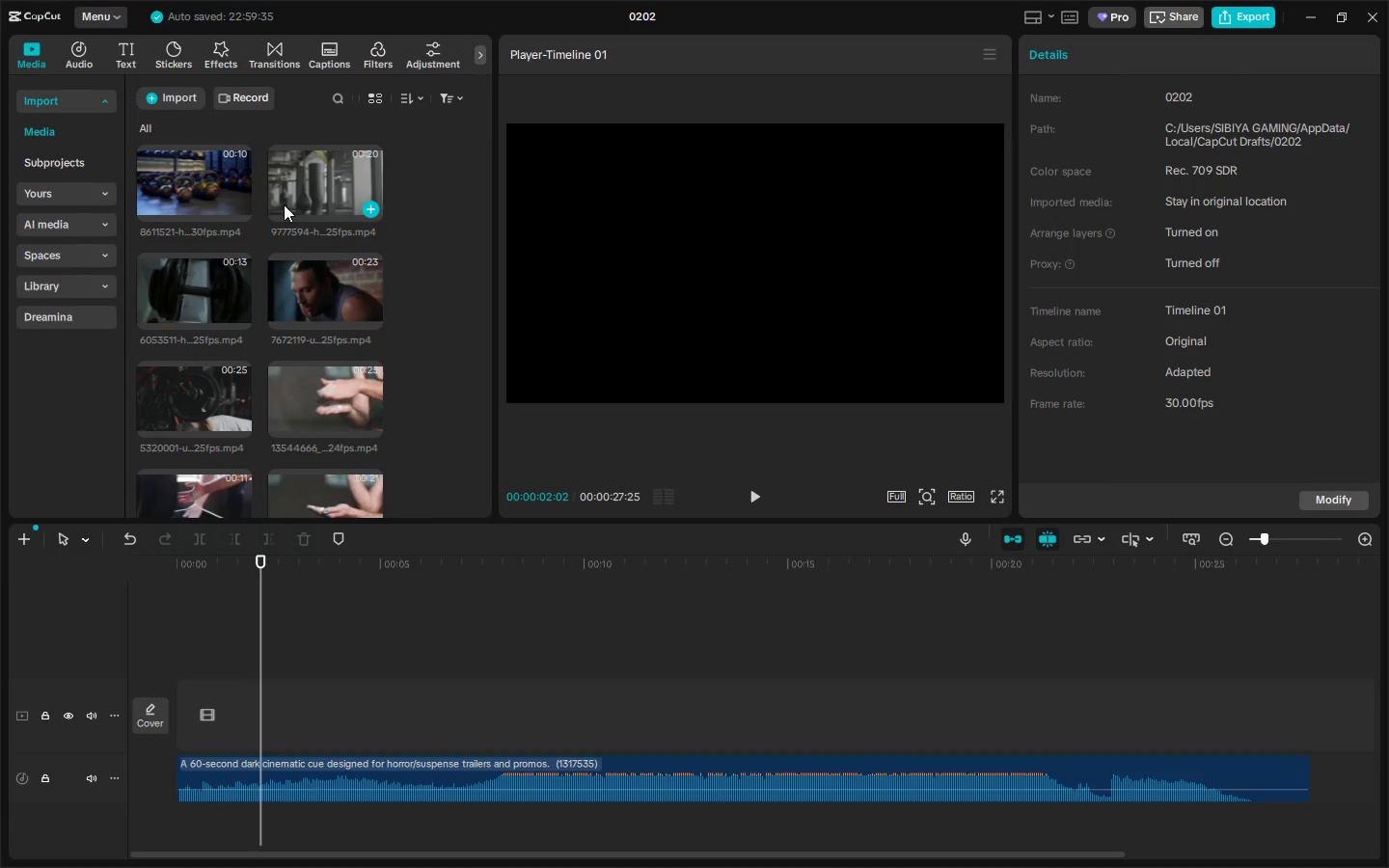 
left_click_drag(start_coordinate=[178, 281], to_coordinate=[182, 719])
 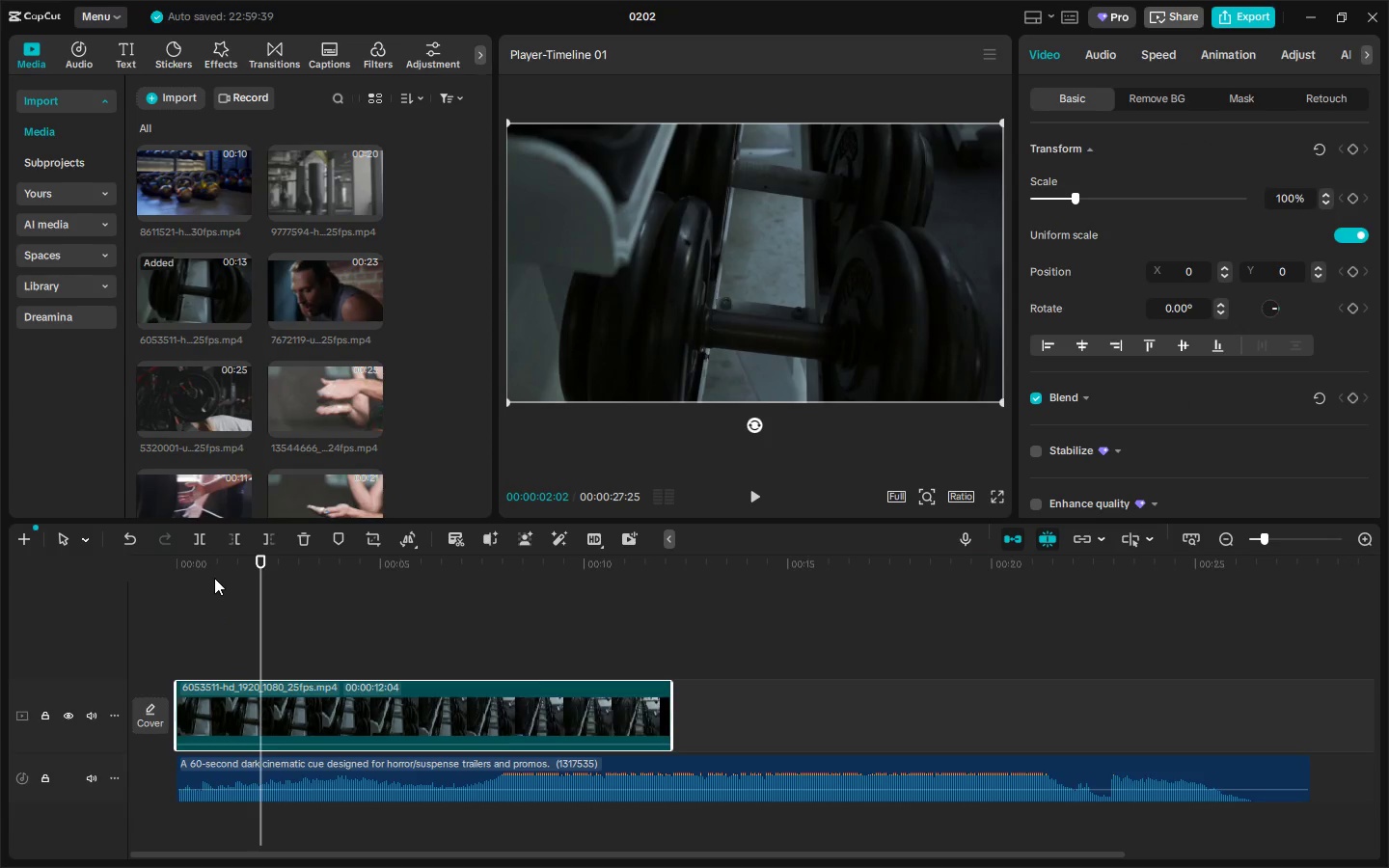 
left_click_drag(start_coordinate=[209, 577], to_coordinate=[180, 585])
 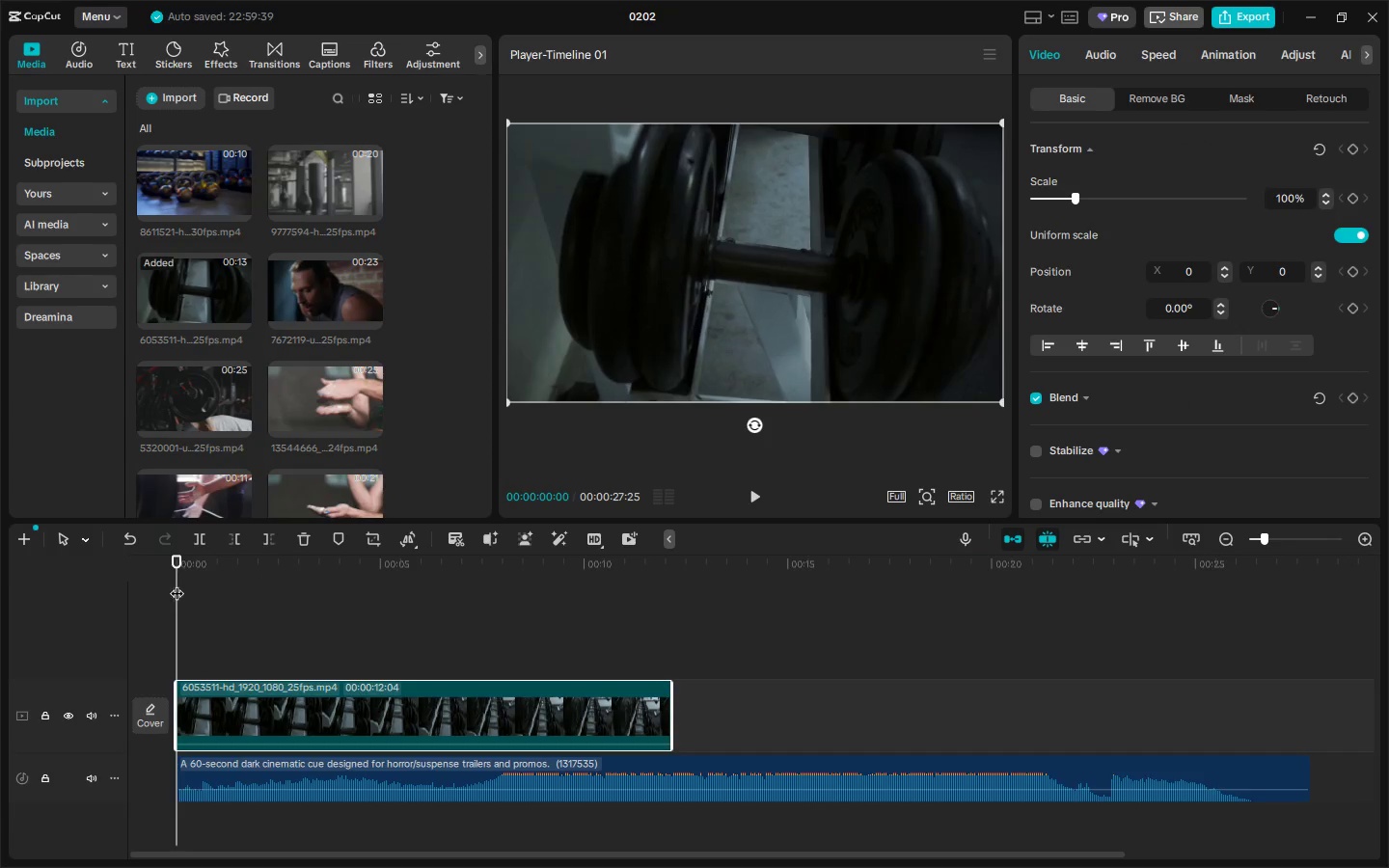 
key(Space)
 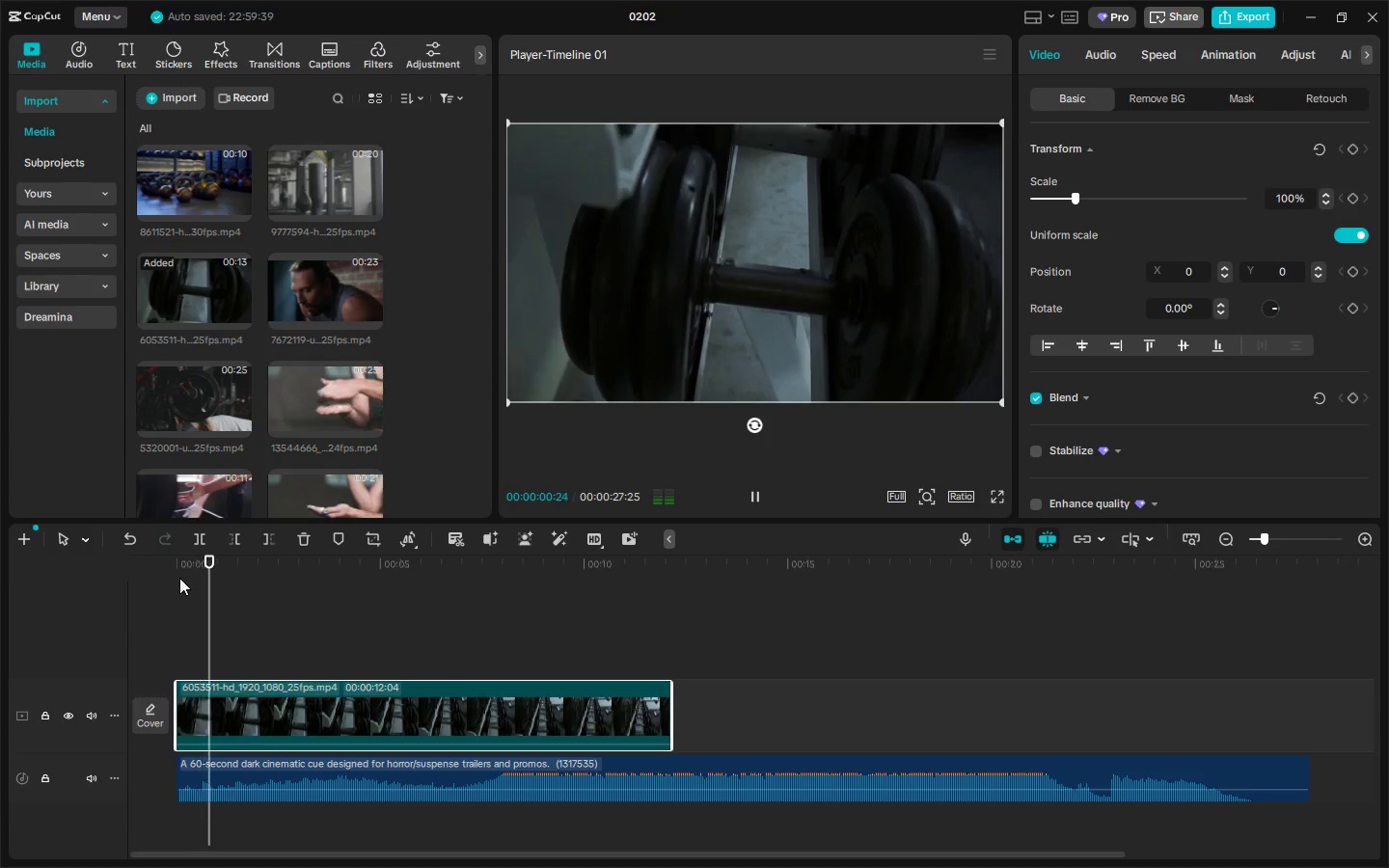 
hold_key(key=ControlLeft, duration=1.5)
 